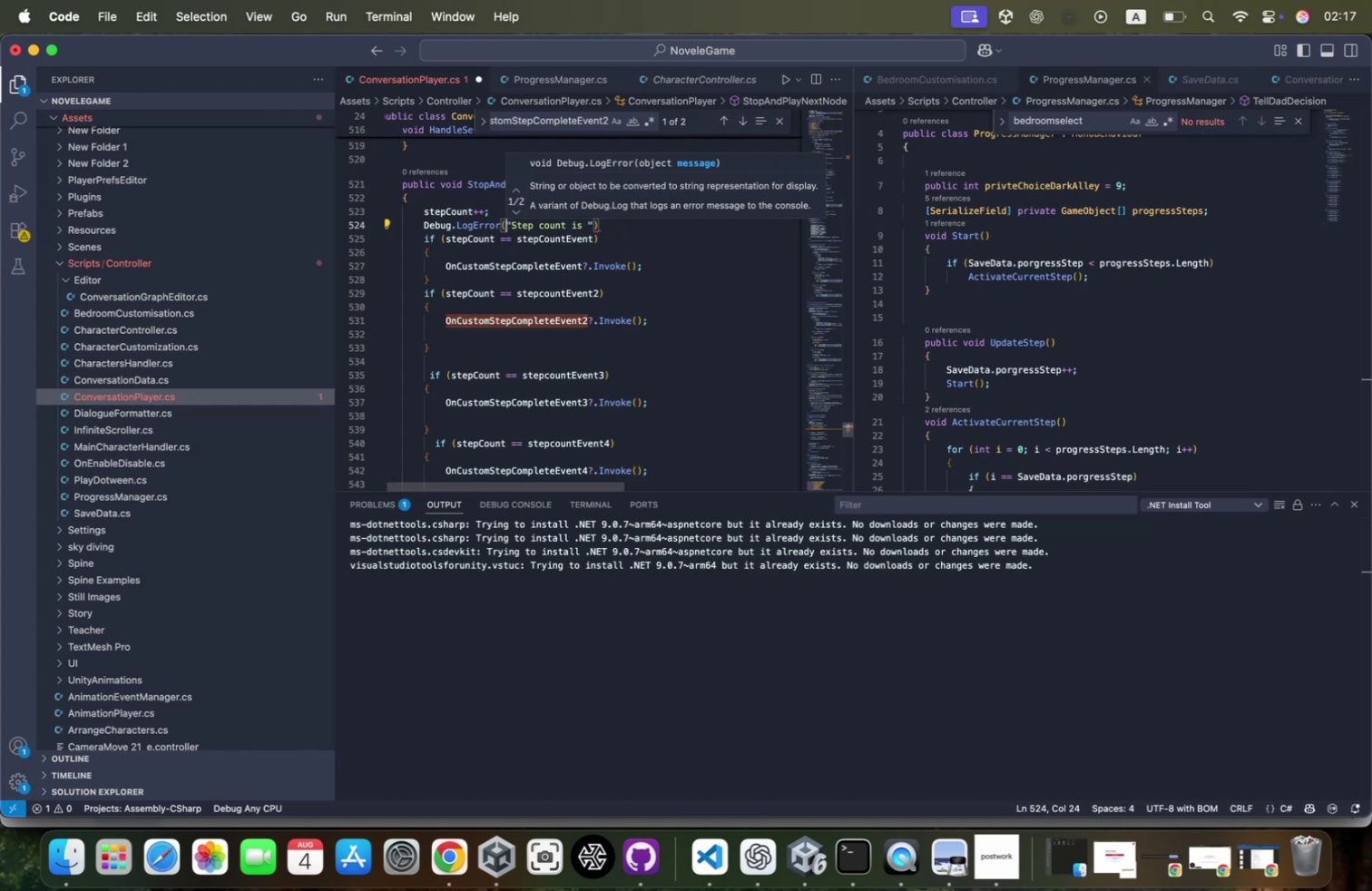 
key(Shift+4)
 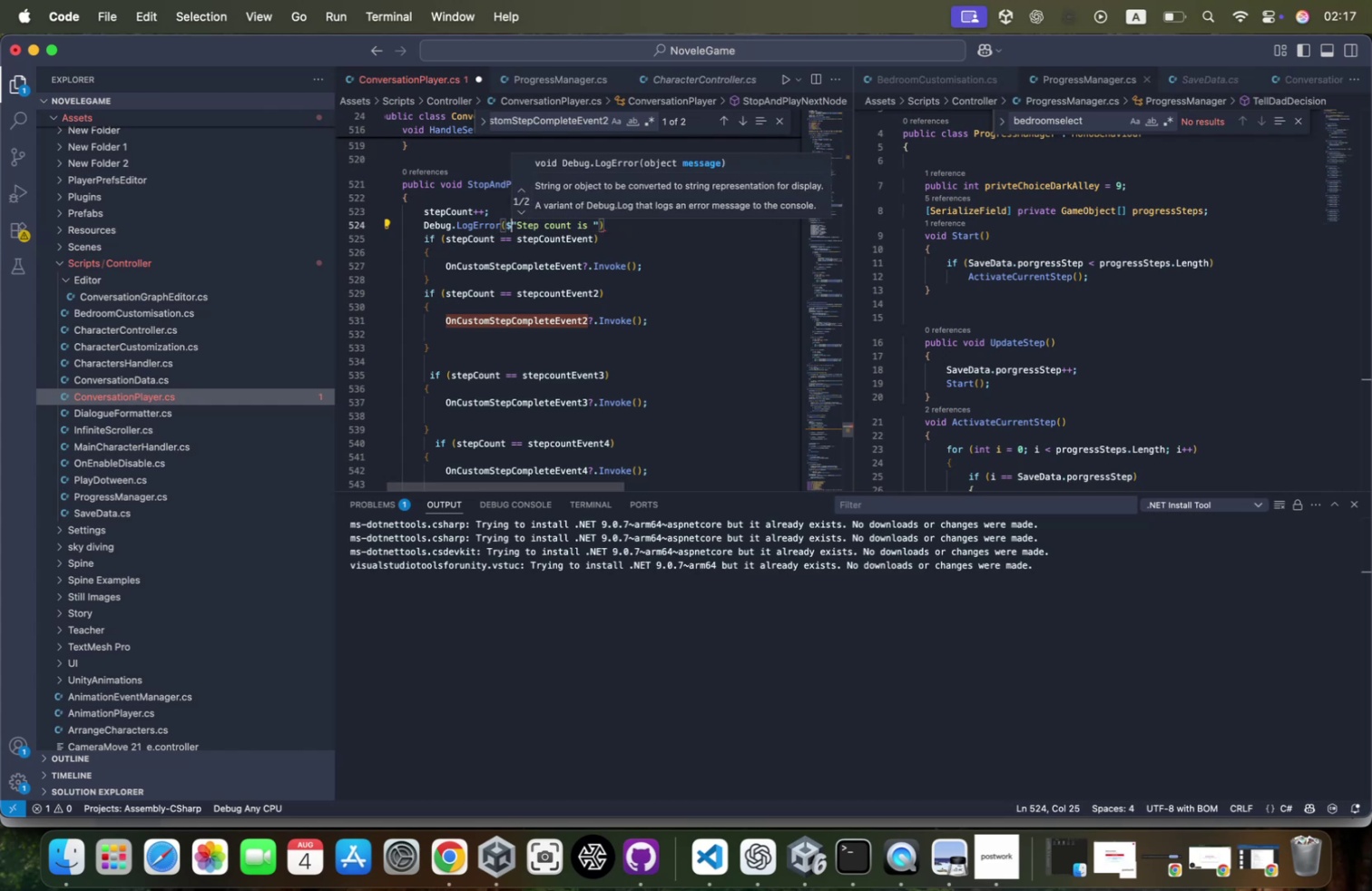 
hold_key(key=ArrowRight, duration=1.51)
 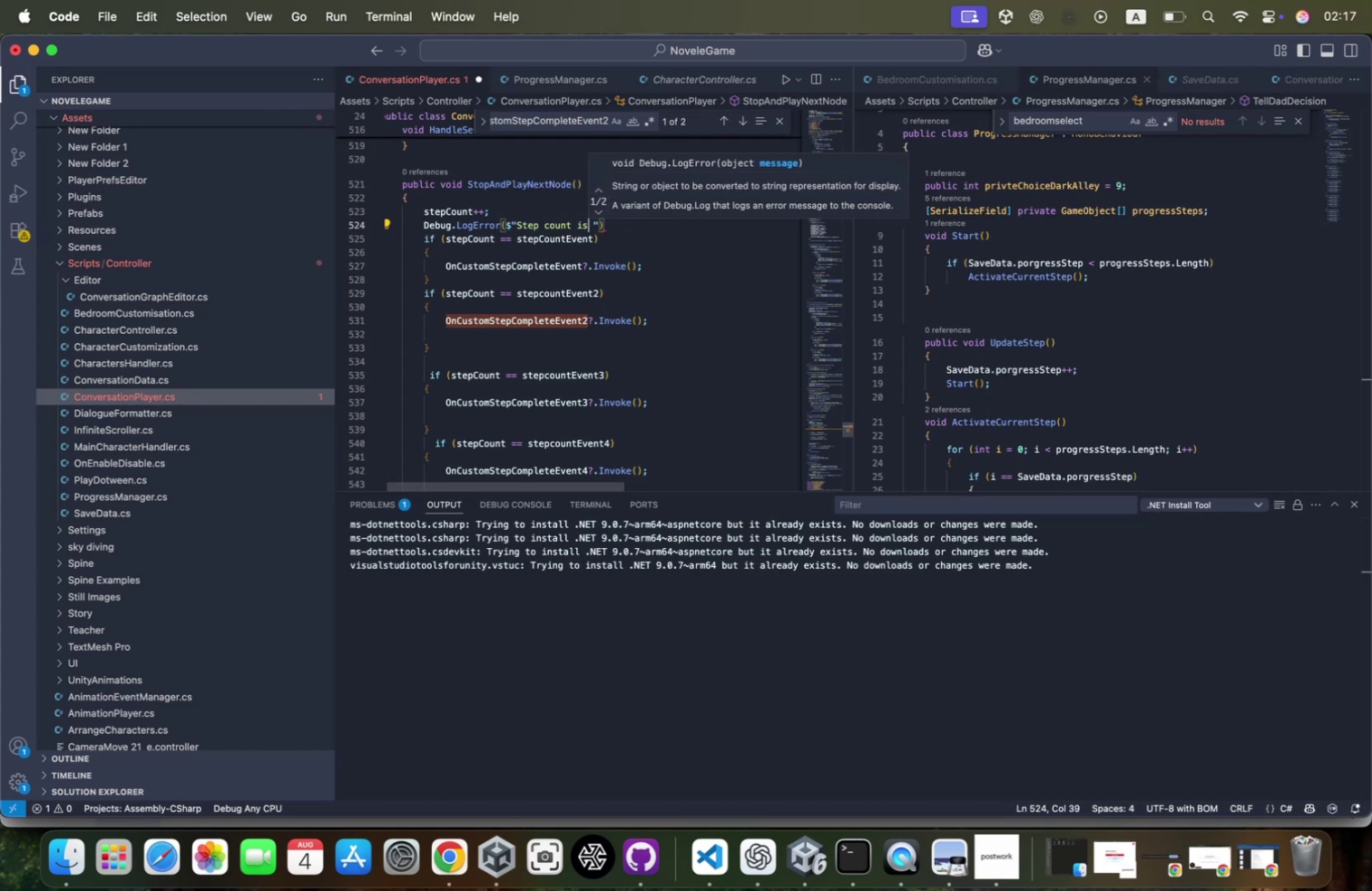 
key(ArrowRight)
 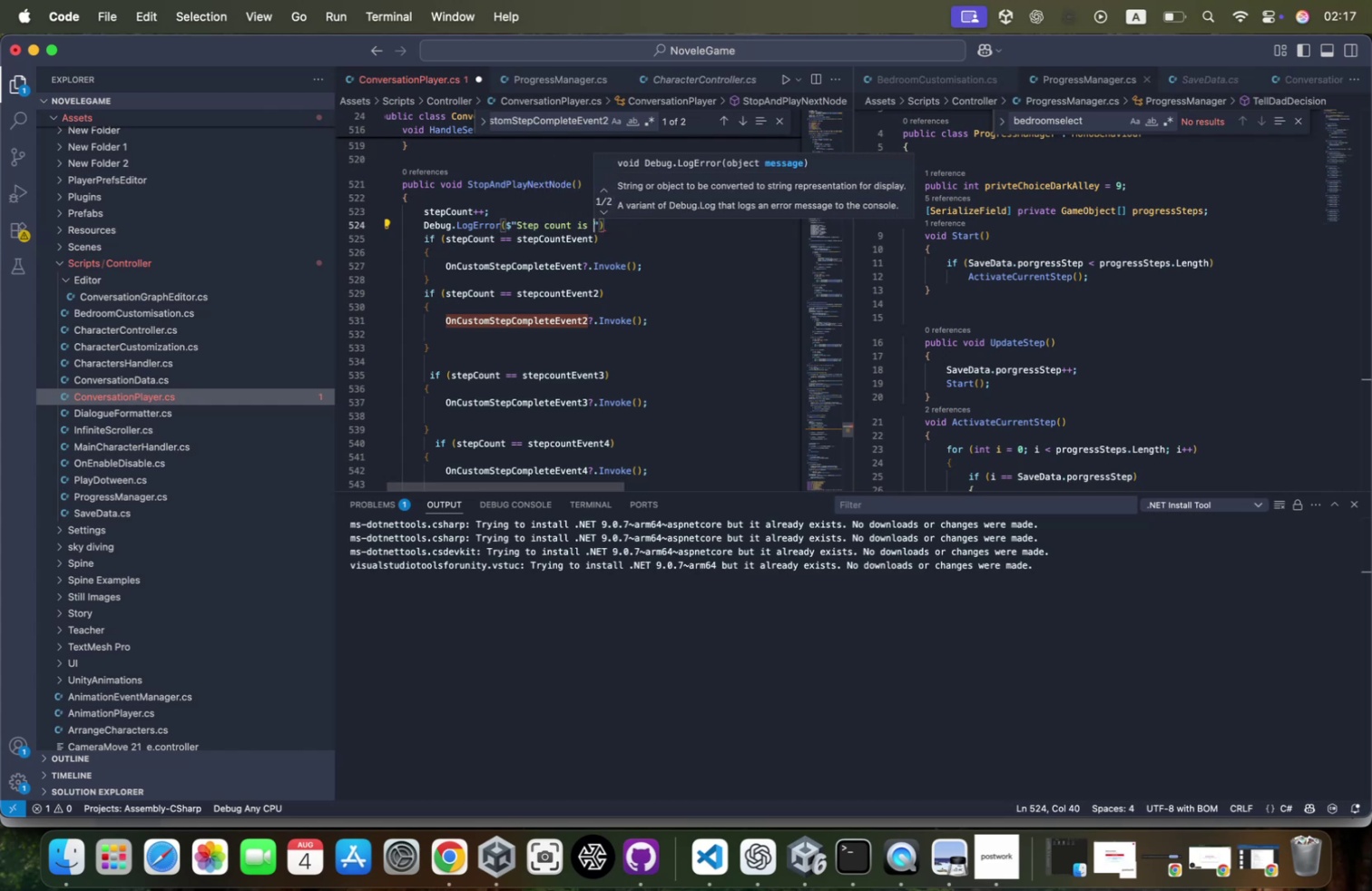 
key(Shift+BracketLeft)
 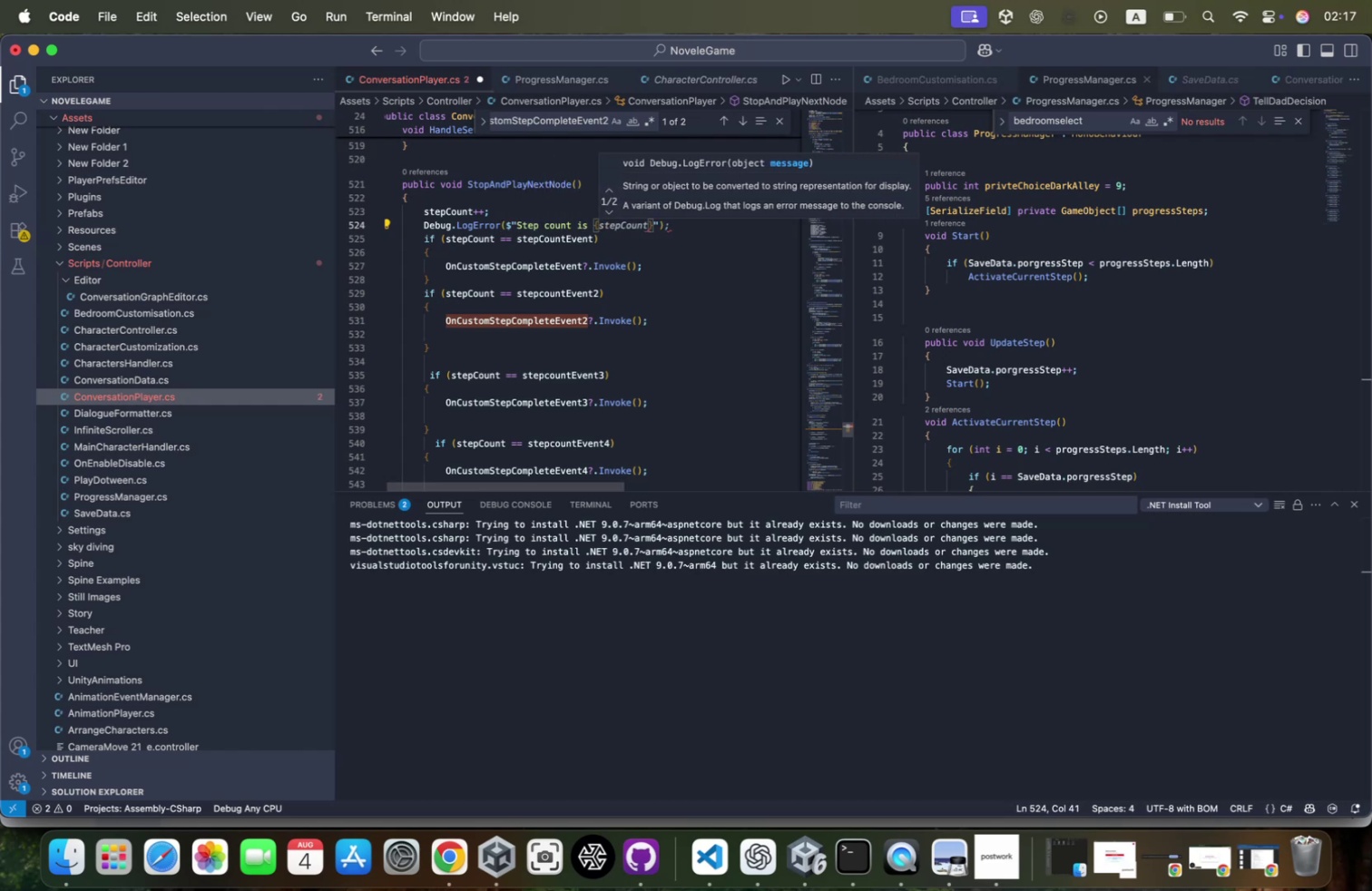 
key(Tab)
 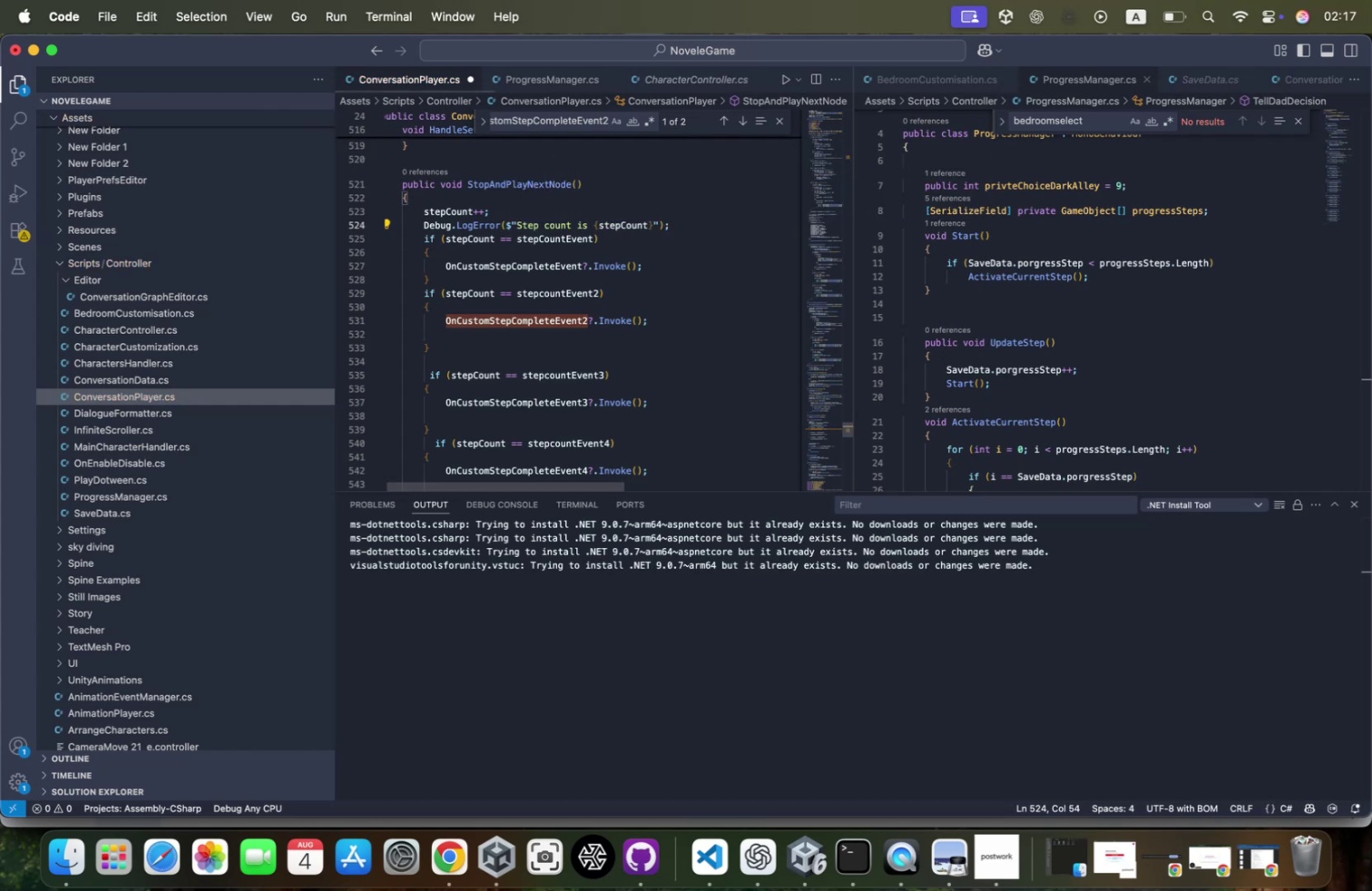 
key(ArrowLeft)
 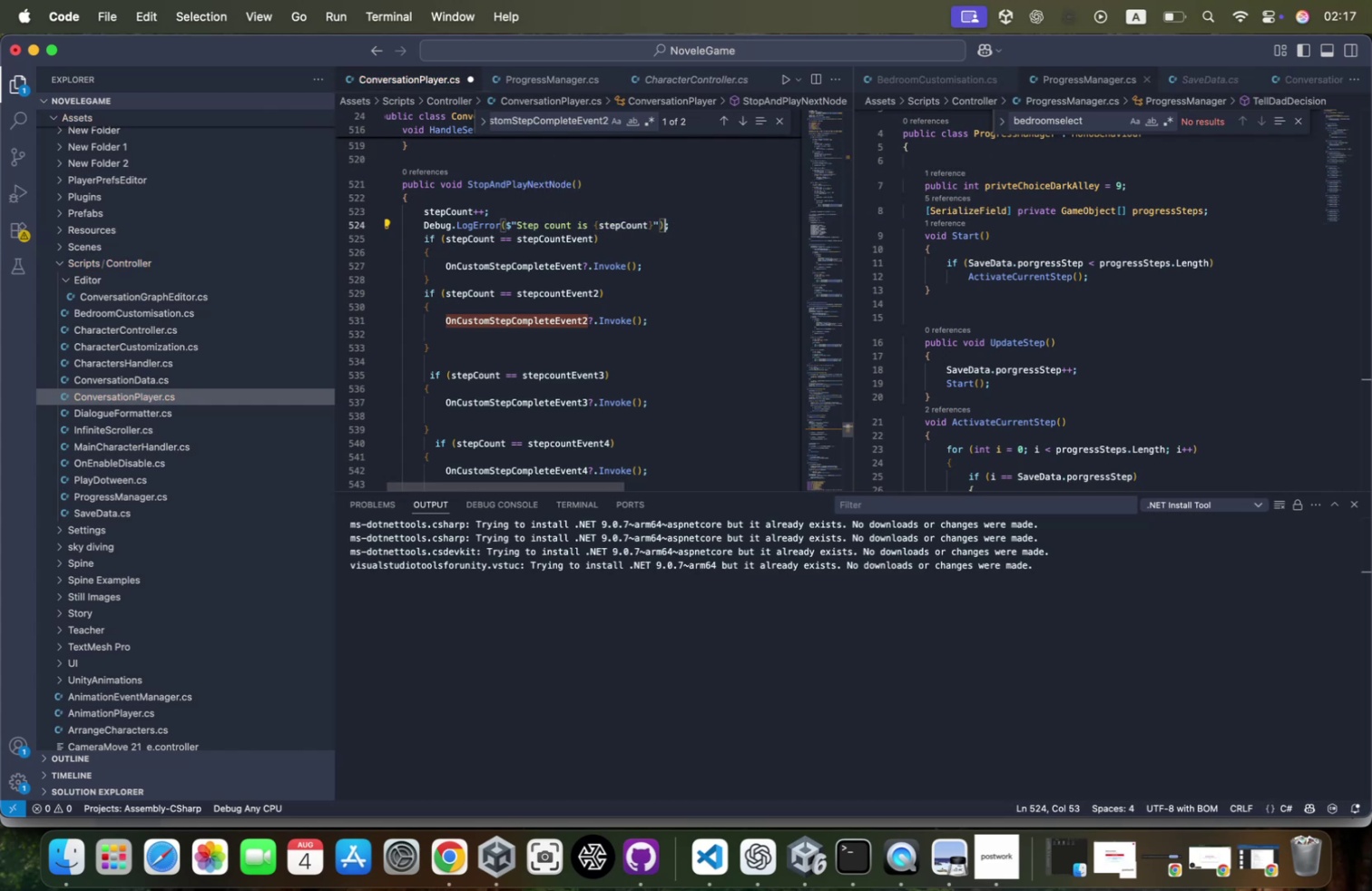 
key(ArrowLeft)
 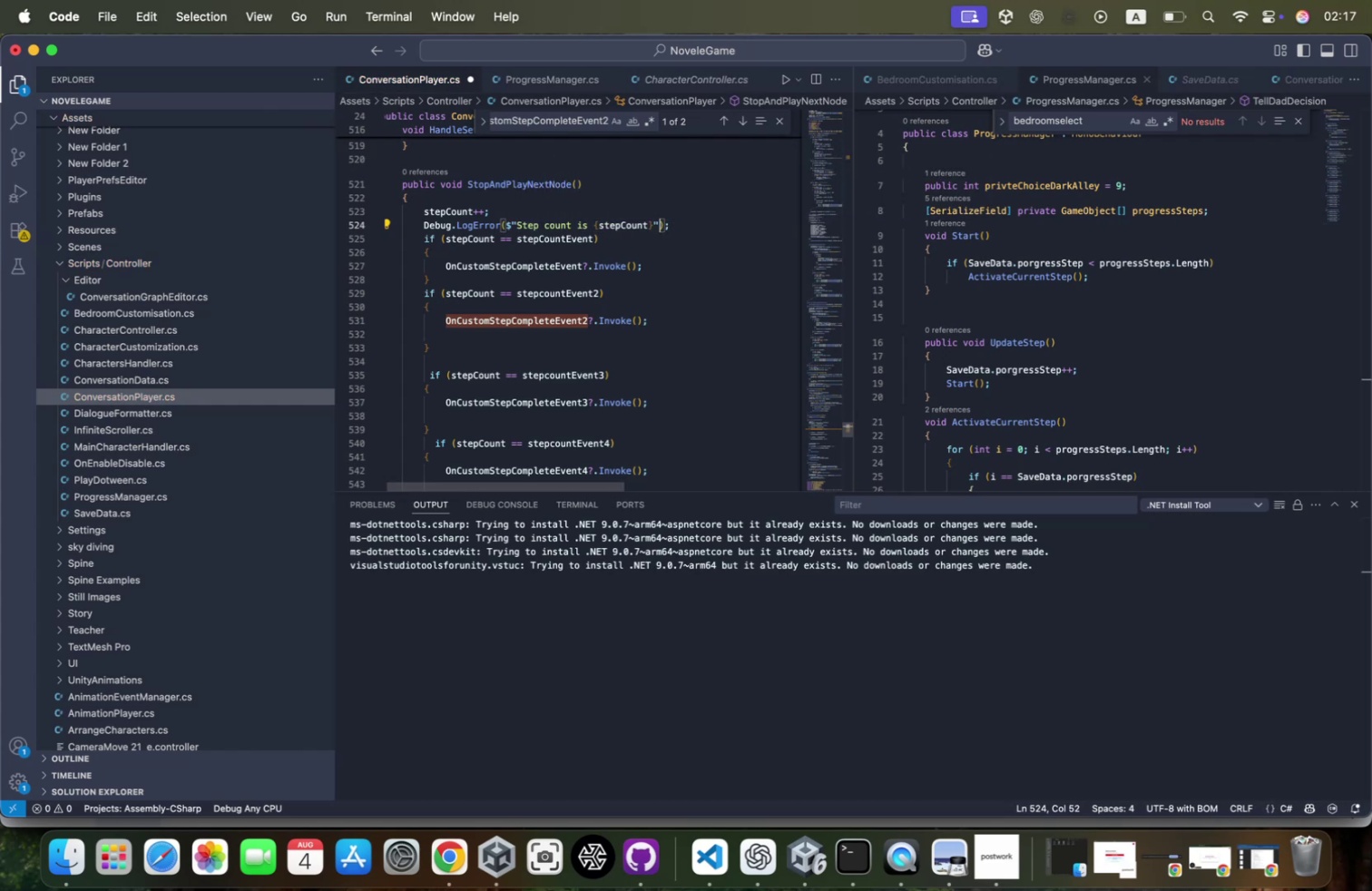 
key(ArrowLeft)
 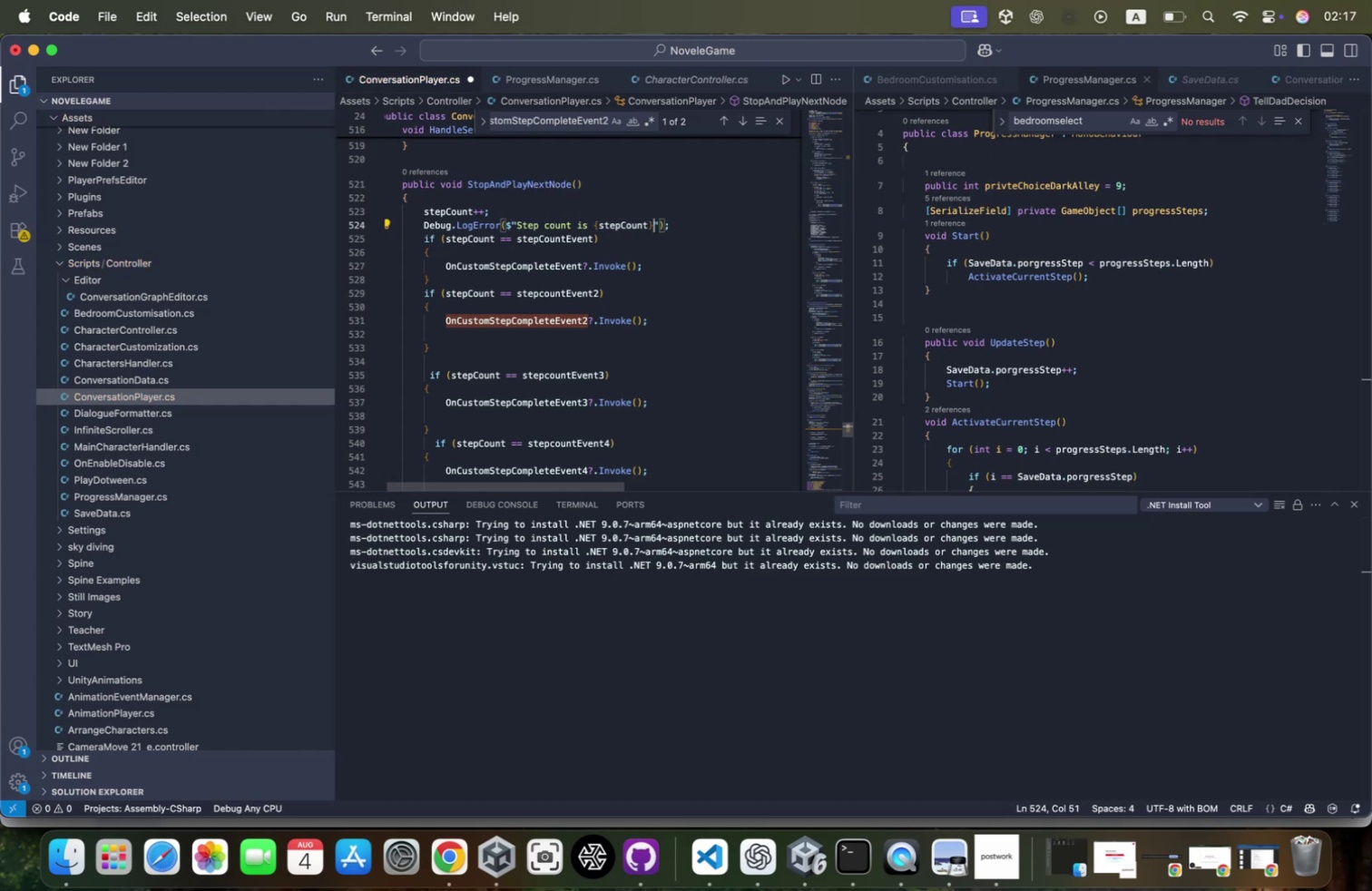 
key(ArrowLeft)
 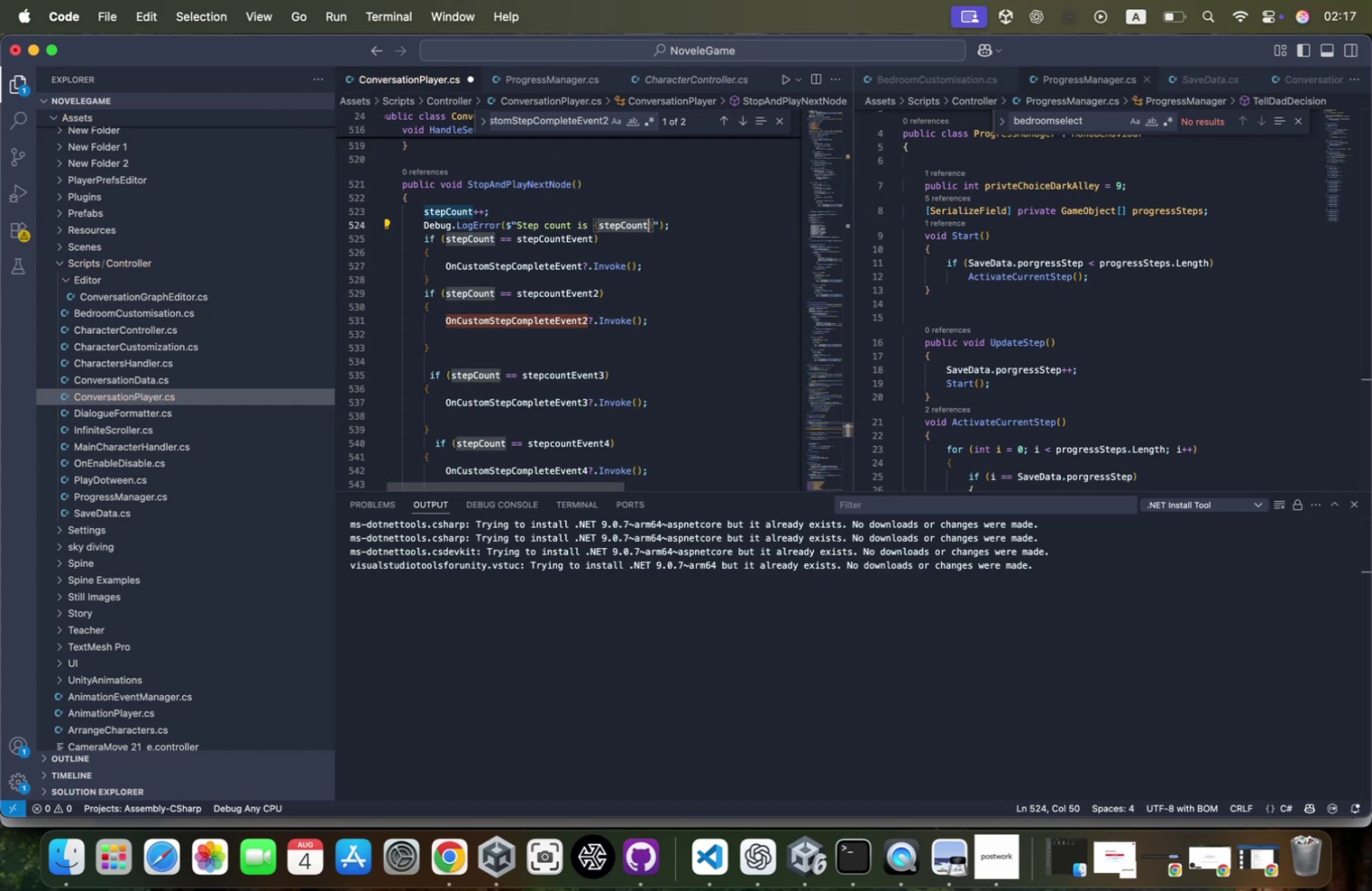 
key(Meta+S)
 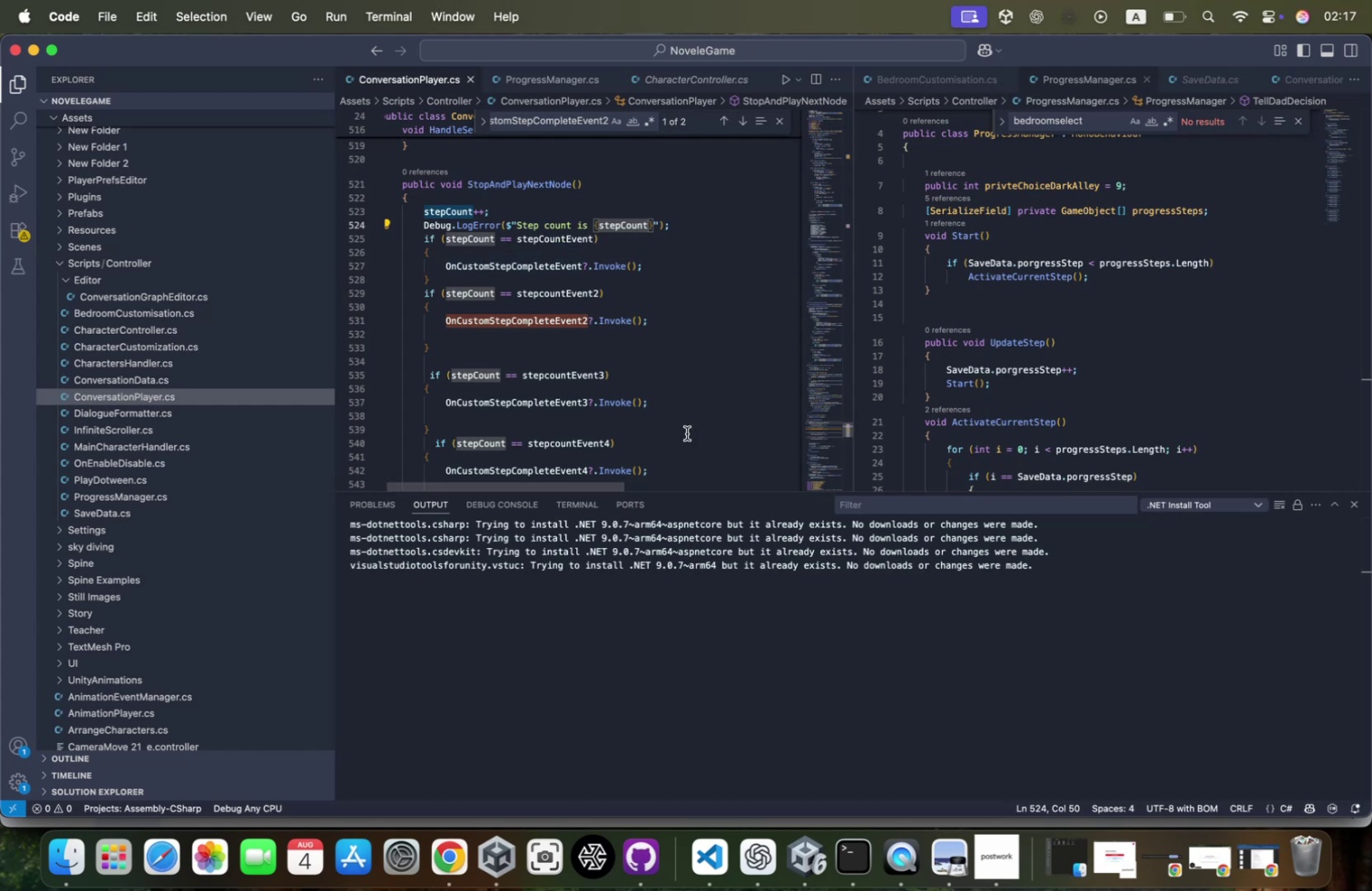 
key(Meta+Tab)
 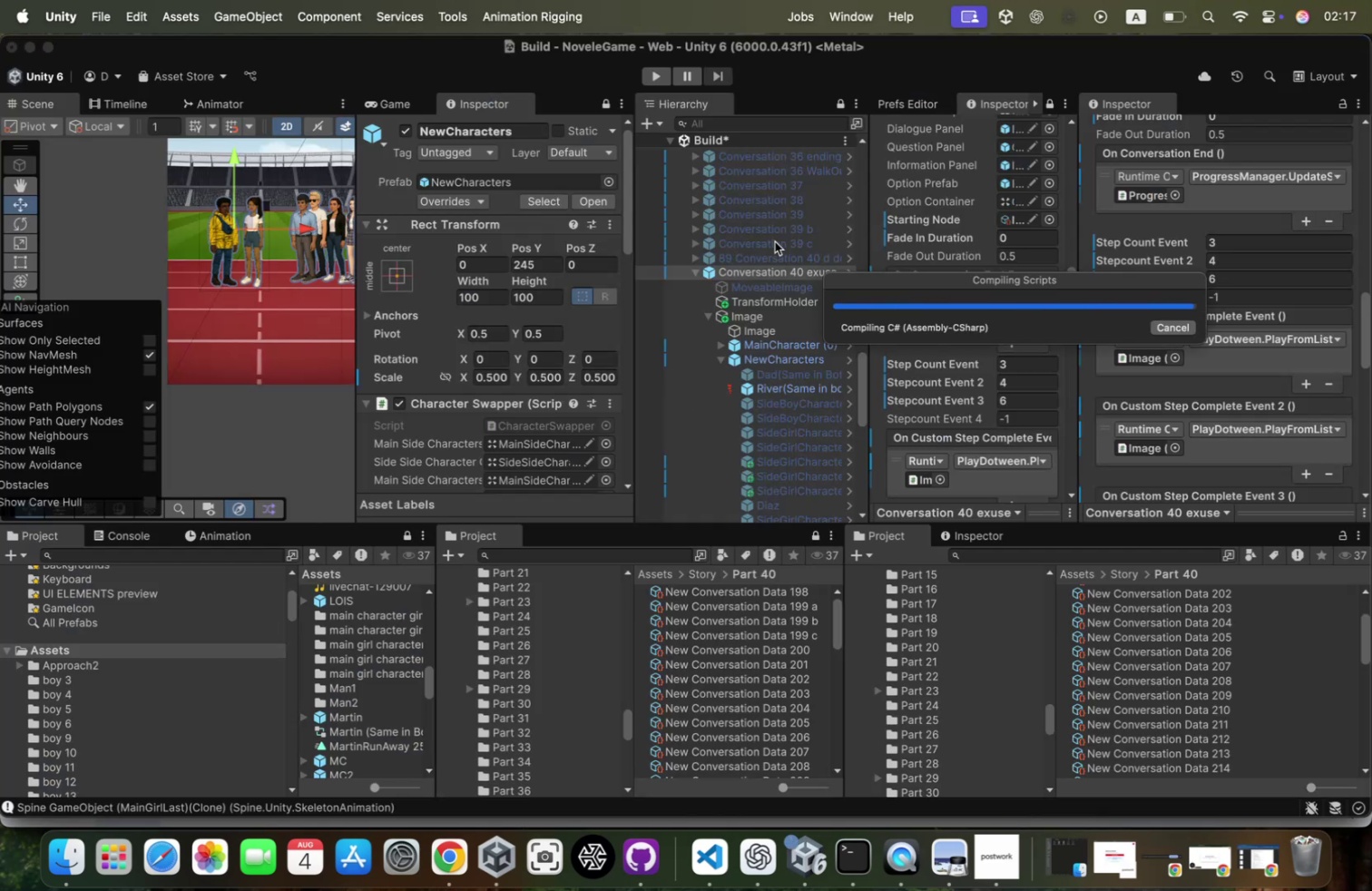 
wait(8.03)
 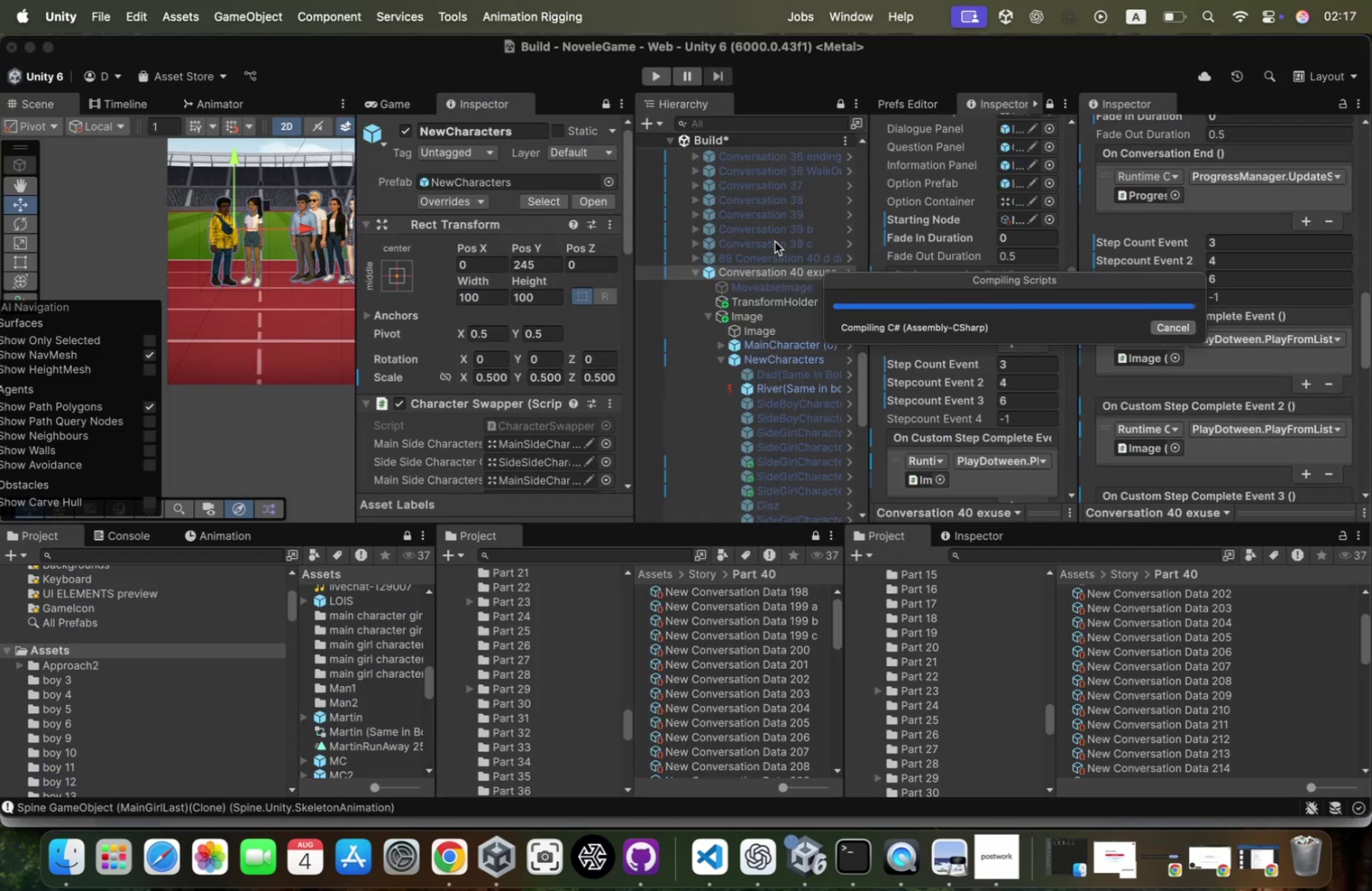 
mouse_move([1265, 377])
 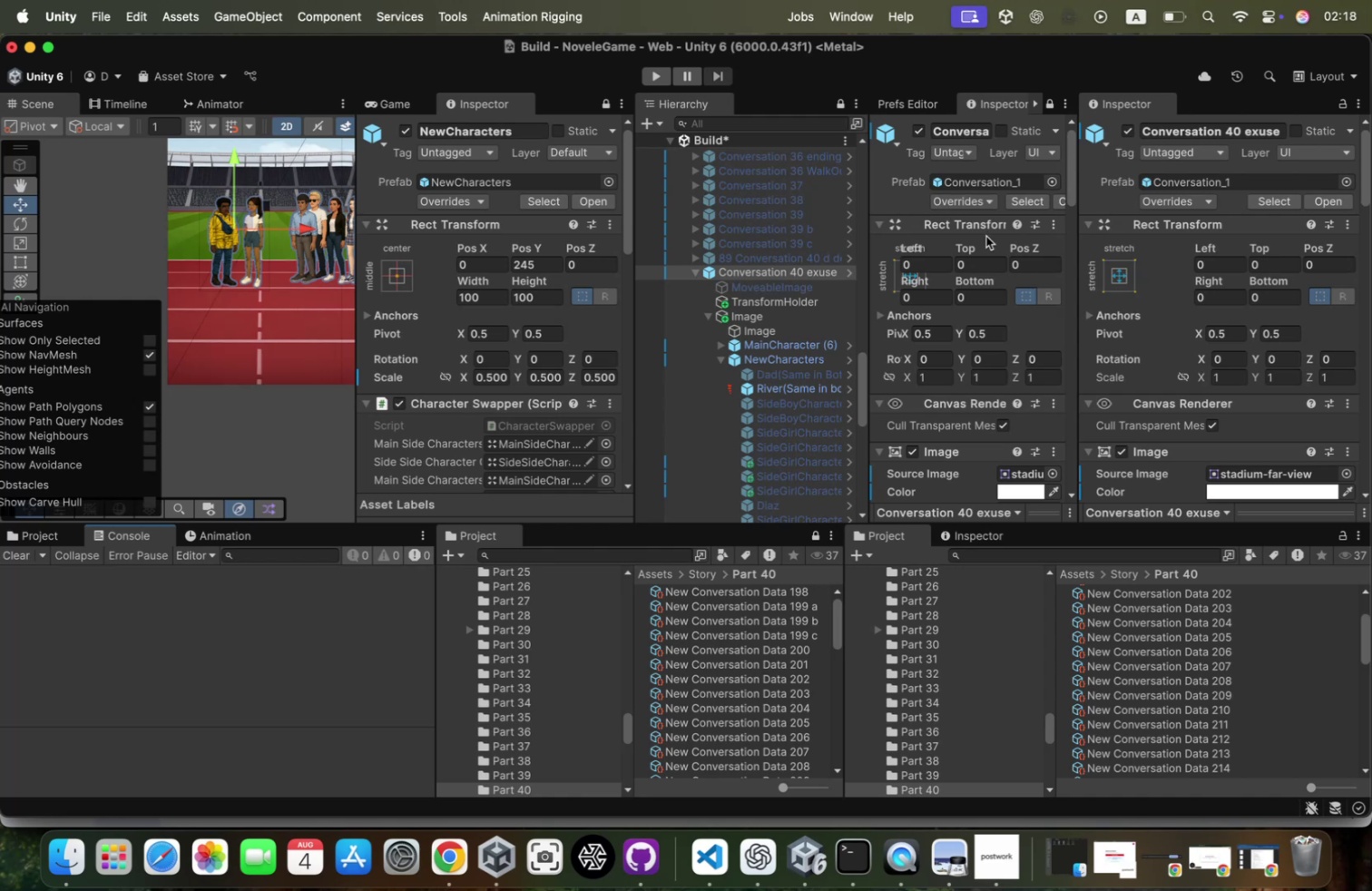 
wait(34.66)
 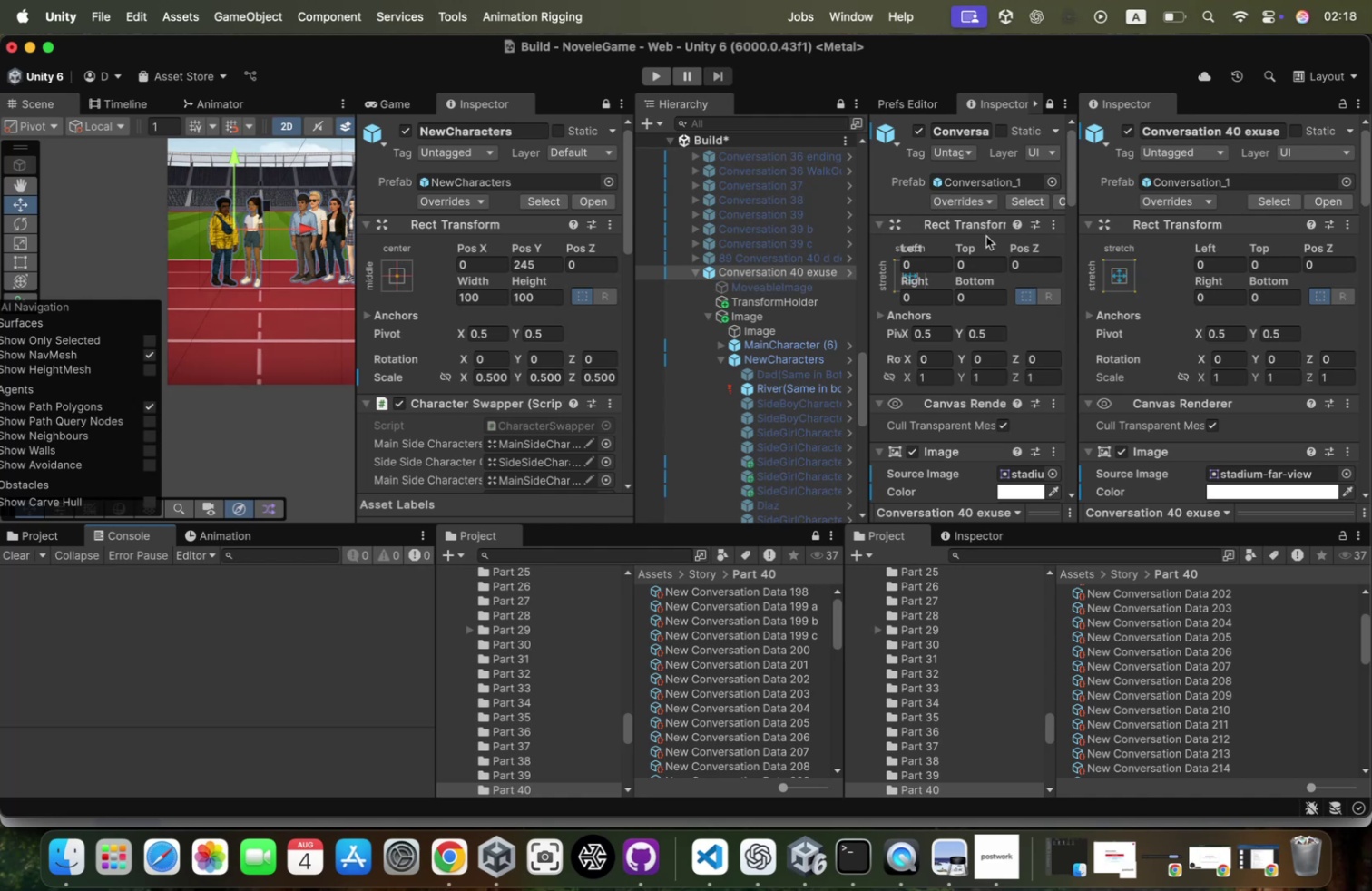 
right_click([762, 144])
 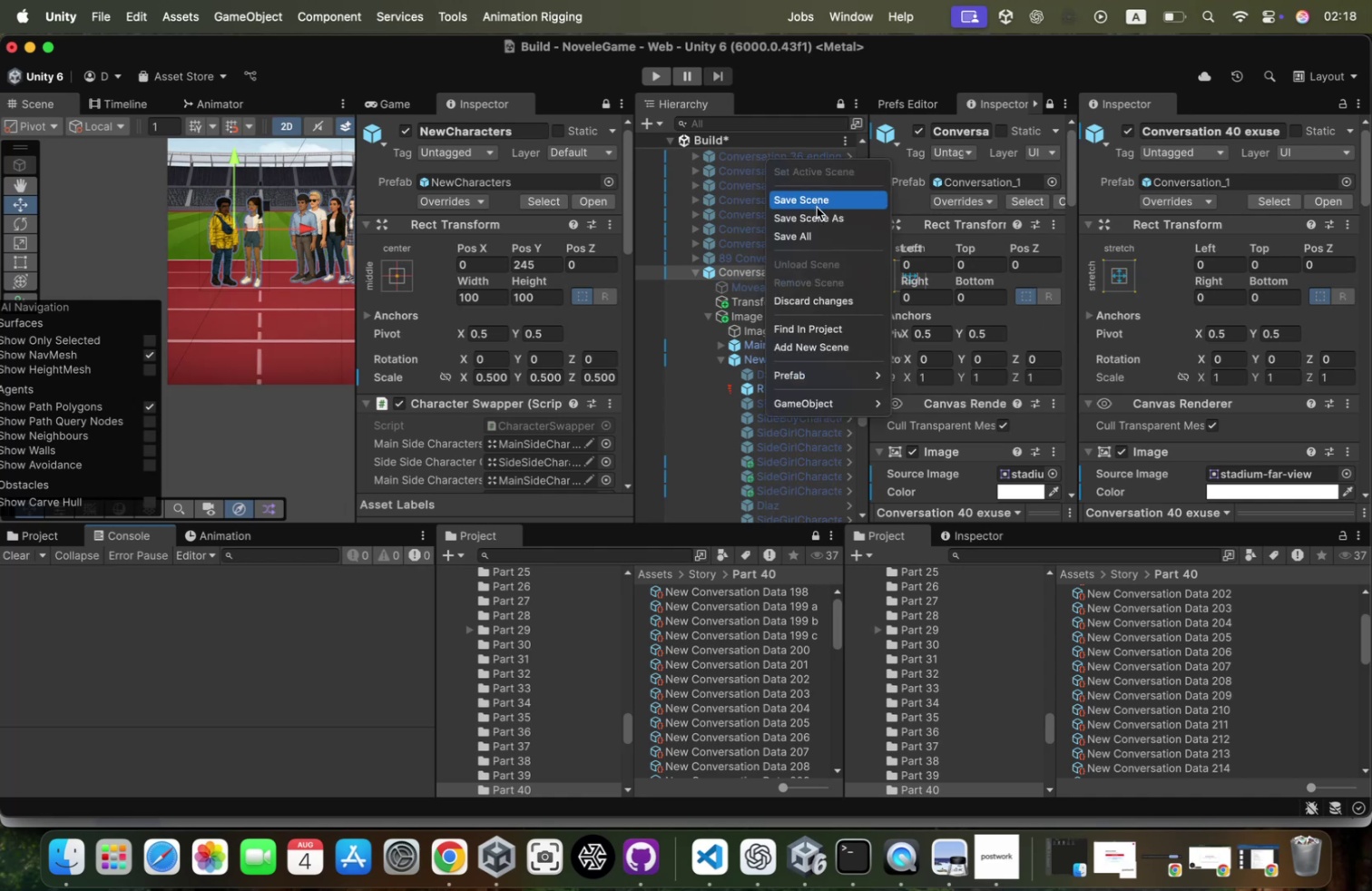 
left_click([817, 207])
 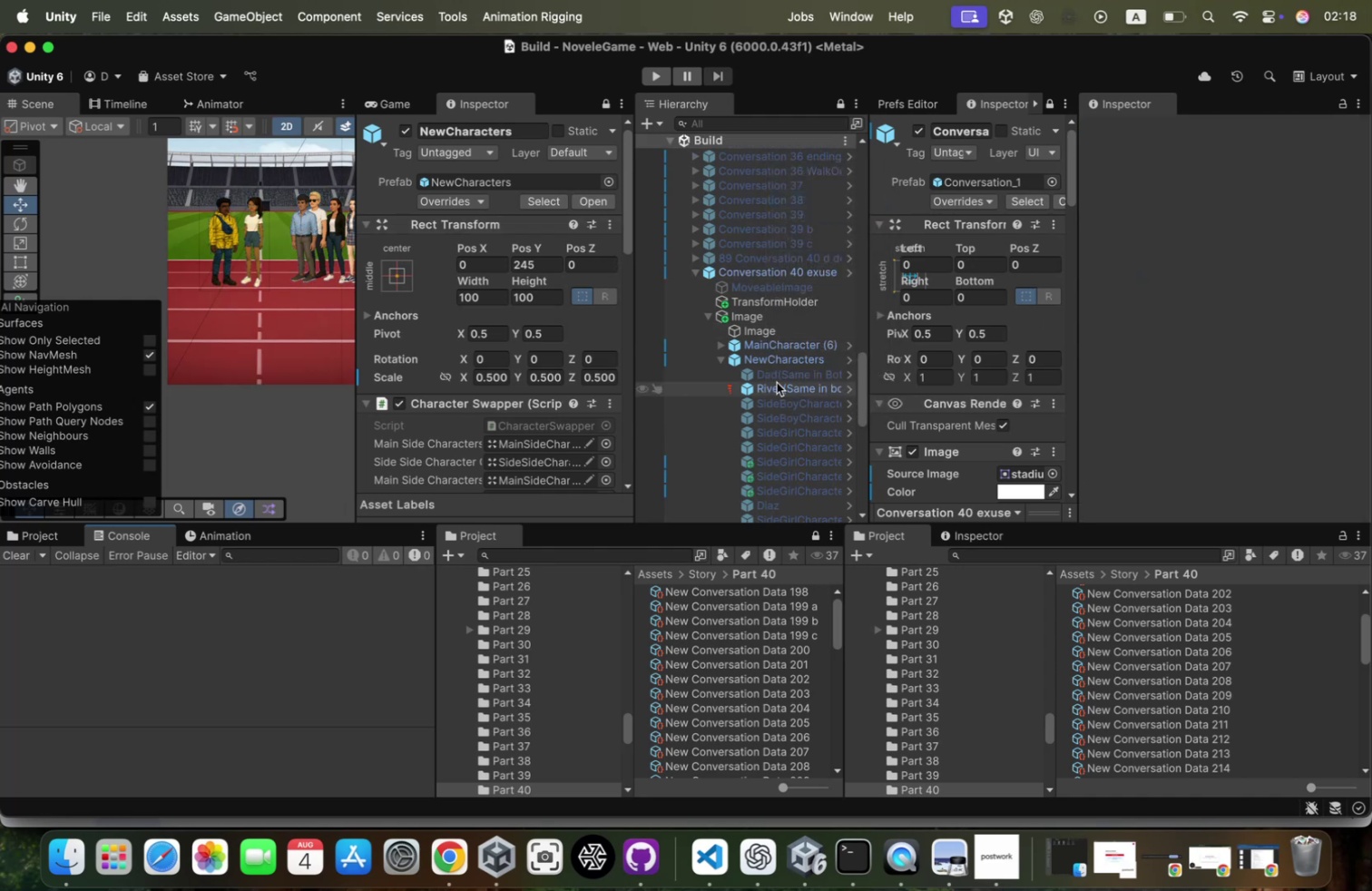 
wait(6.74)
 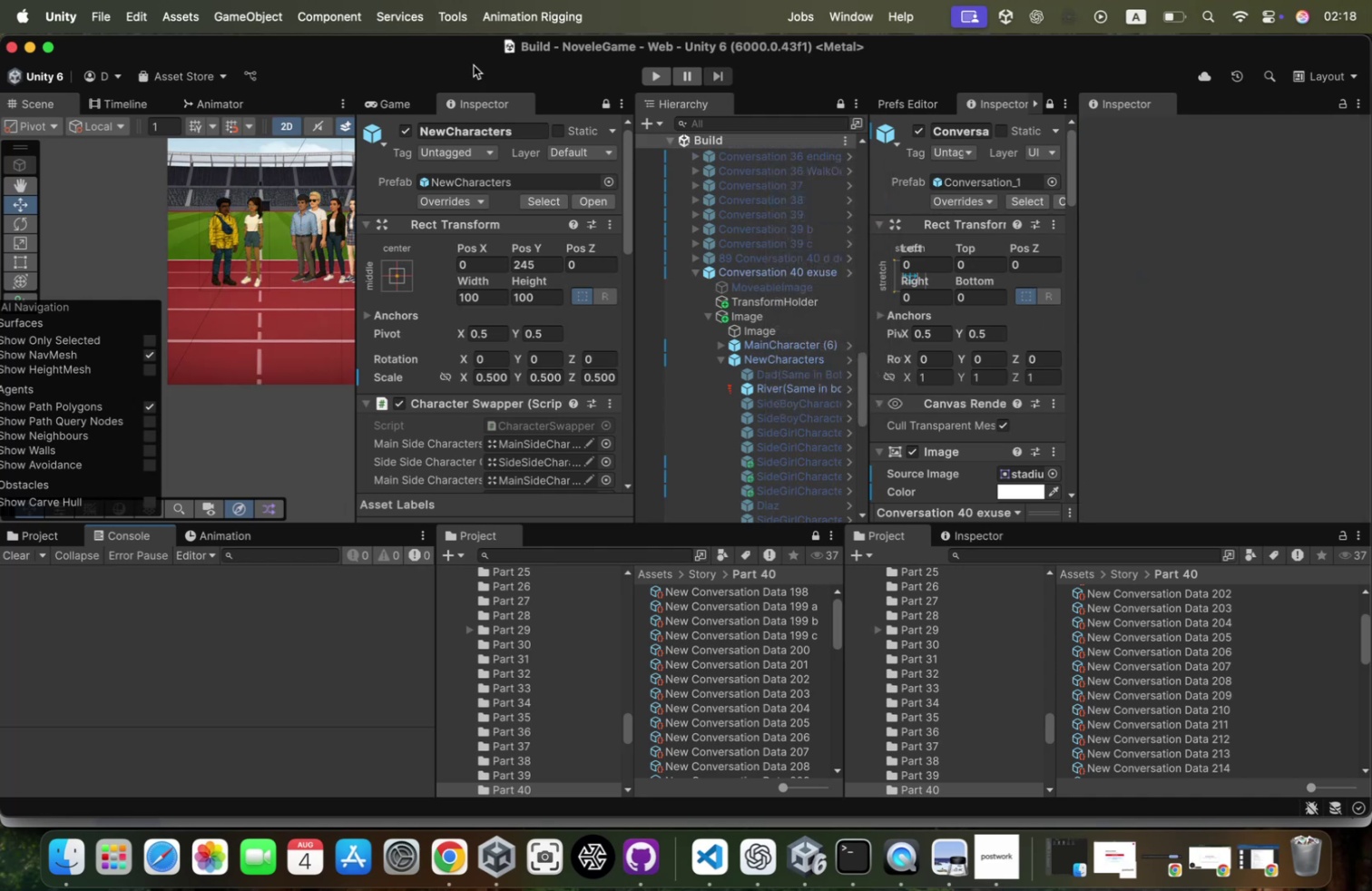 
left_click([787, 318])
 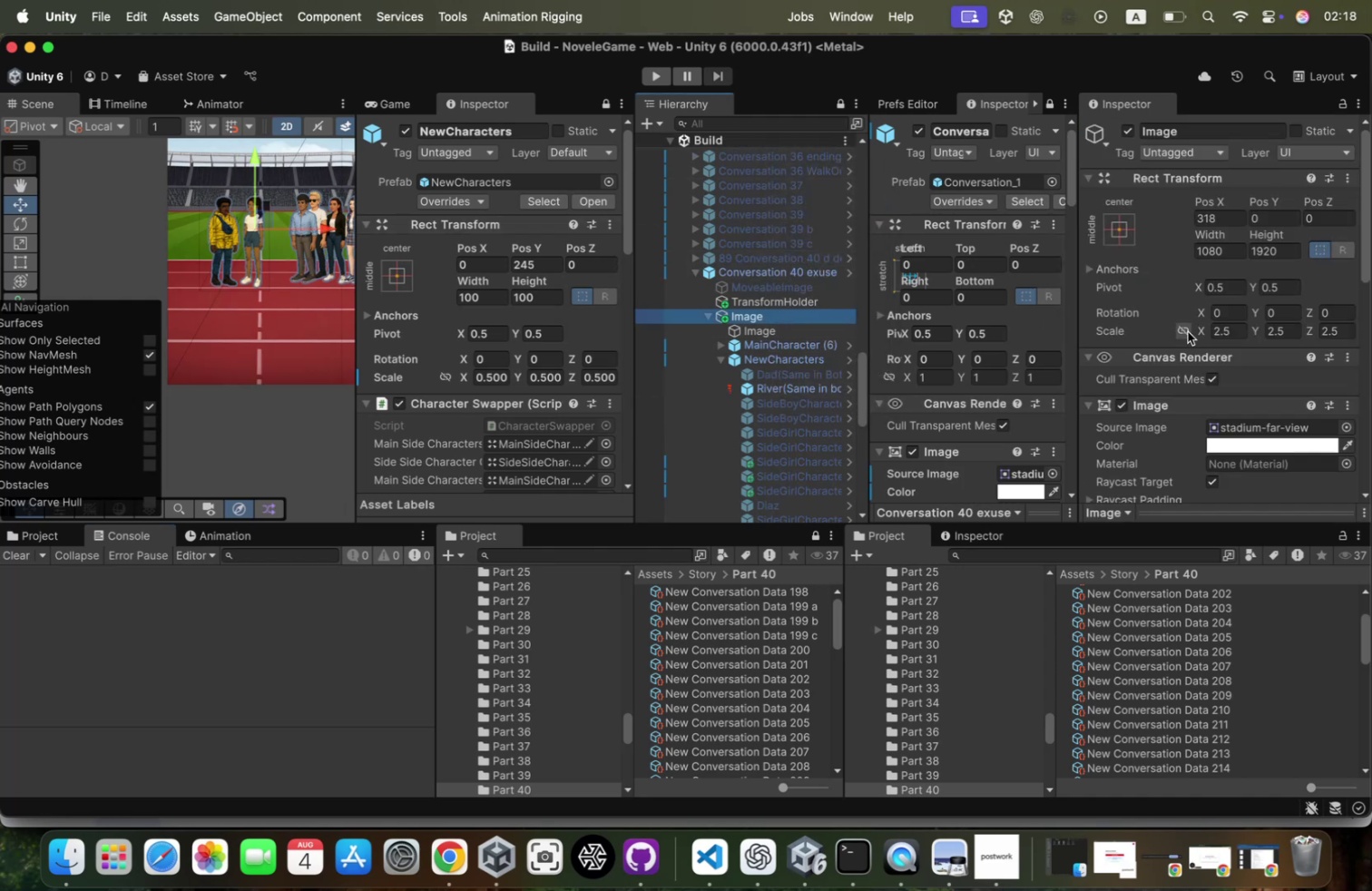 
scroll: coordinate [1188, 331], scroll_direction: down, amount: 56.0
 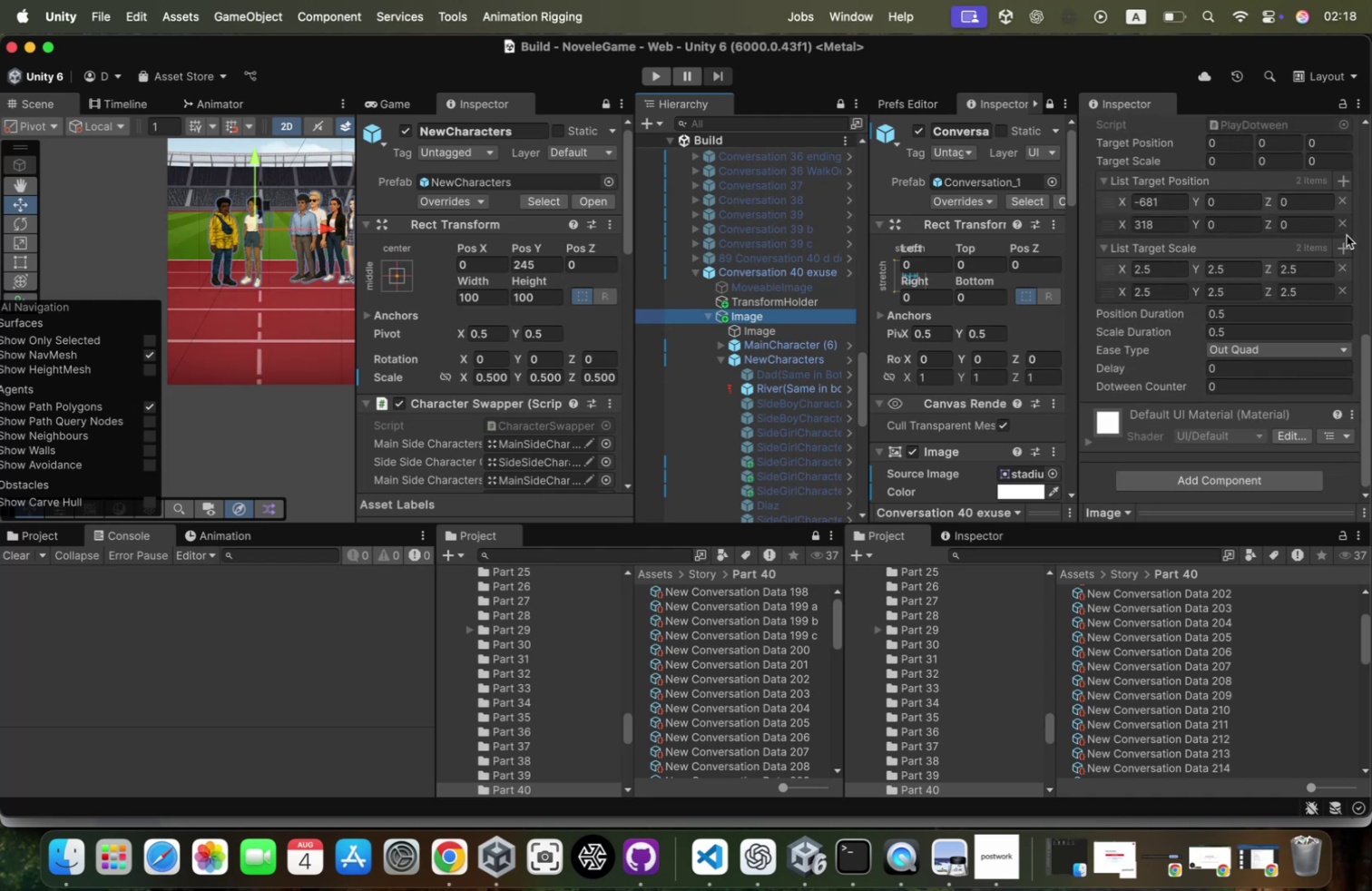 
left_click([1343, 183])
 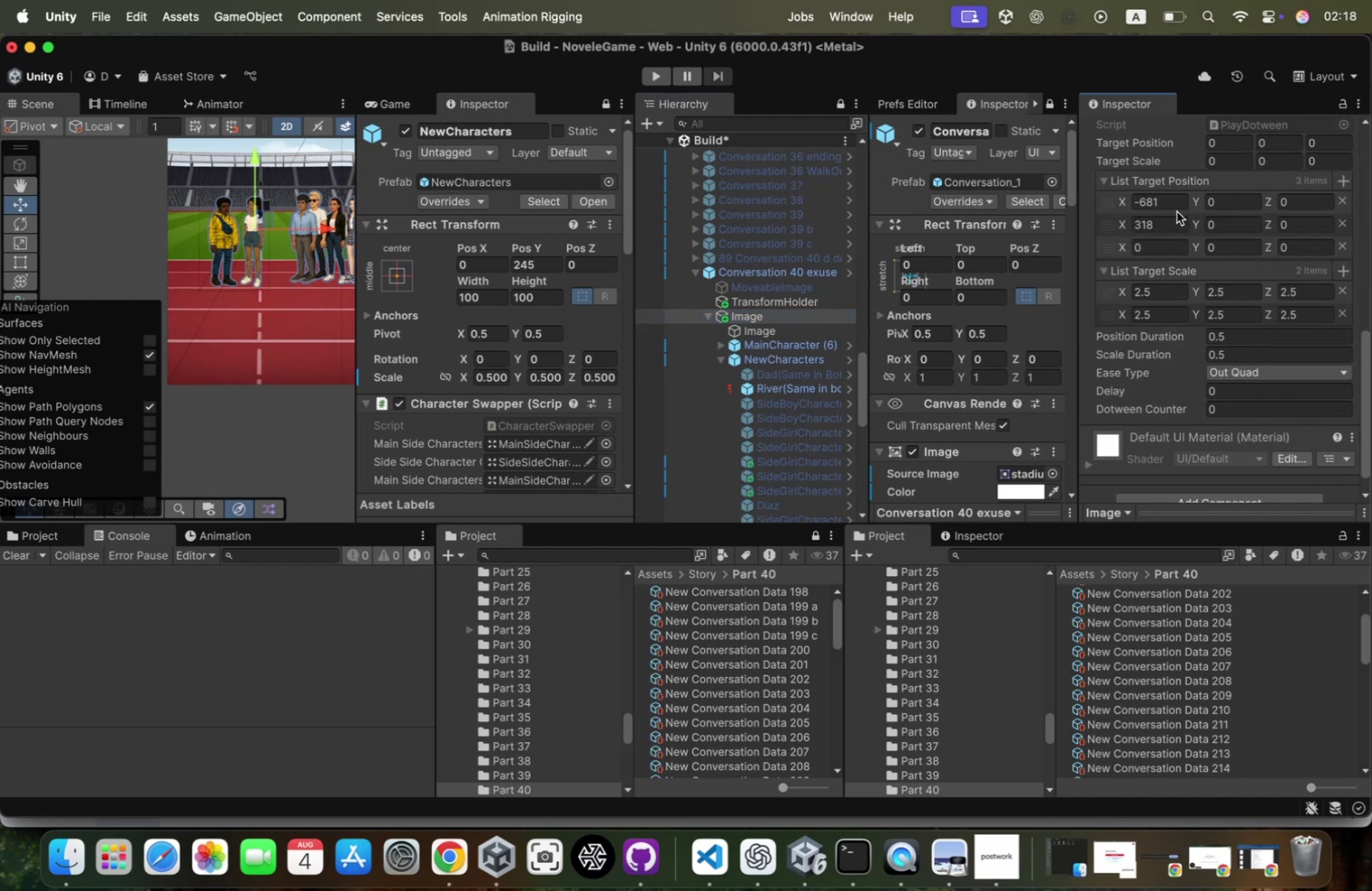 
key(Meta+C)
 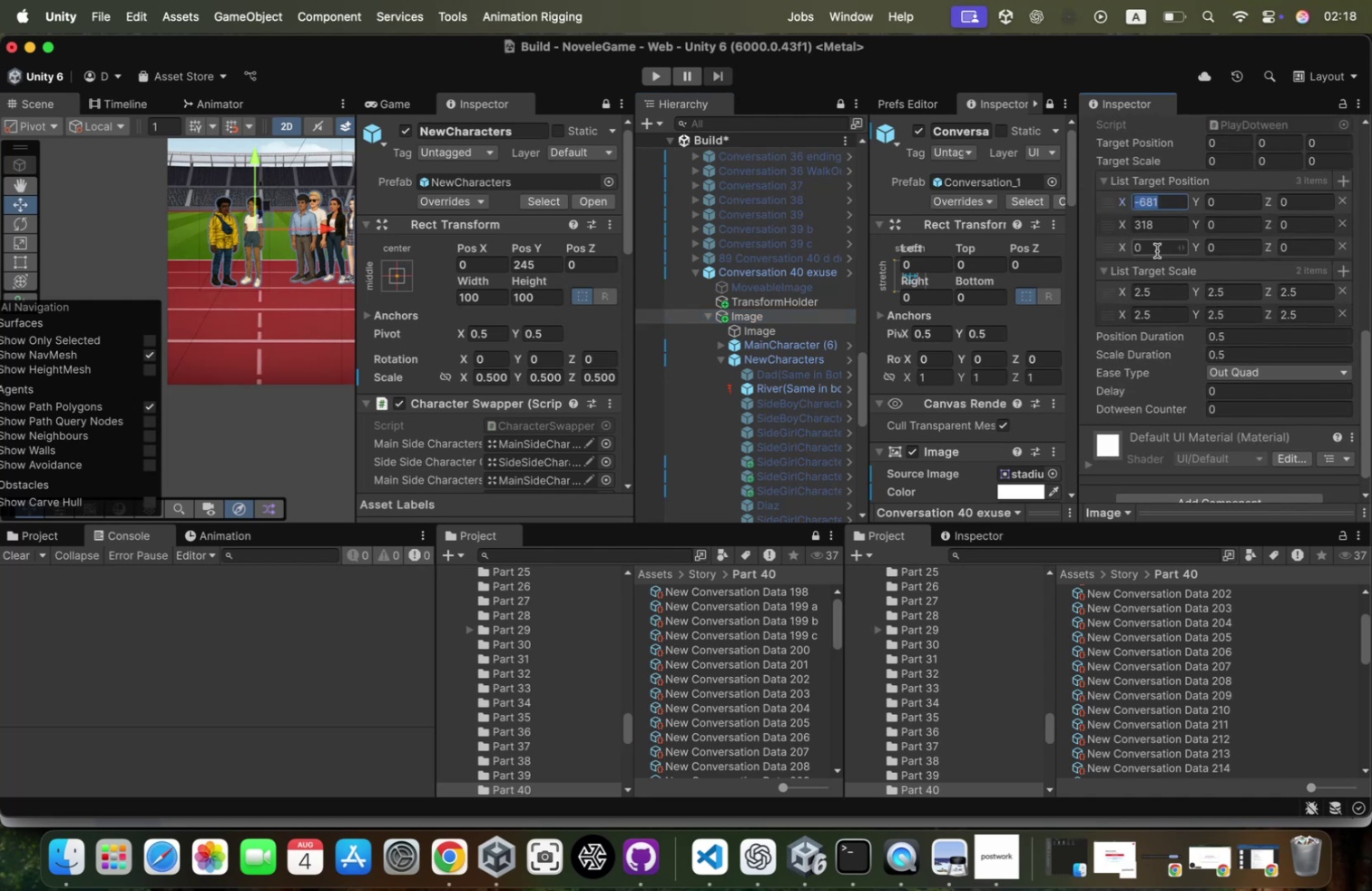 
left_click([1158, 249])
 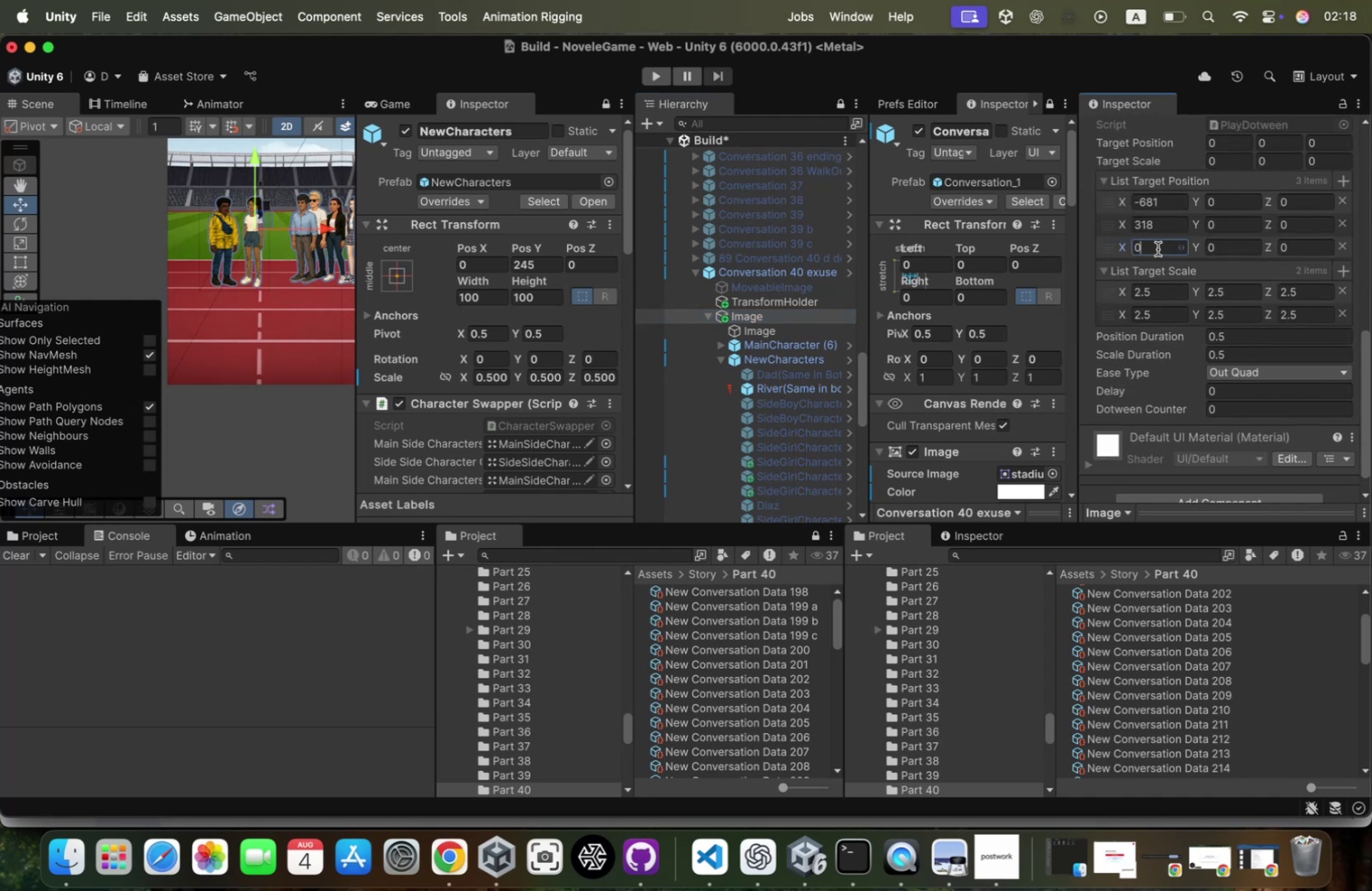 
key(Meta+CommandLeft)
 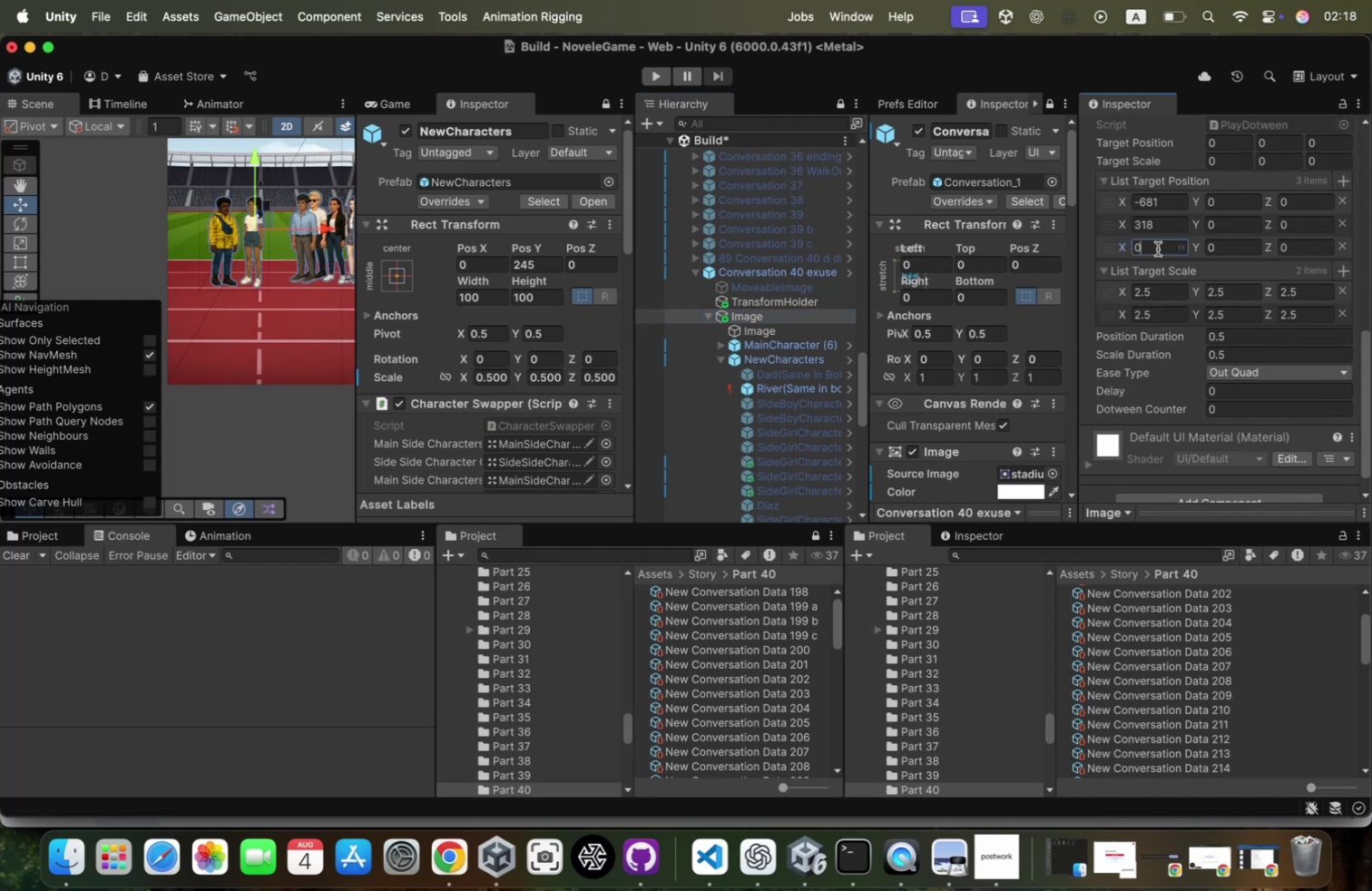 
key(Meta+V)
 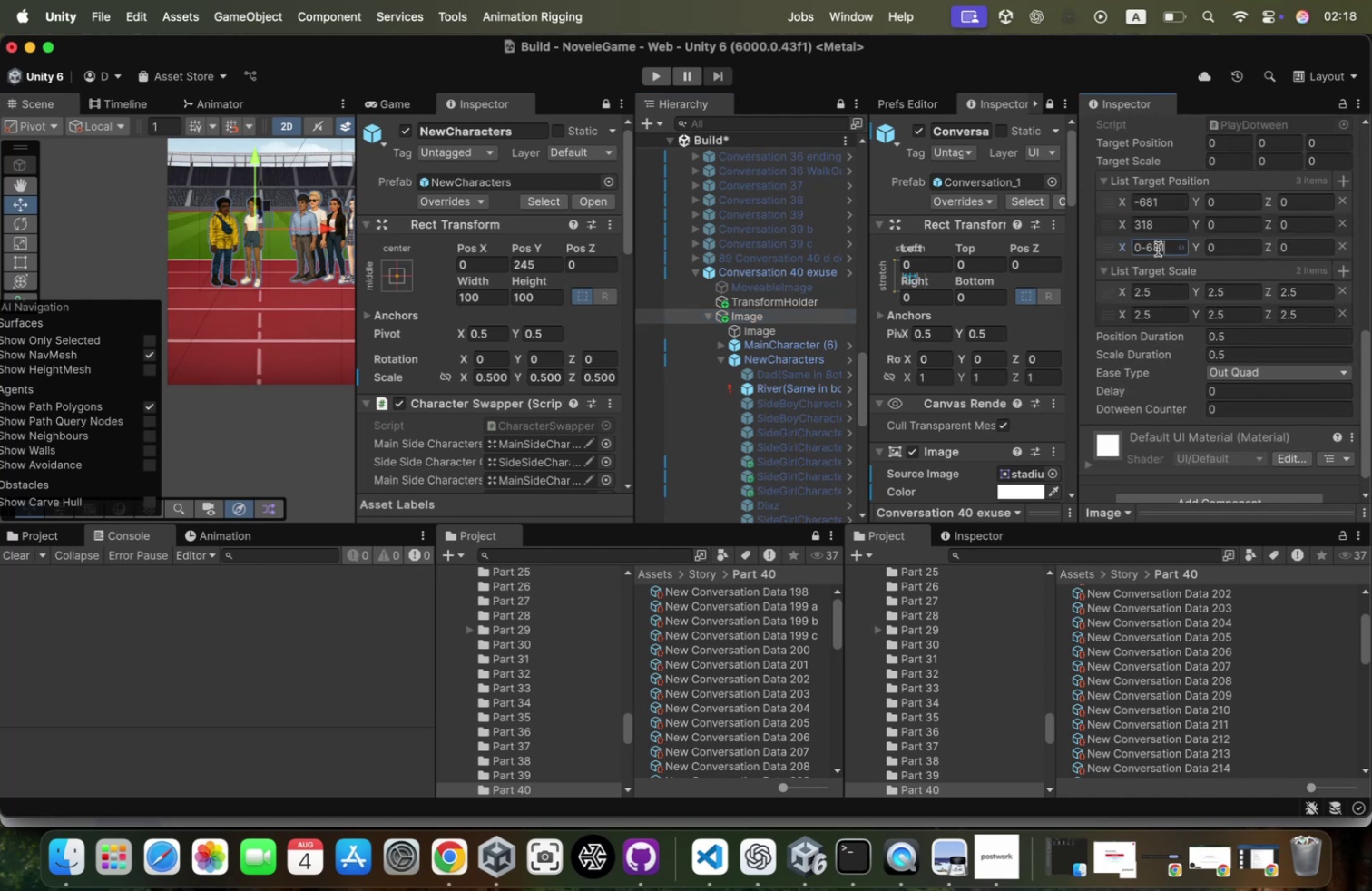 
key(Meta+CommandLeft)
 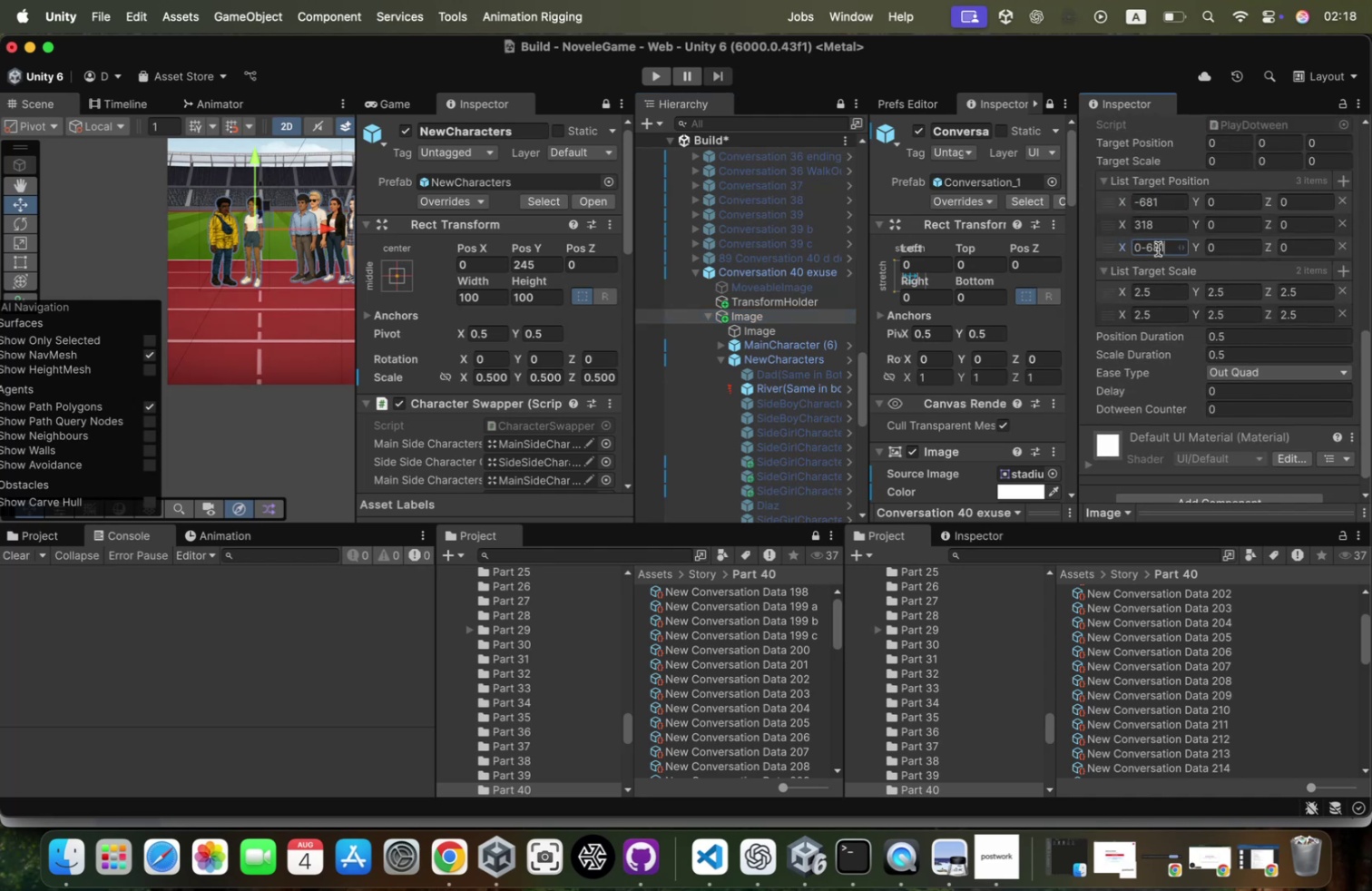 
key(Meta+A)
 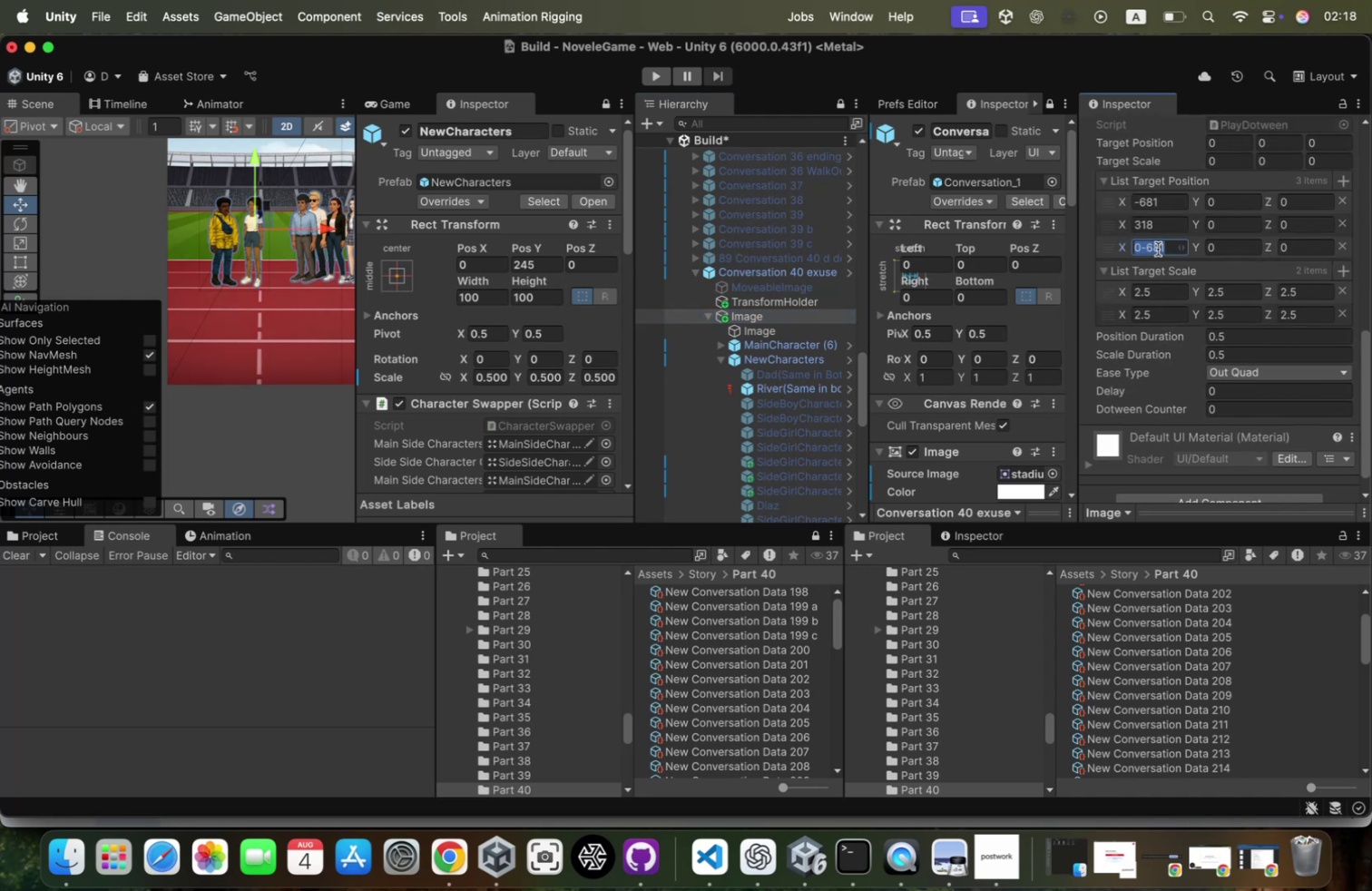 
key(Meta+CommandLeft)
 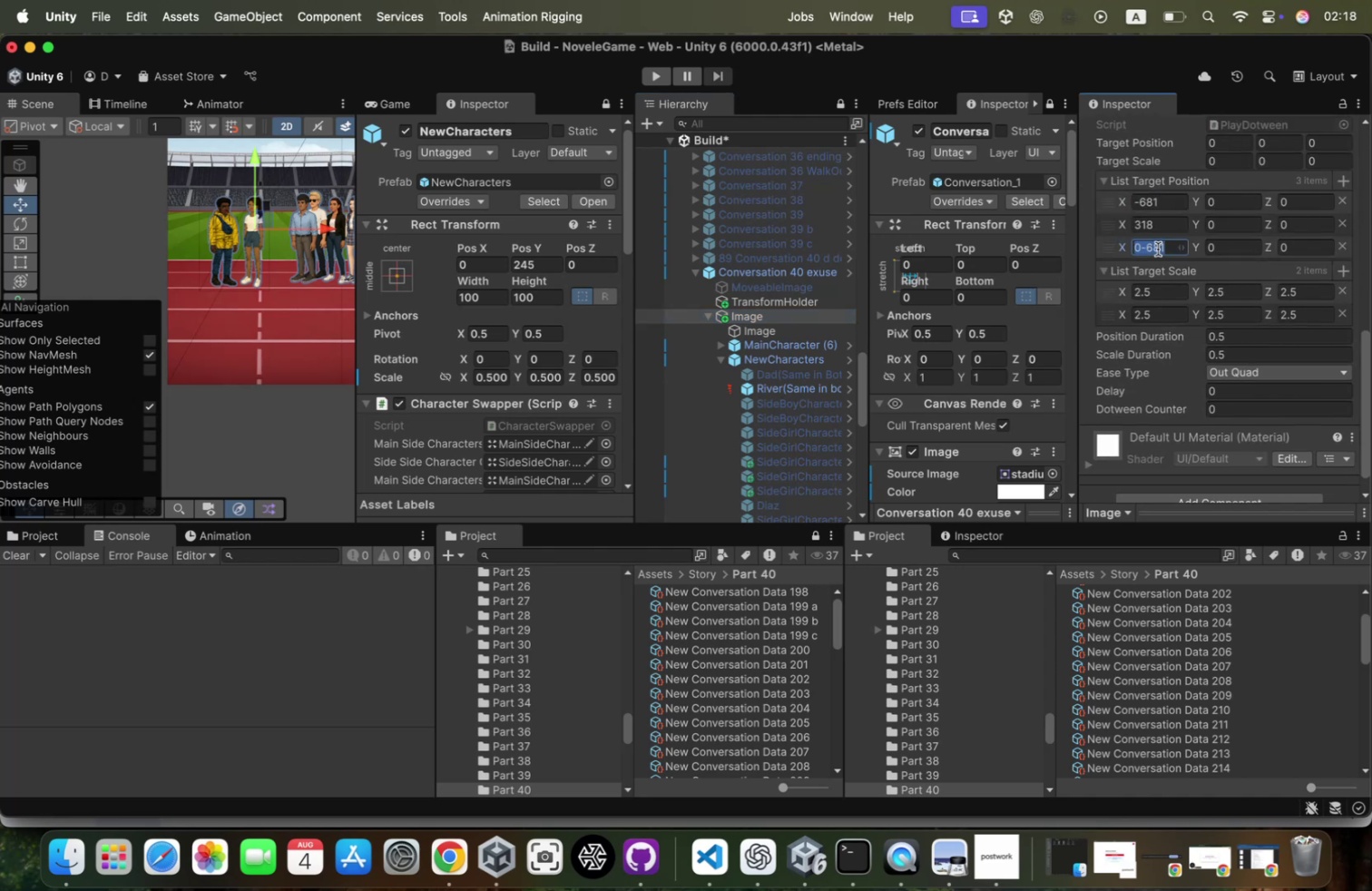 
key(Meta+V)
 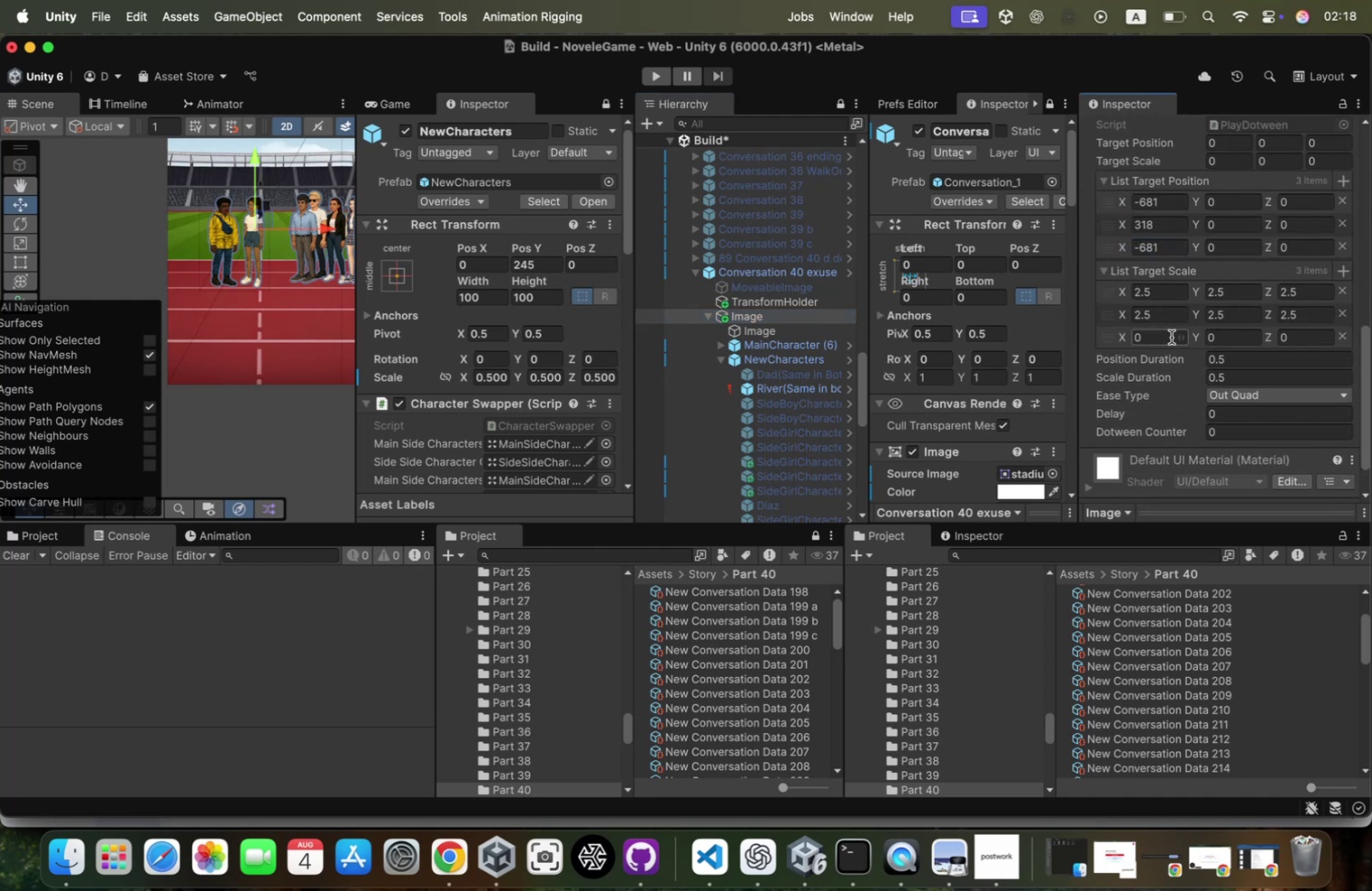 
key(Meta+CommandLeft)
 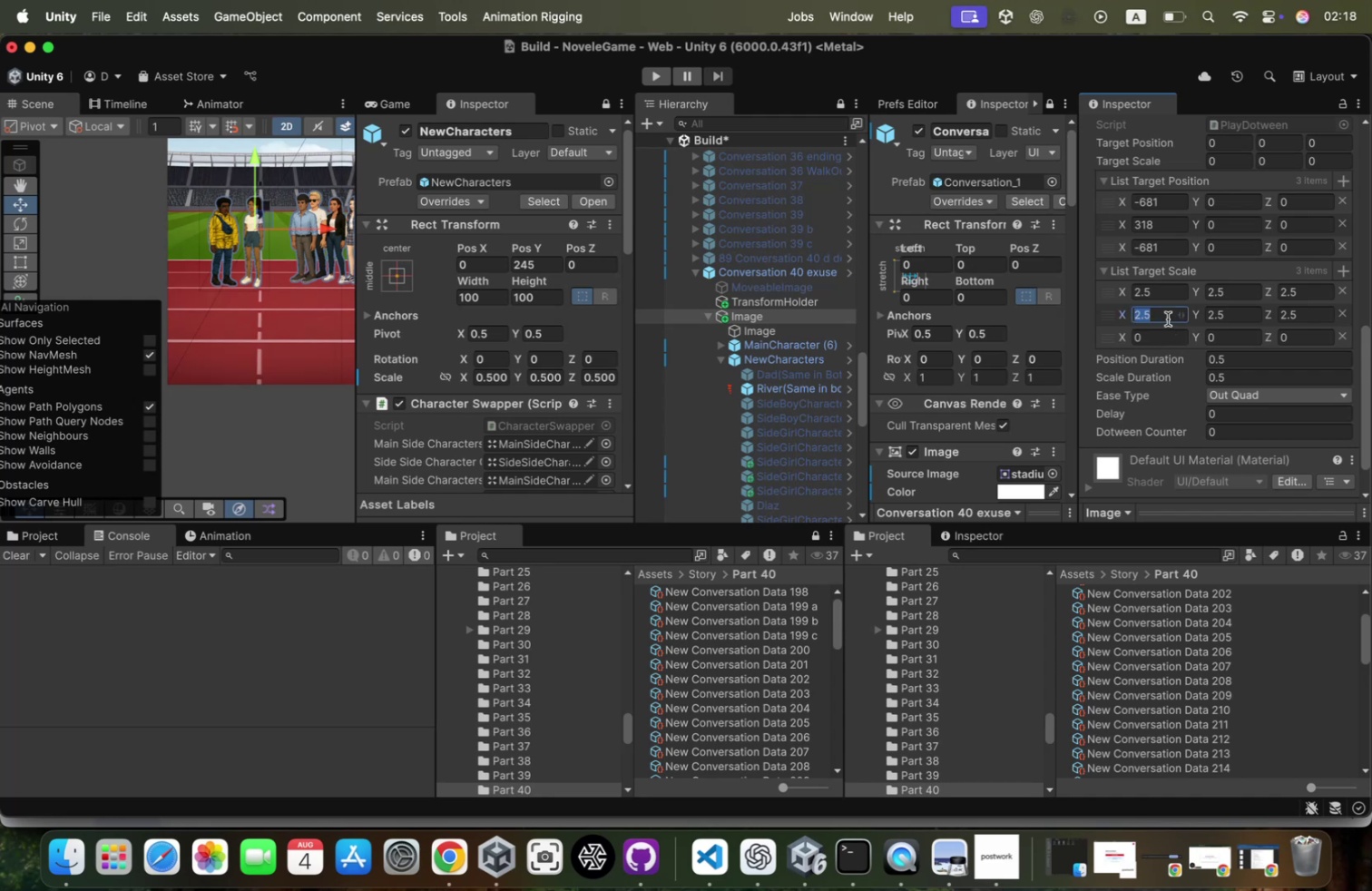 
key(Meta+C)
 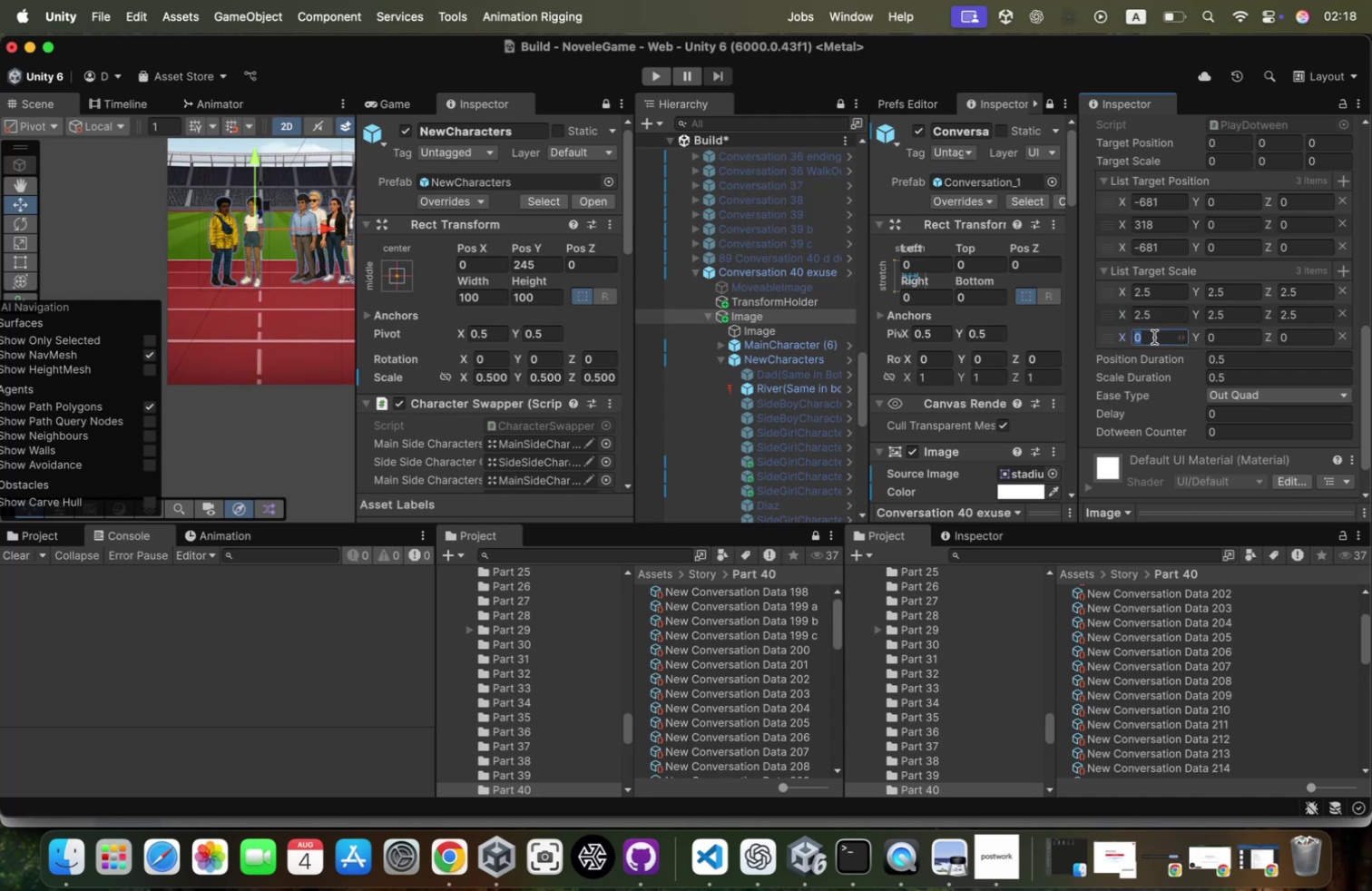 
key(Meta+V)
 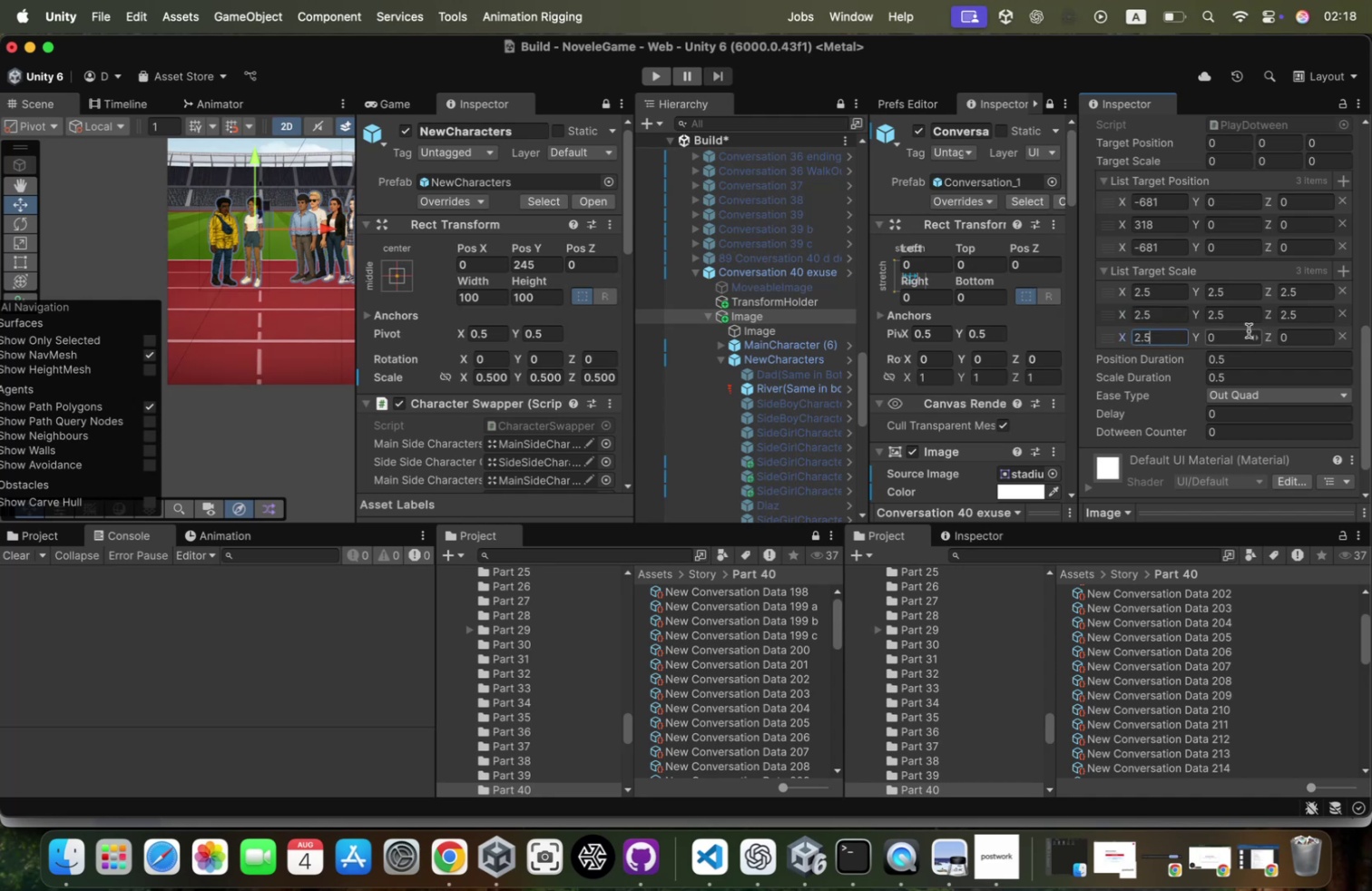 
left_click([1242, 334])
 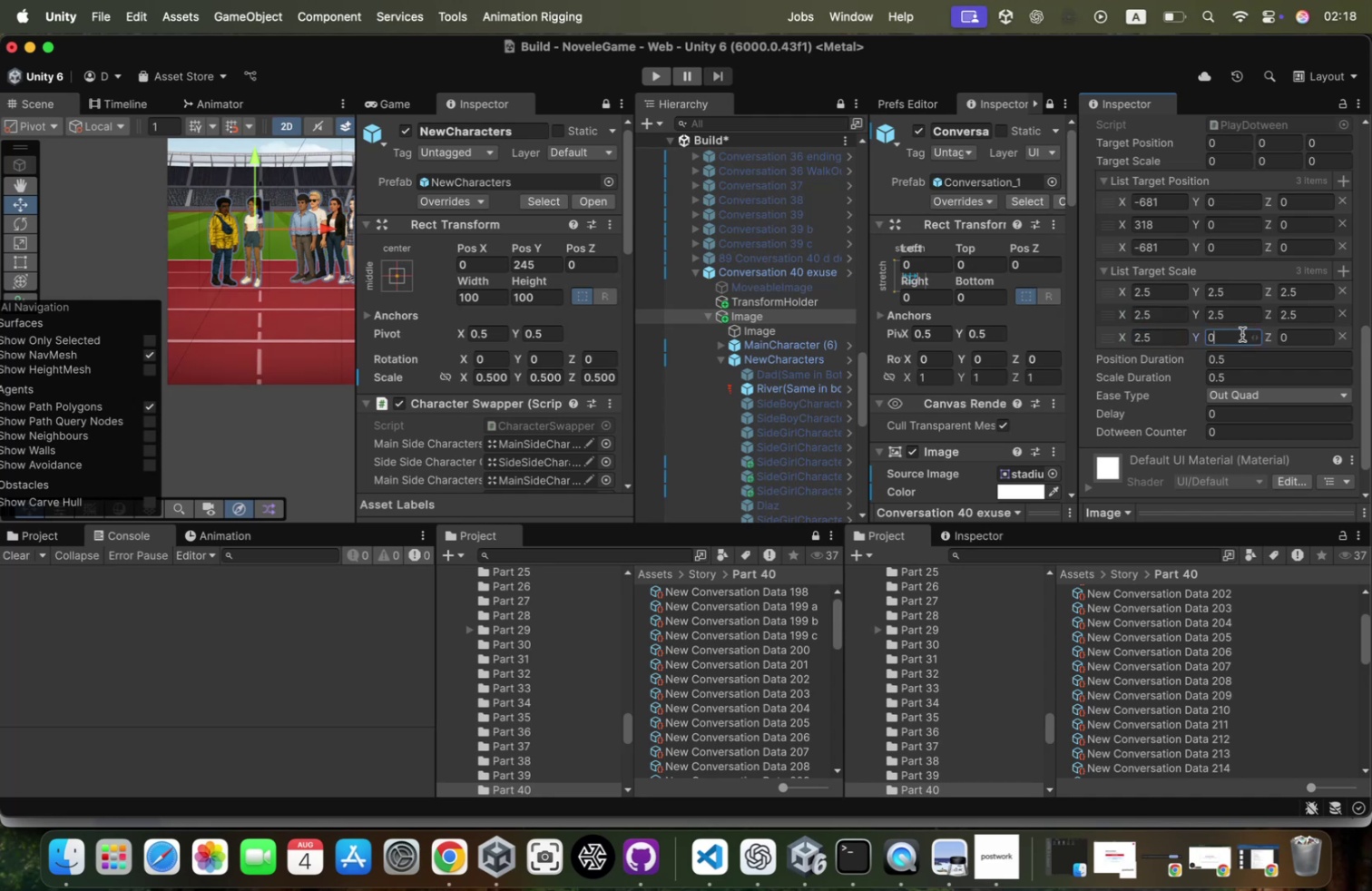 
key(A)
 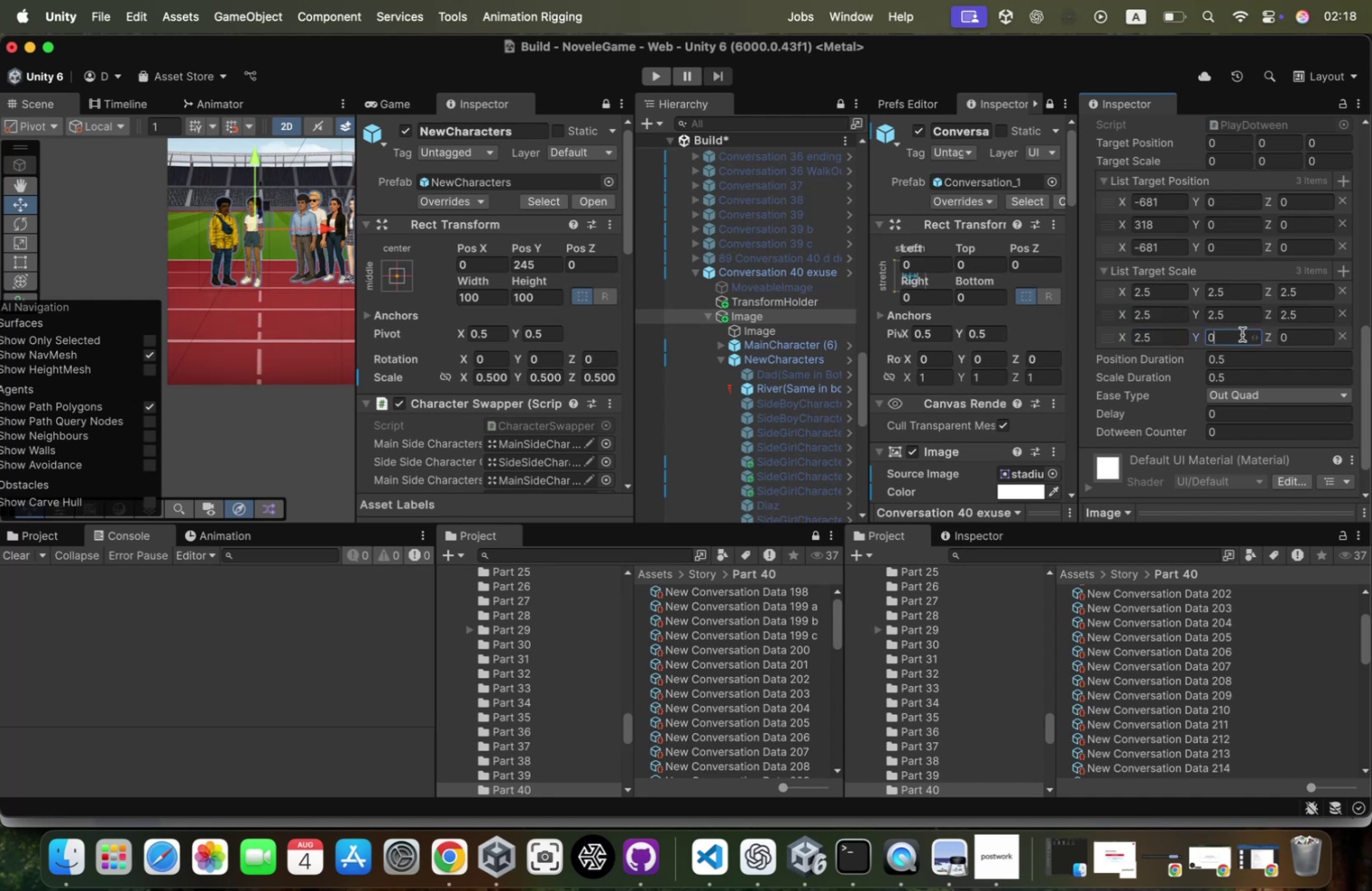 
key(Meta+CommandLeft)
 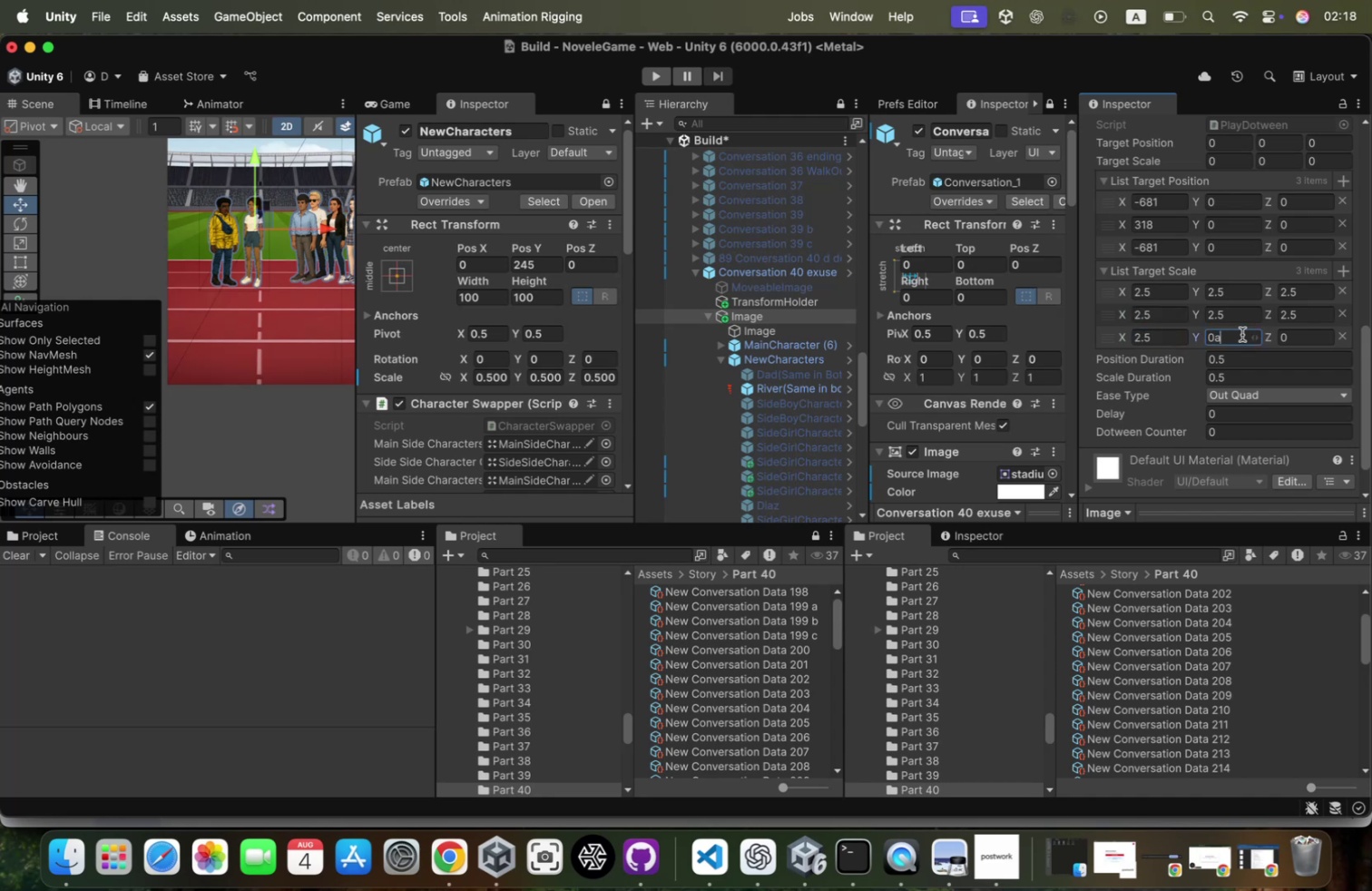 
key(Meta+A)
 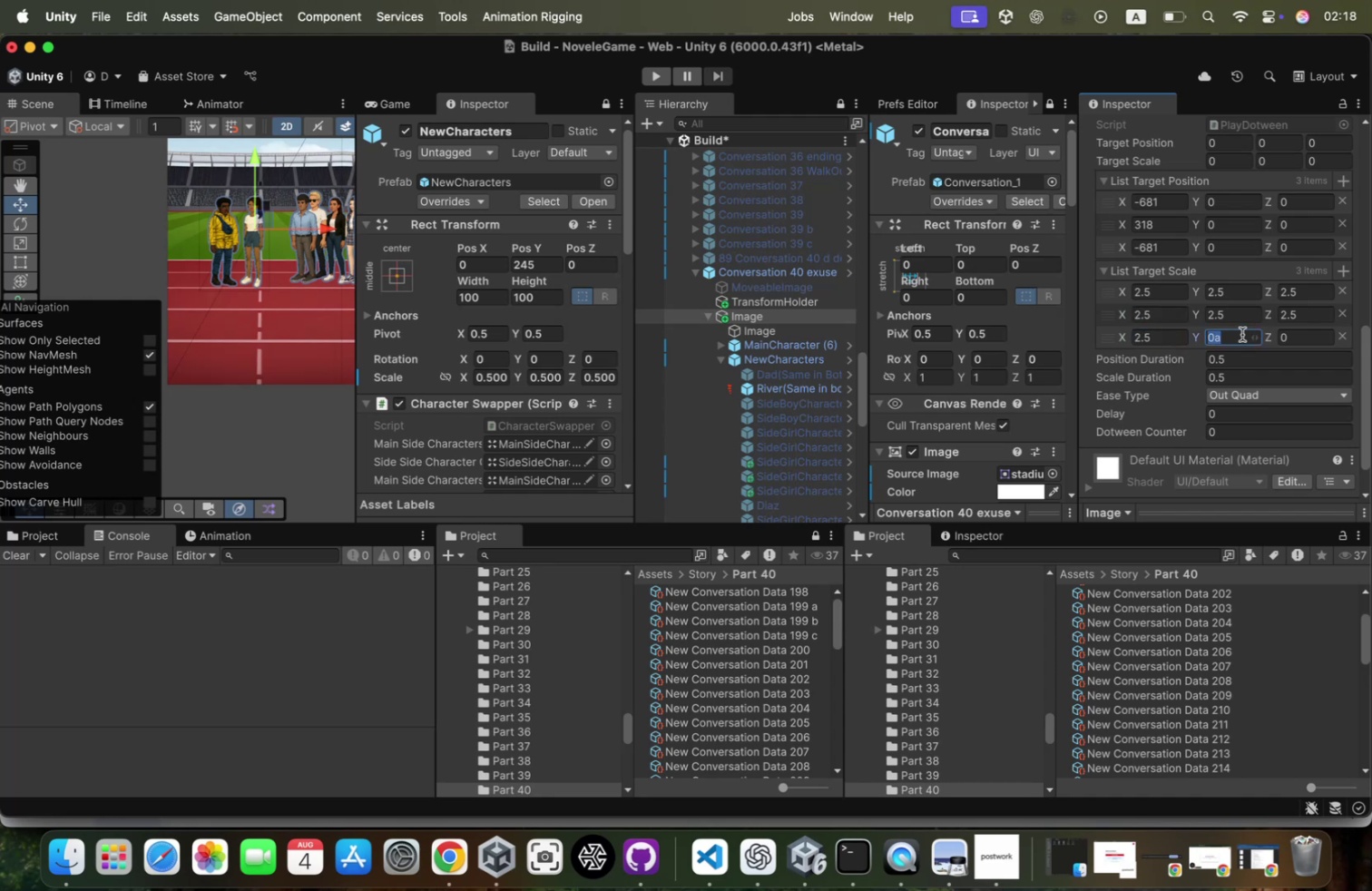 
key(Meta+V)
 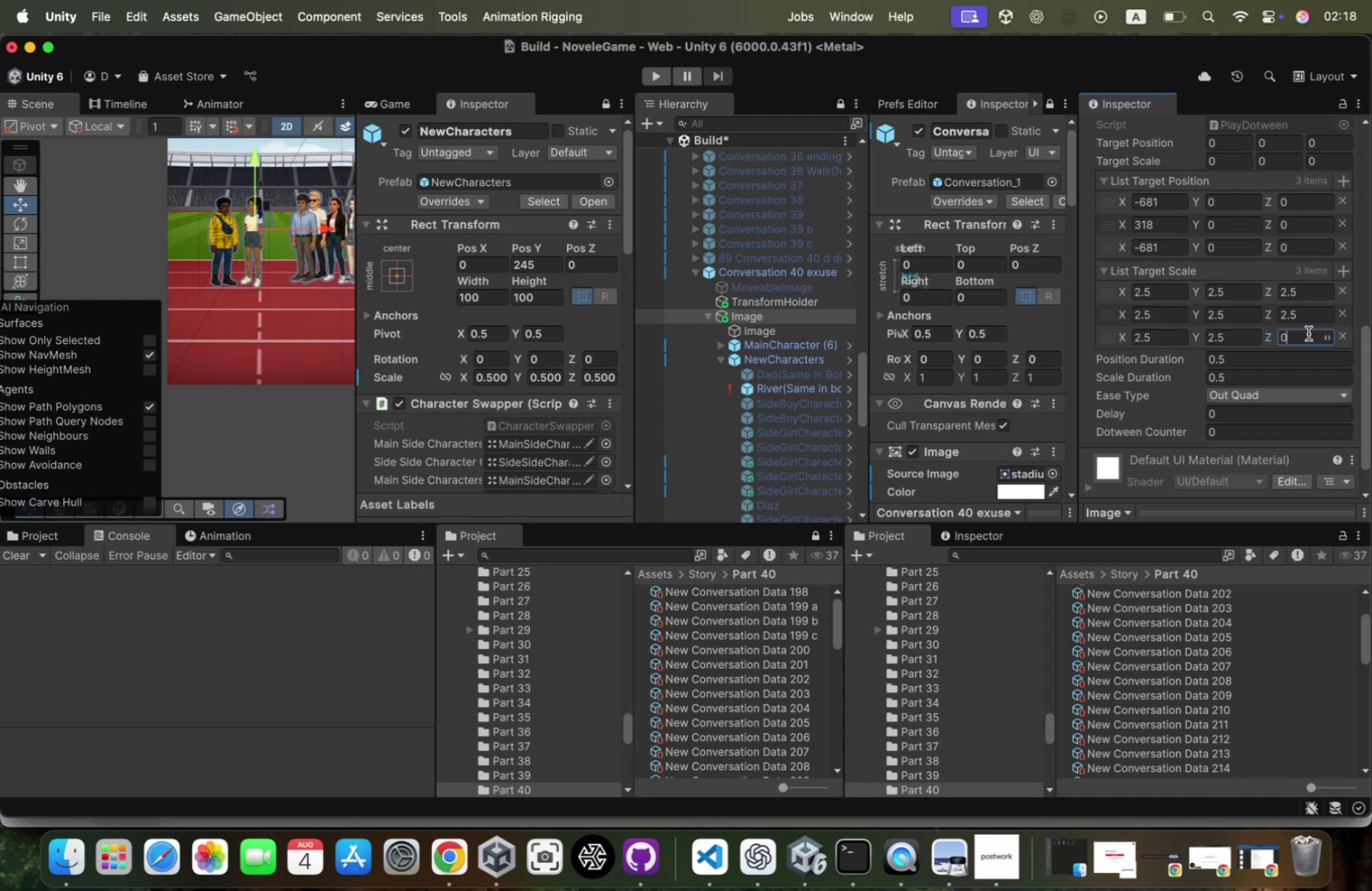 
key(Meta+A)
 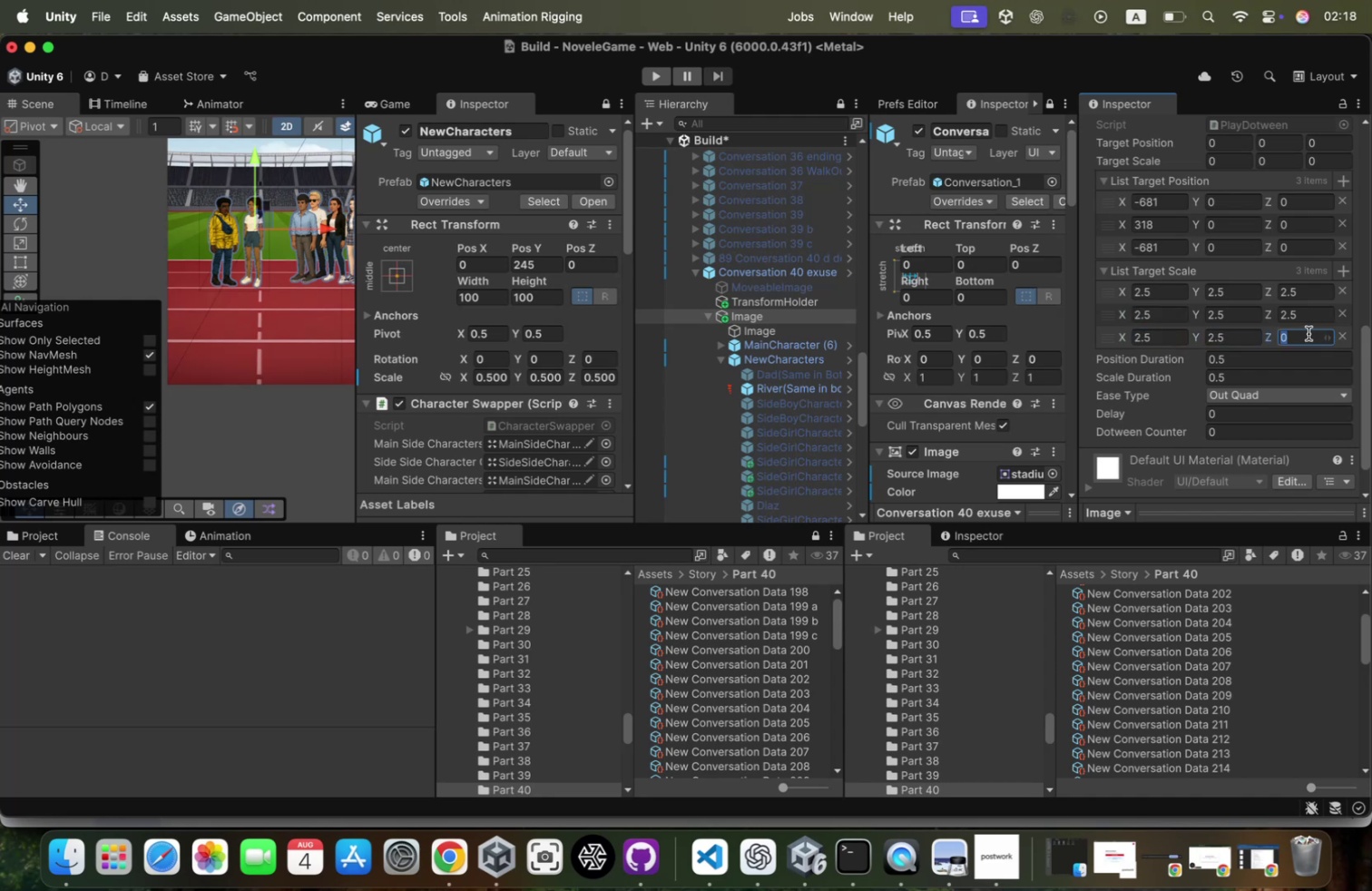 
key(Meta+V)
 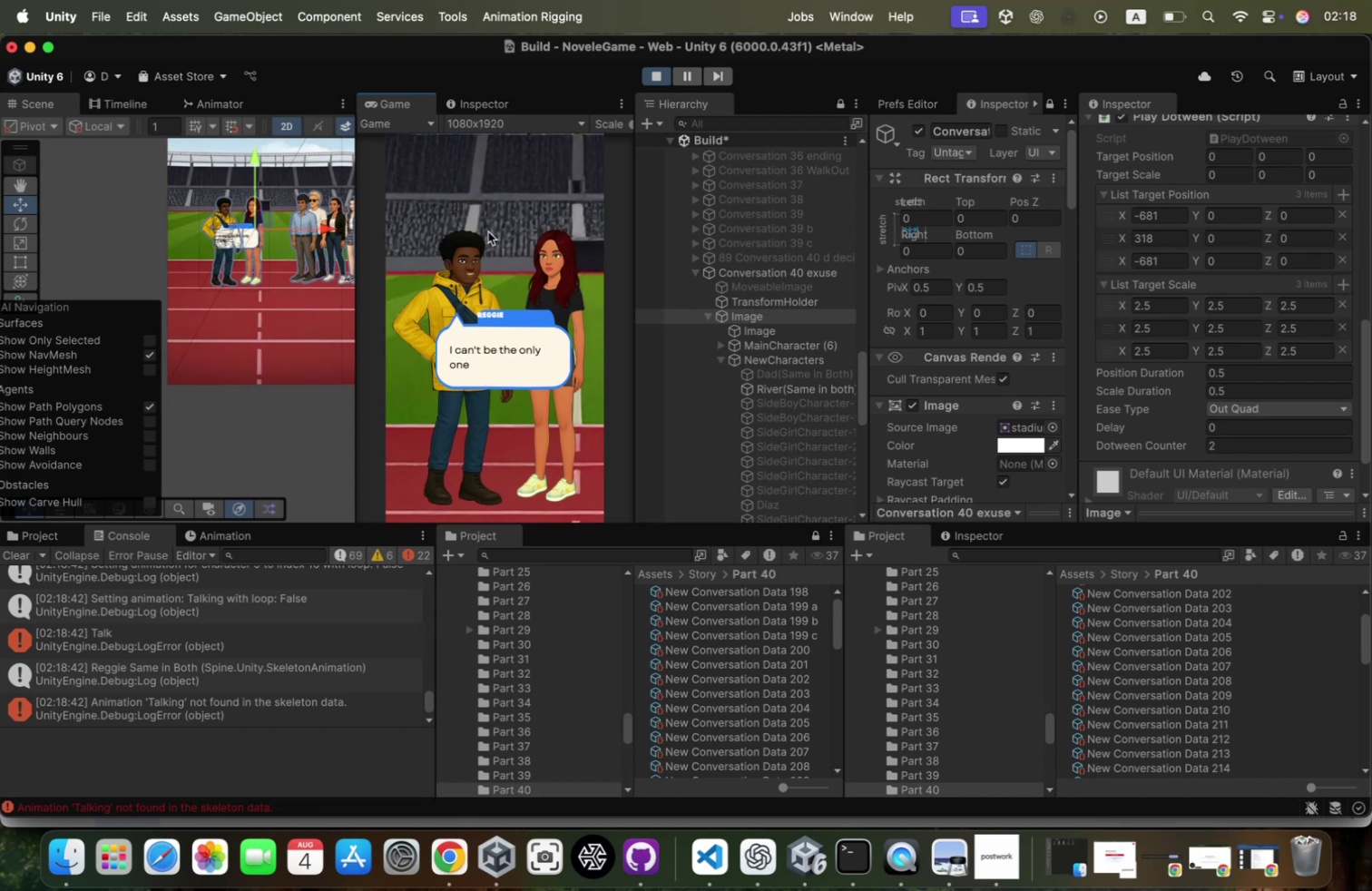 
wait(19.91)
 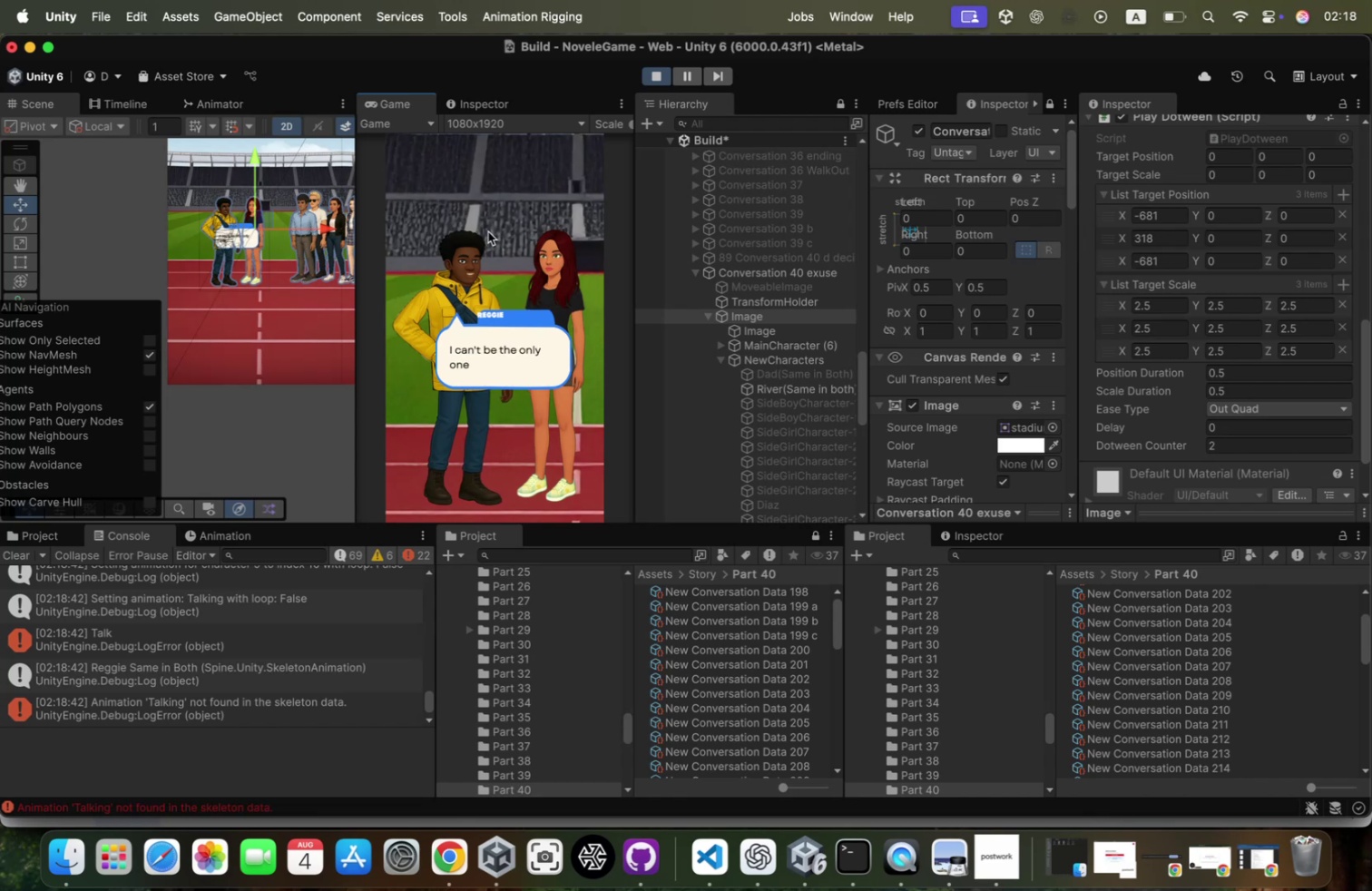 
left_click([1230, 710])
 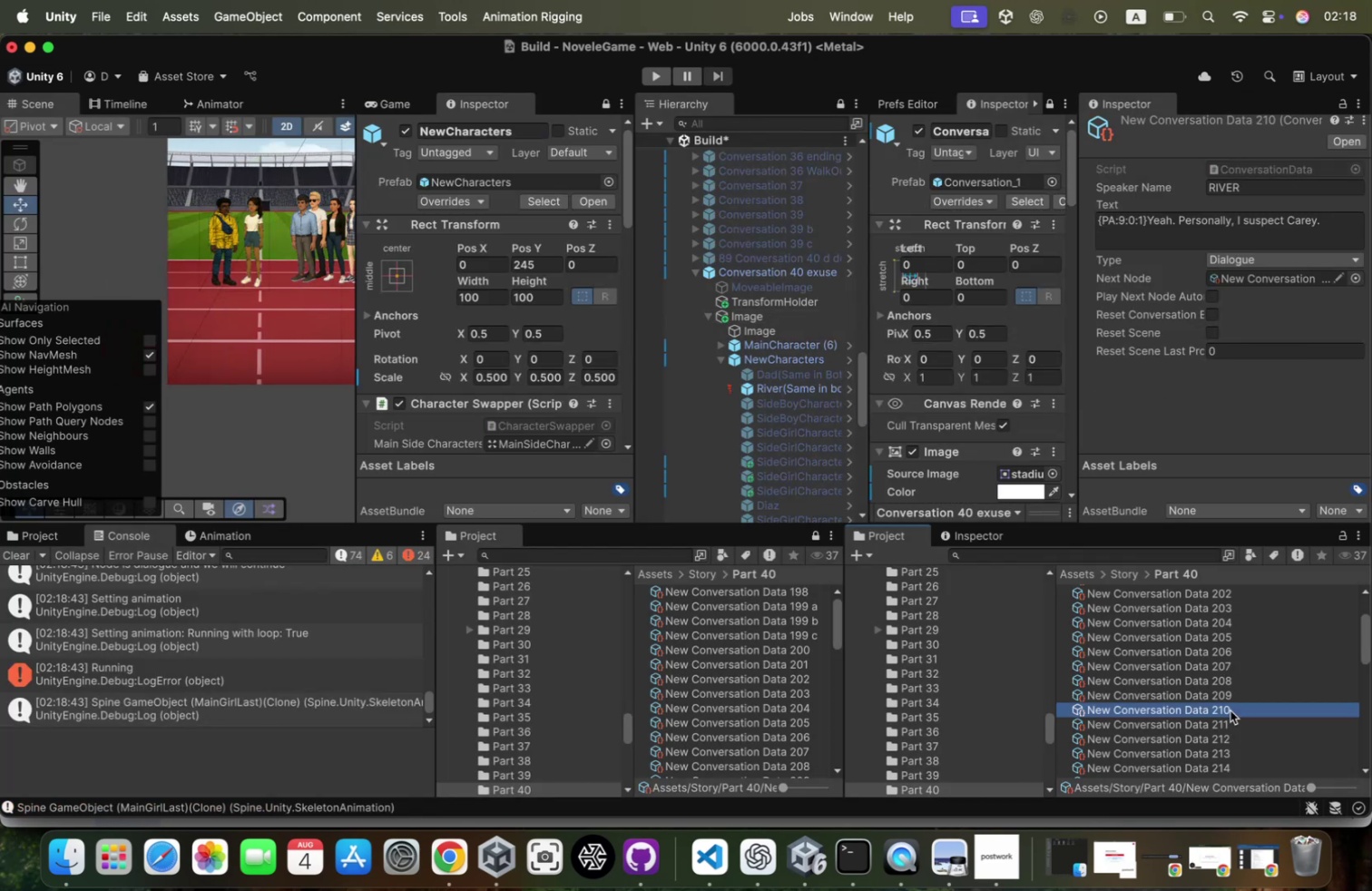 
key(ArrowUp)
 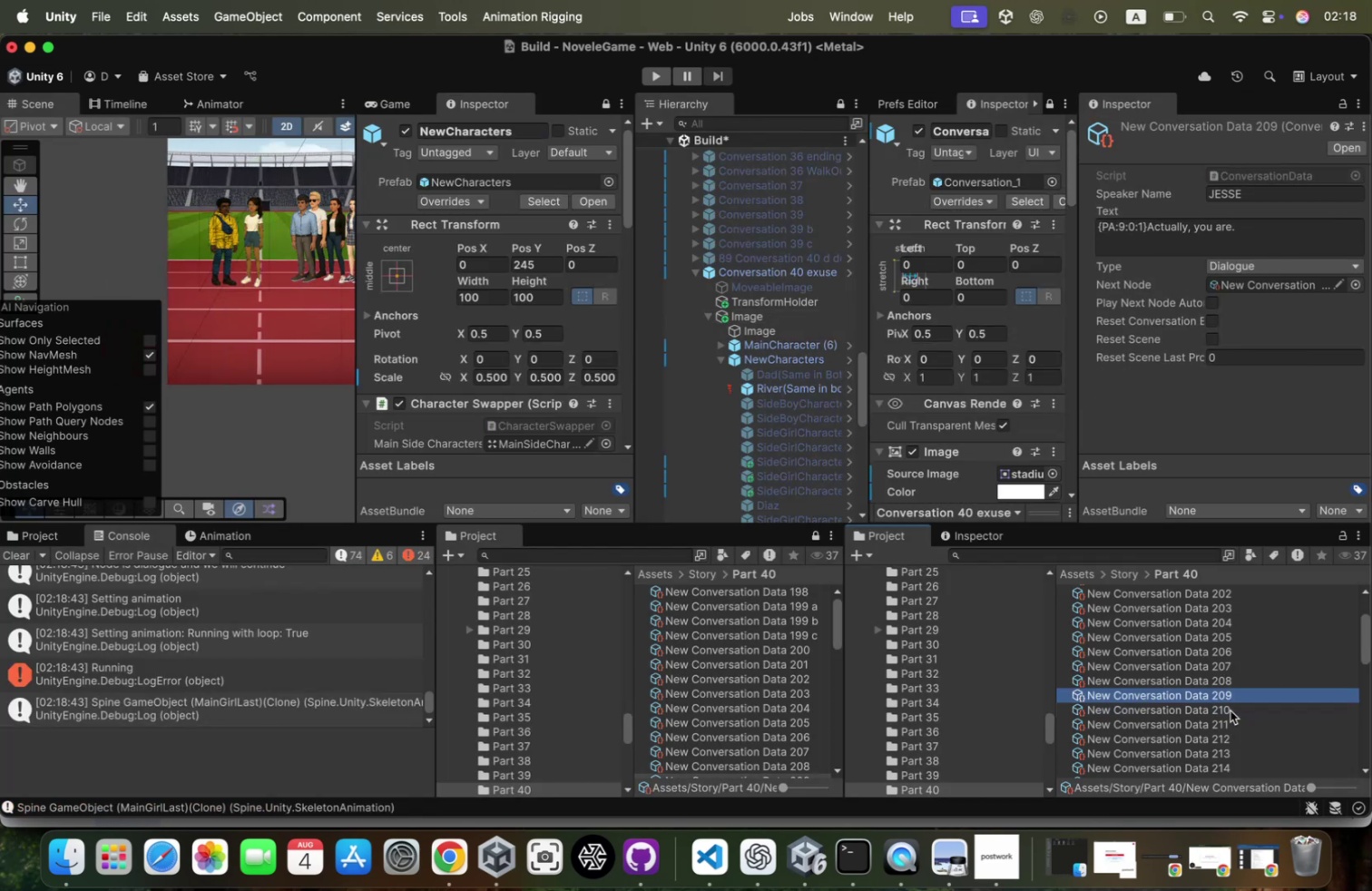 
key(ArrowUp)
 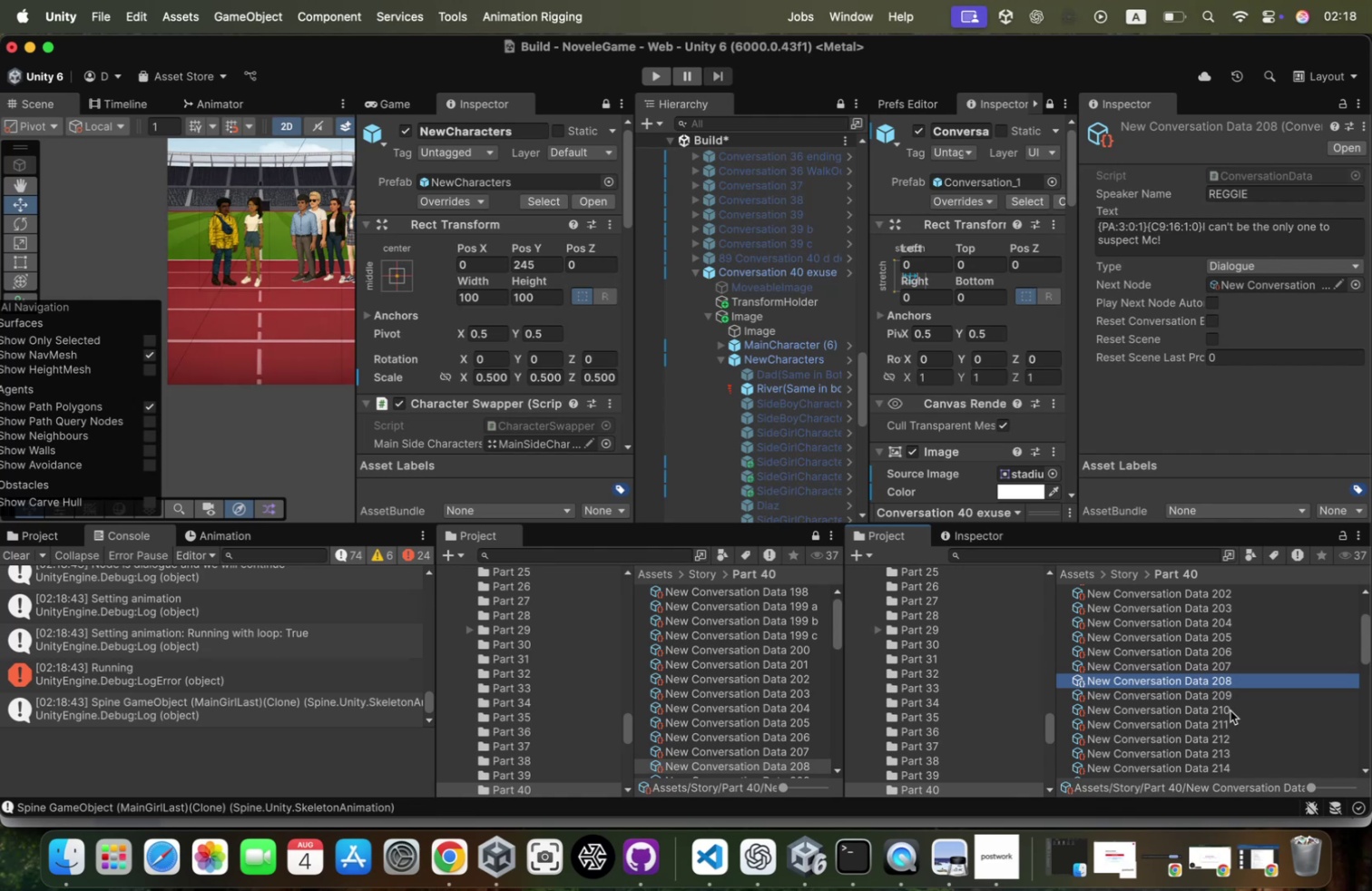 
key(ArrowUp)
 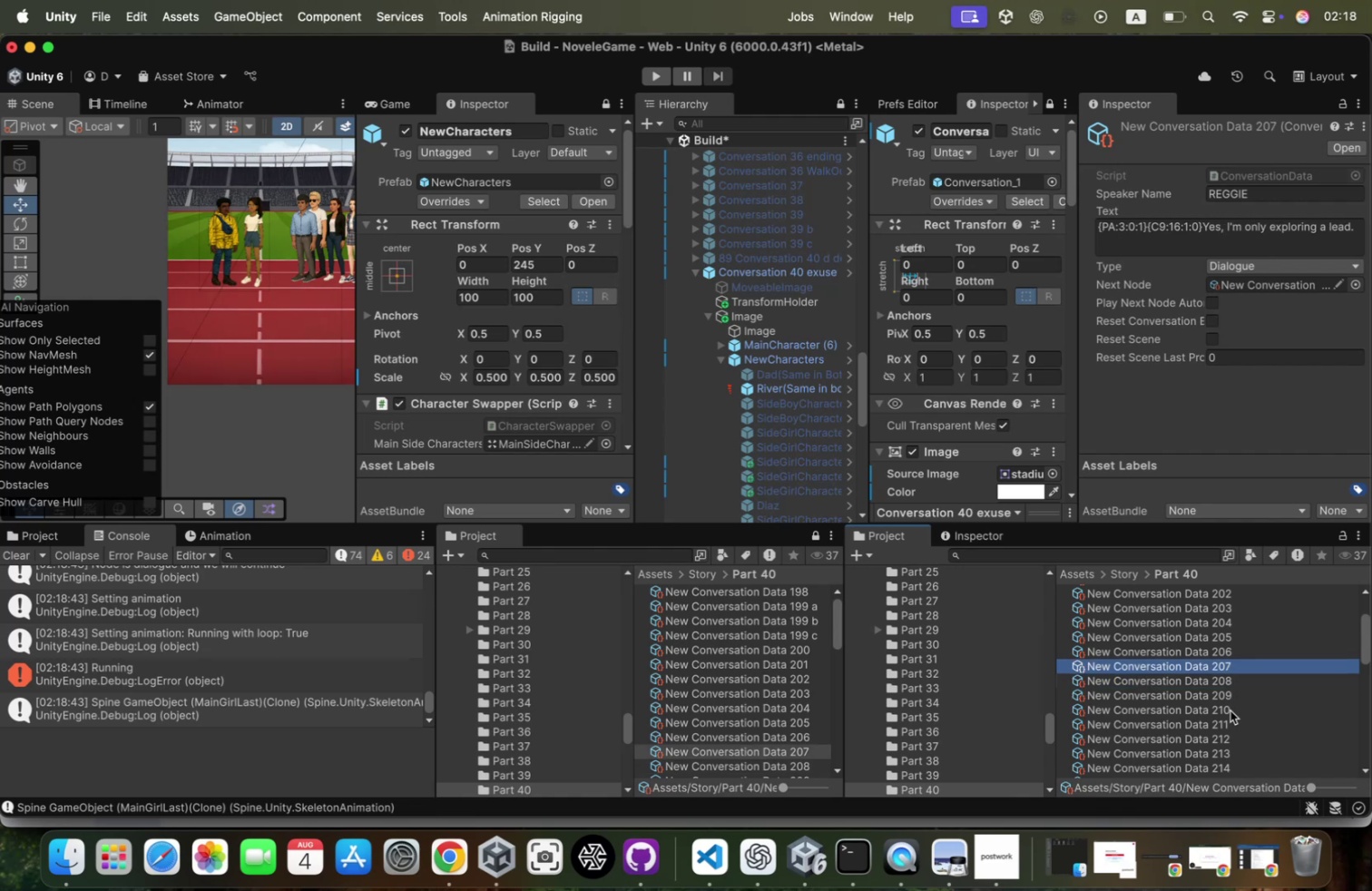 
key(ArrowUp)
 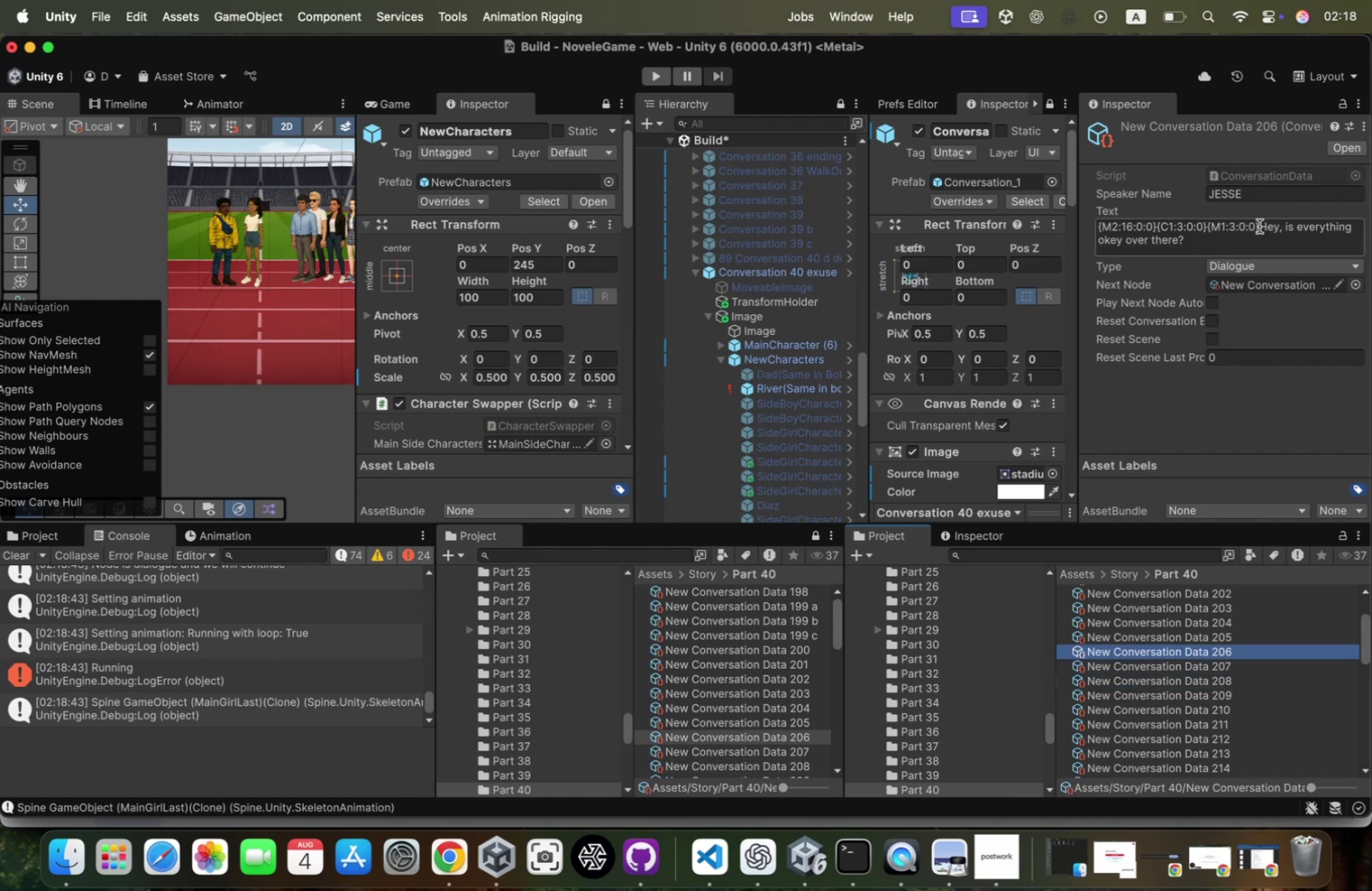 
key(Meta+CommandLeft)
 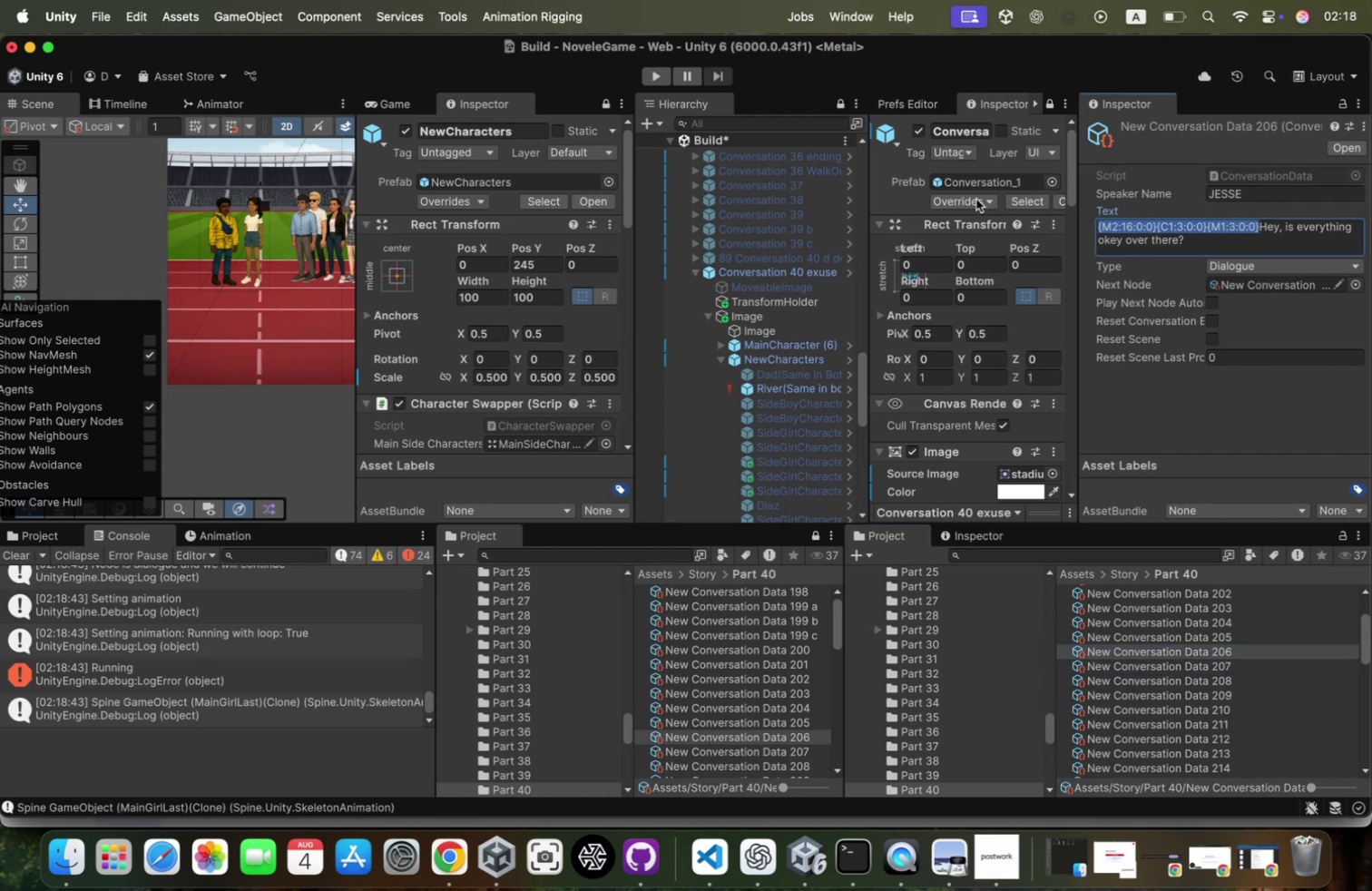 
key(Meta+C)
 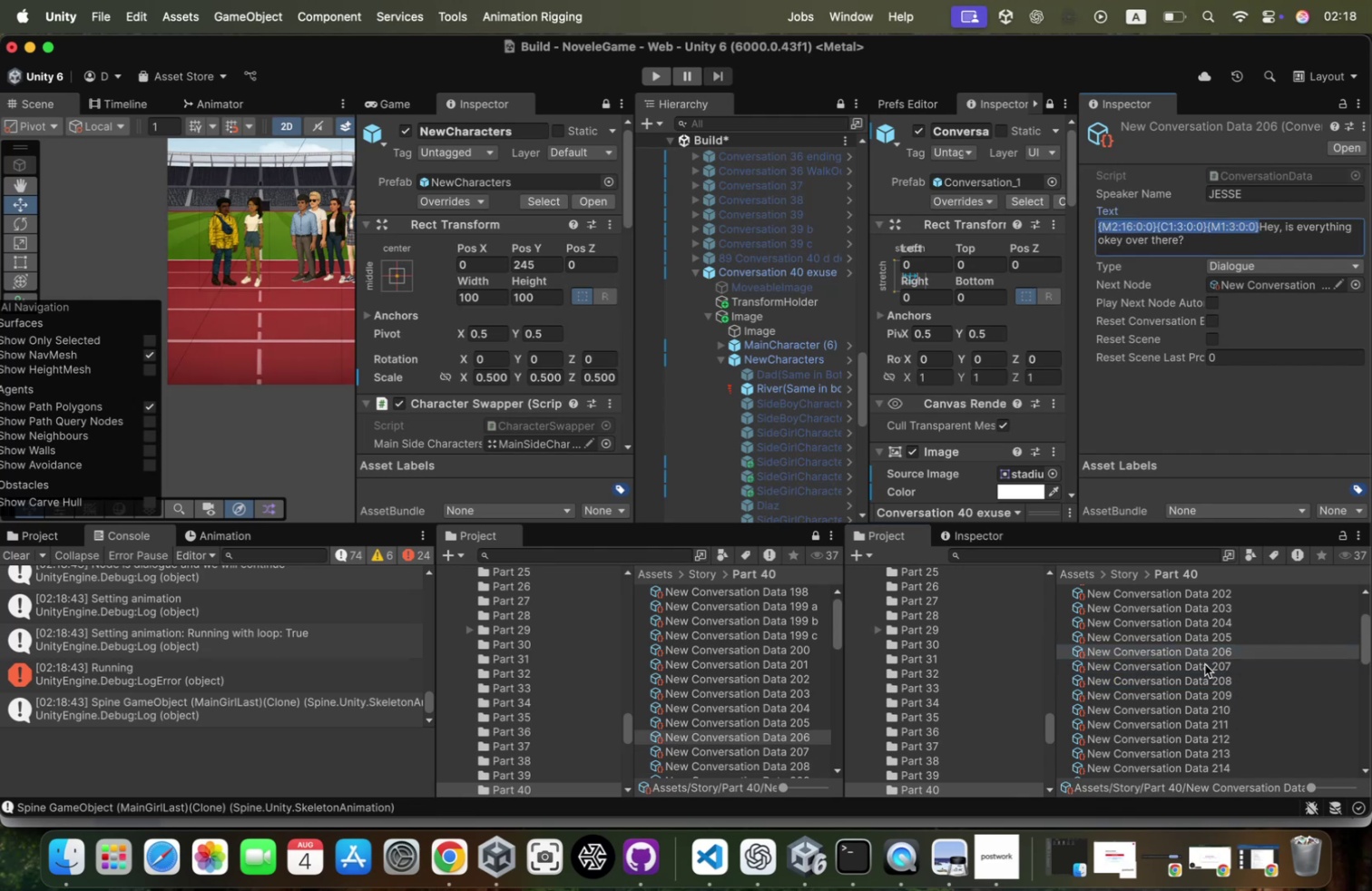 
left_click([1205, 663])
 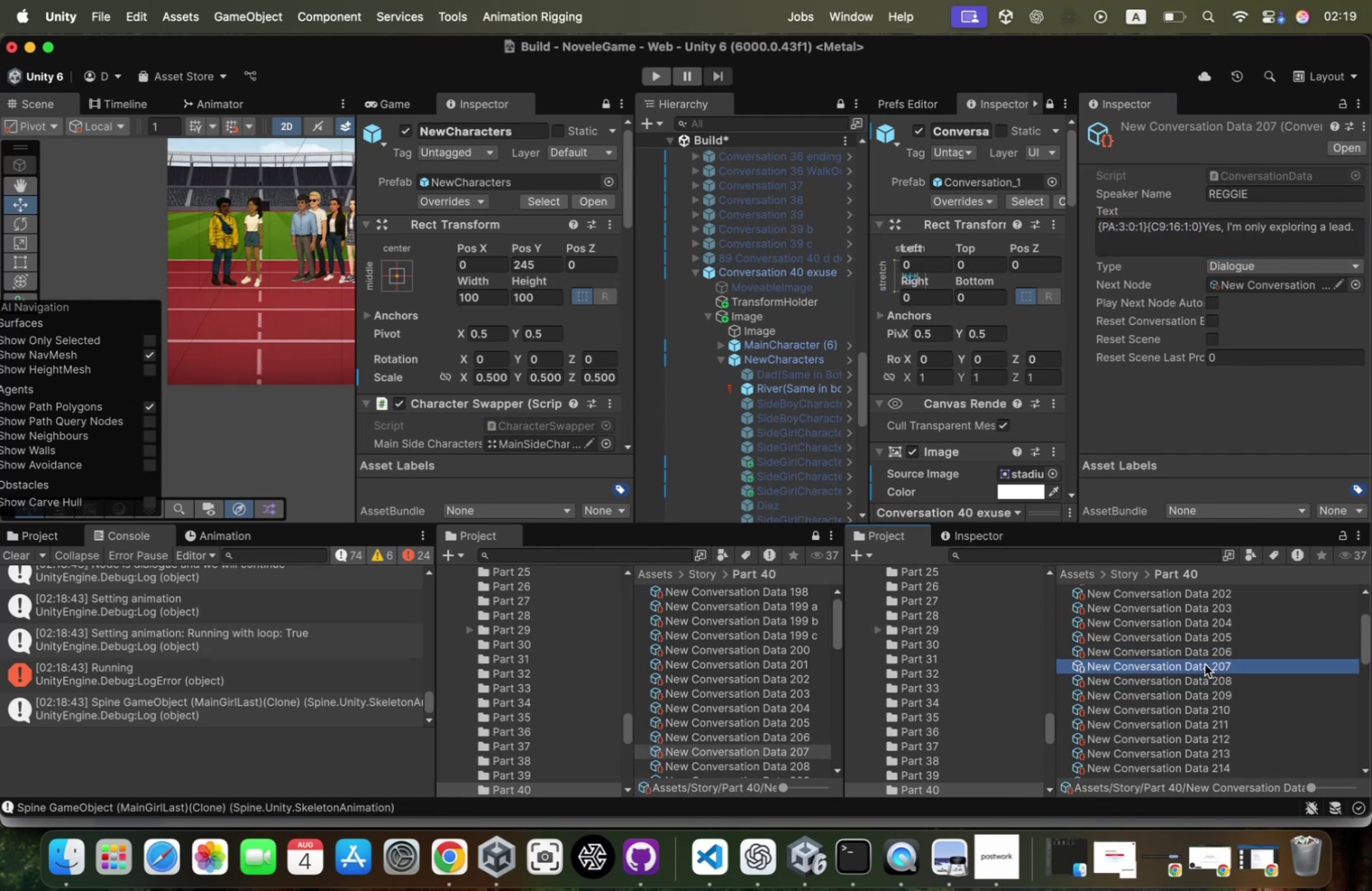 
key(ArrowDown)
 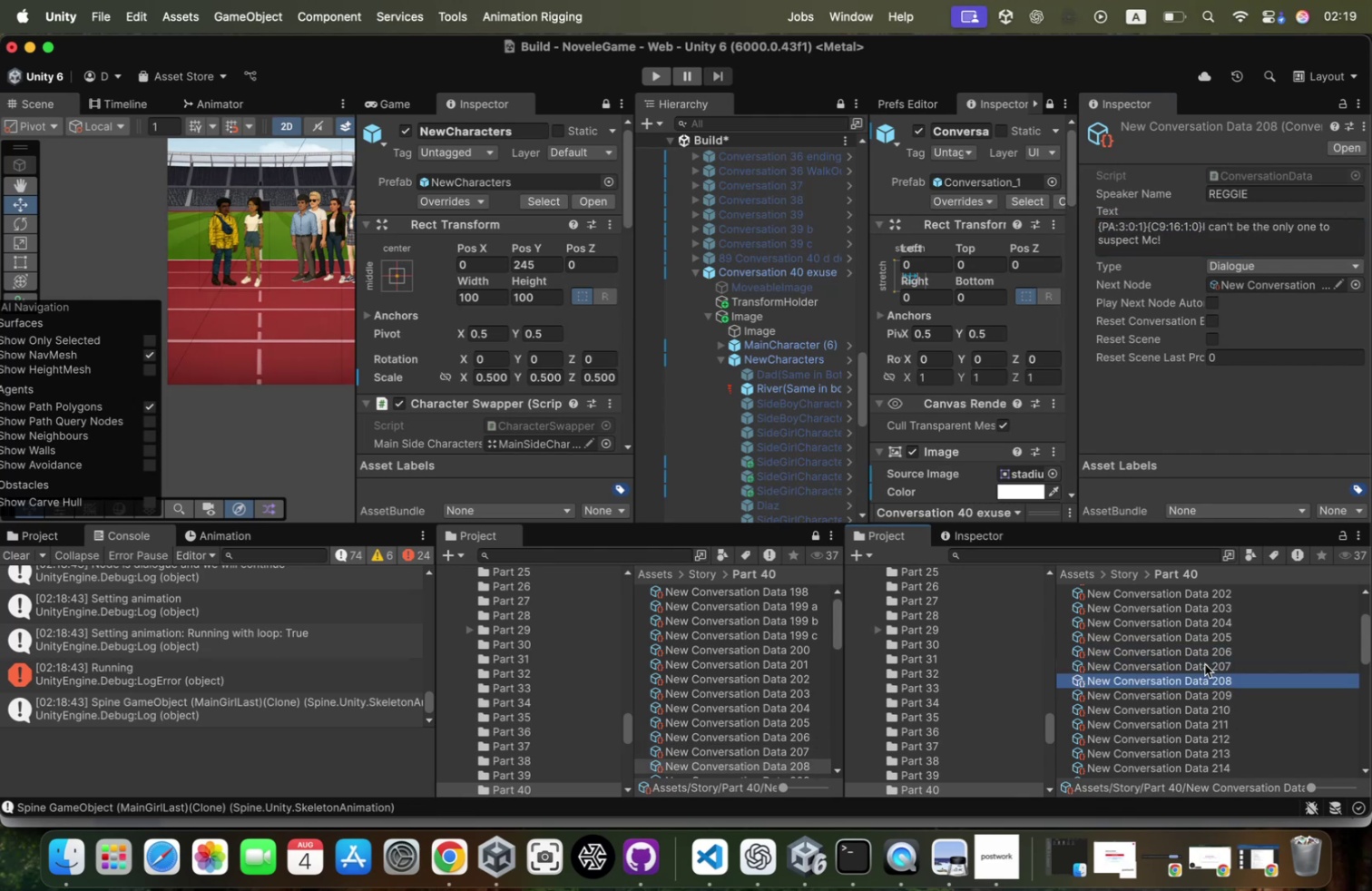 
key(ArrowUp)
 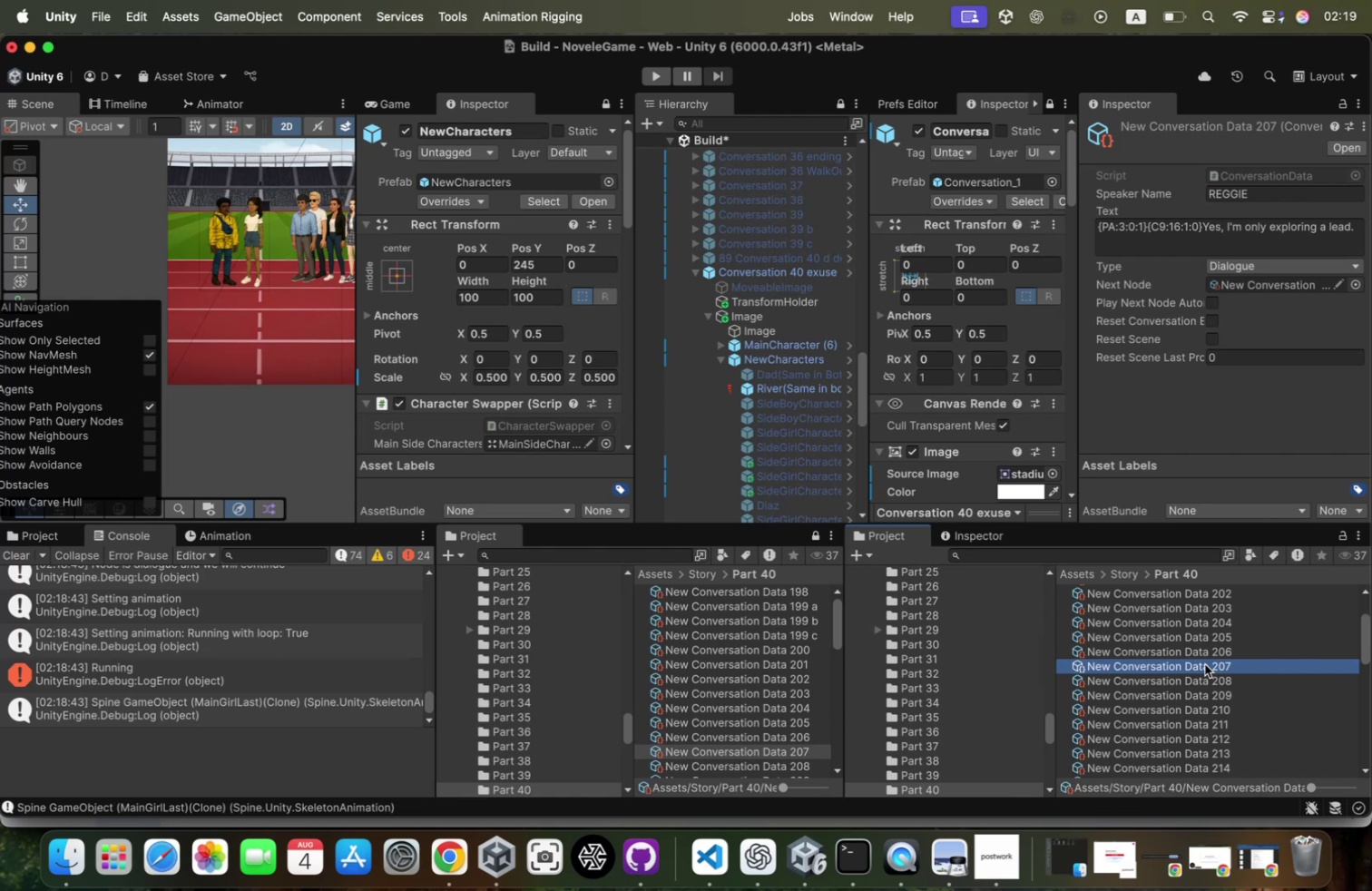 
key(ArrowDown)
 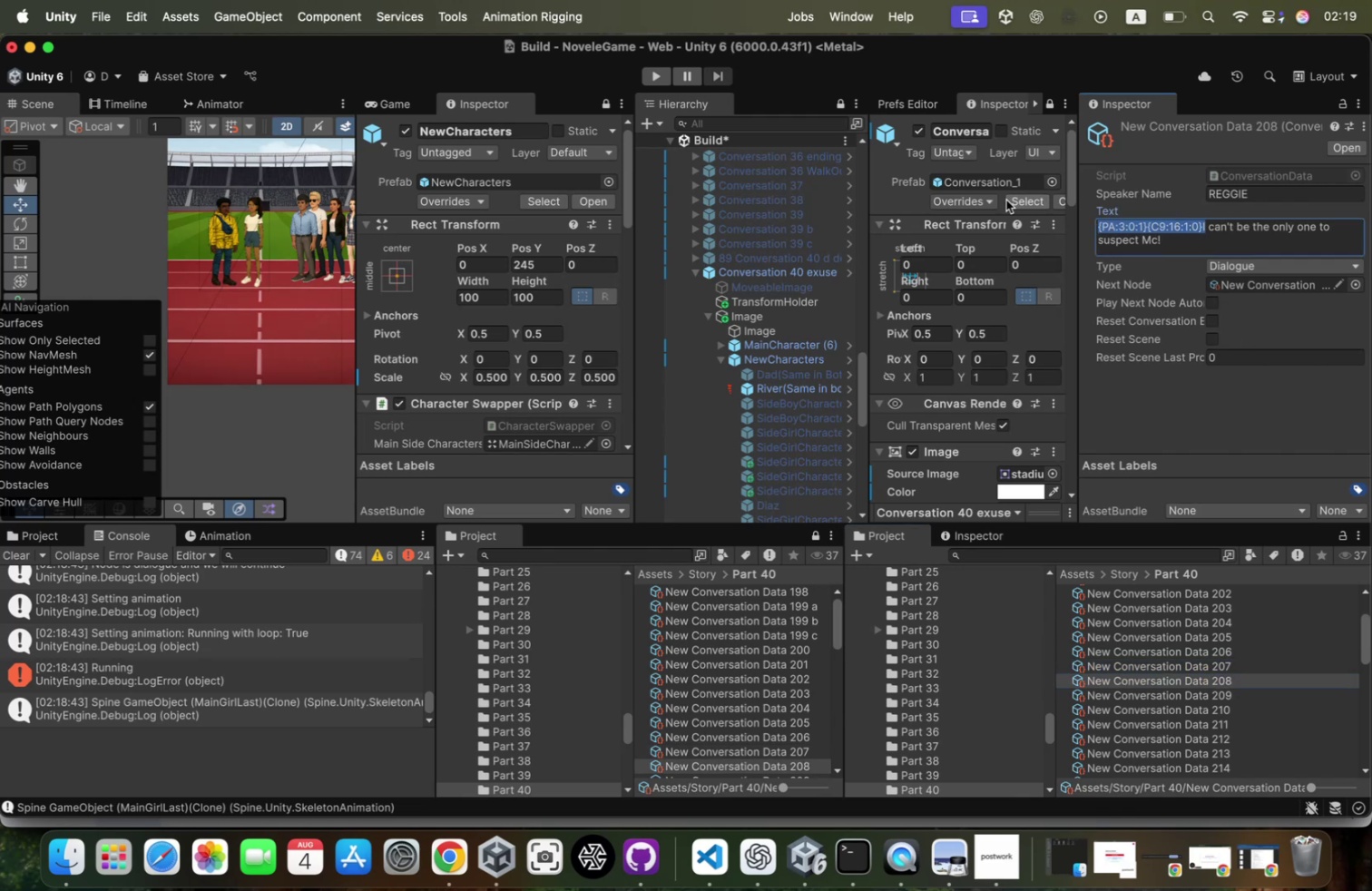 
wait(5.72)
 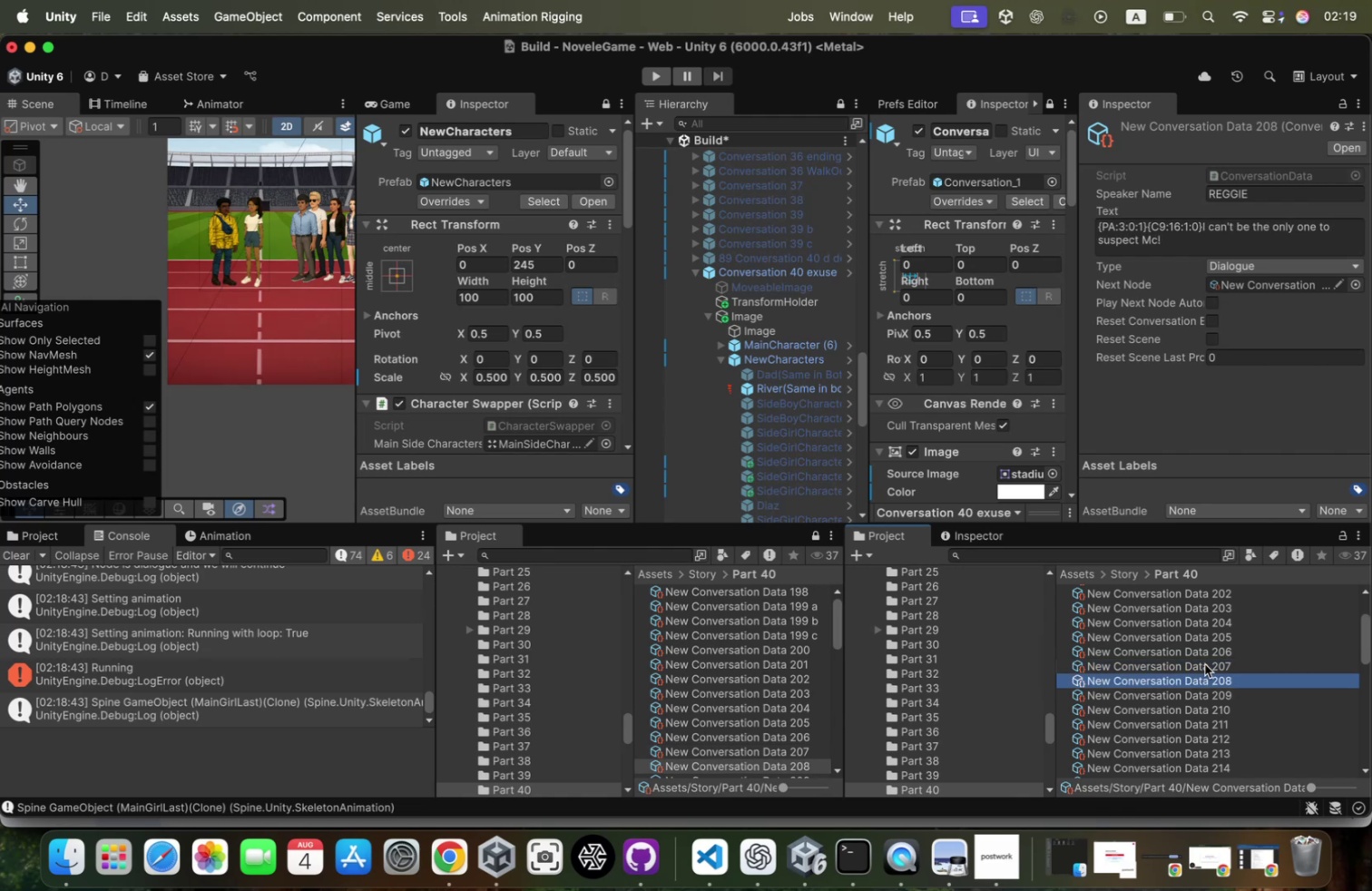 
key(ArrowRight)
 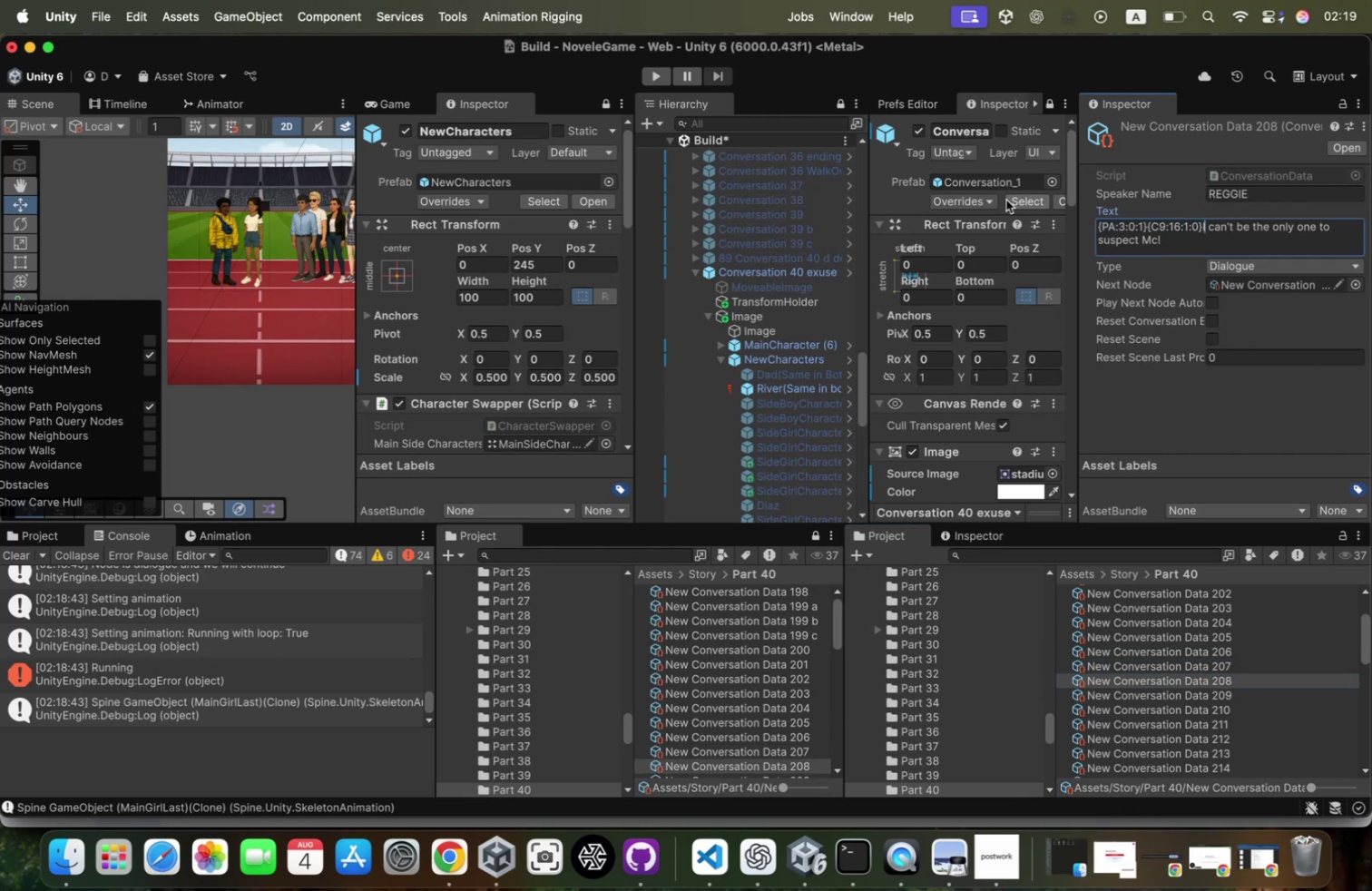 
key(ArrowLeft)
 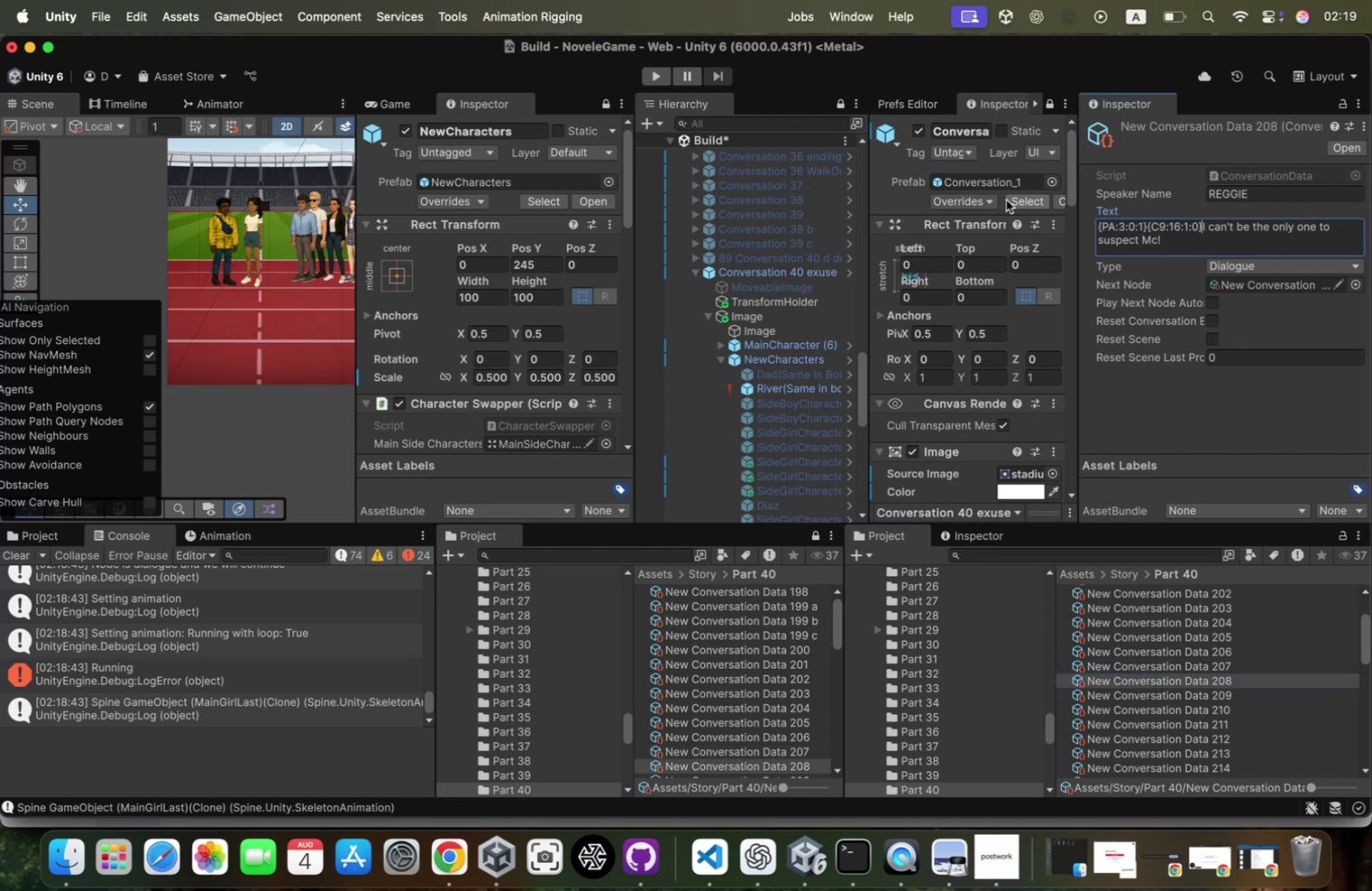 
key(ArrowRight)
 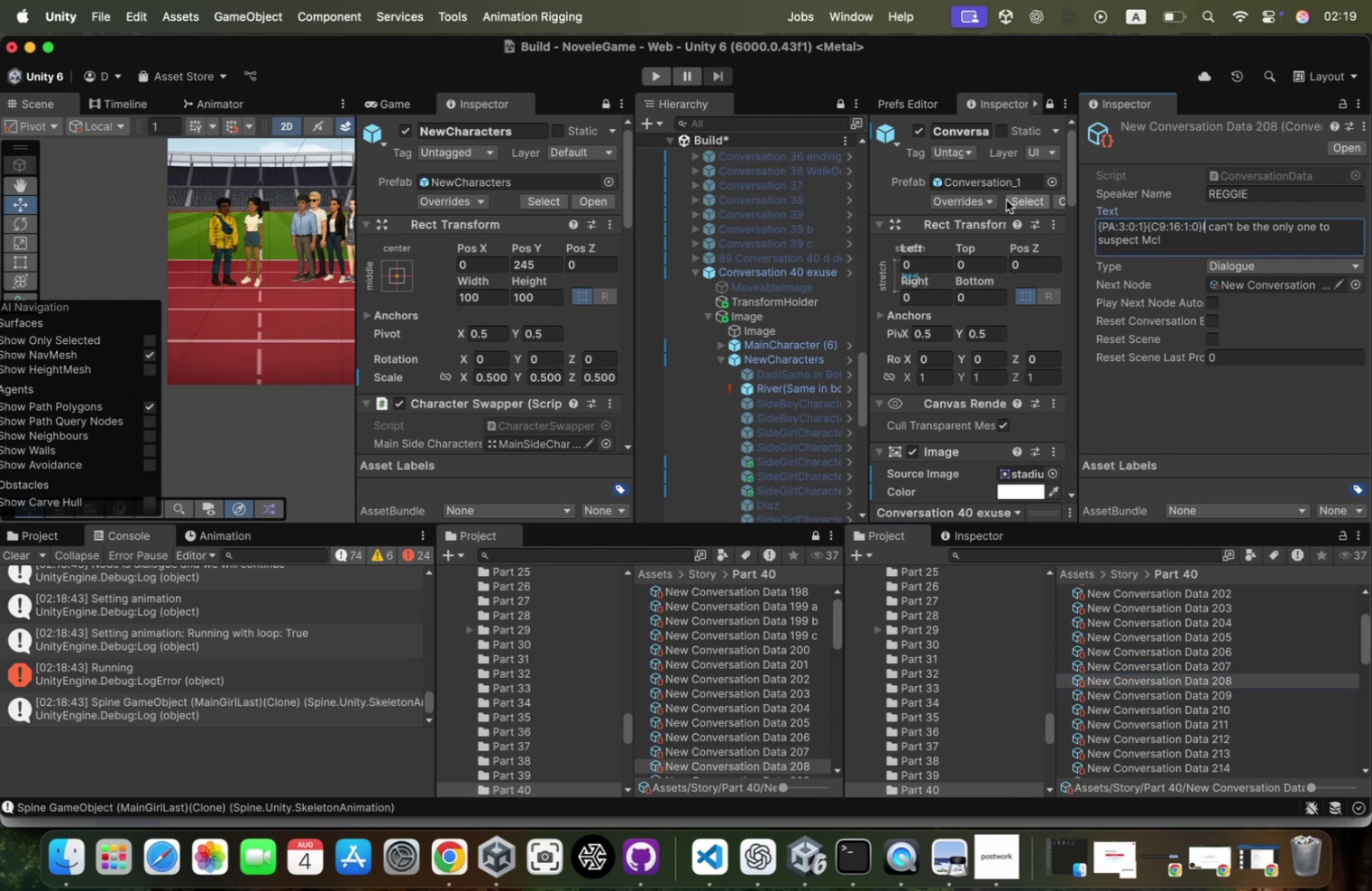 
key(ArrowLeft)
 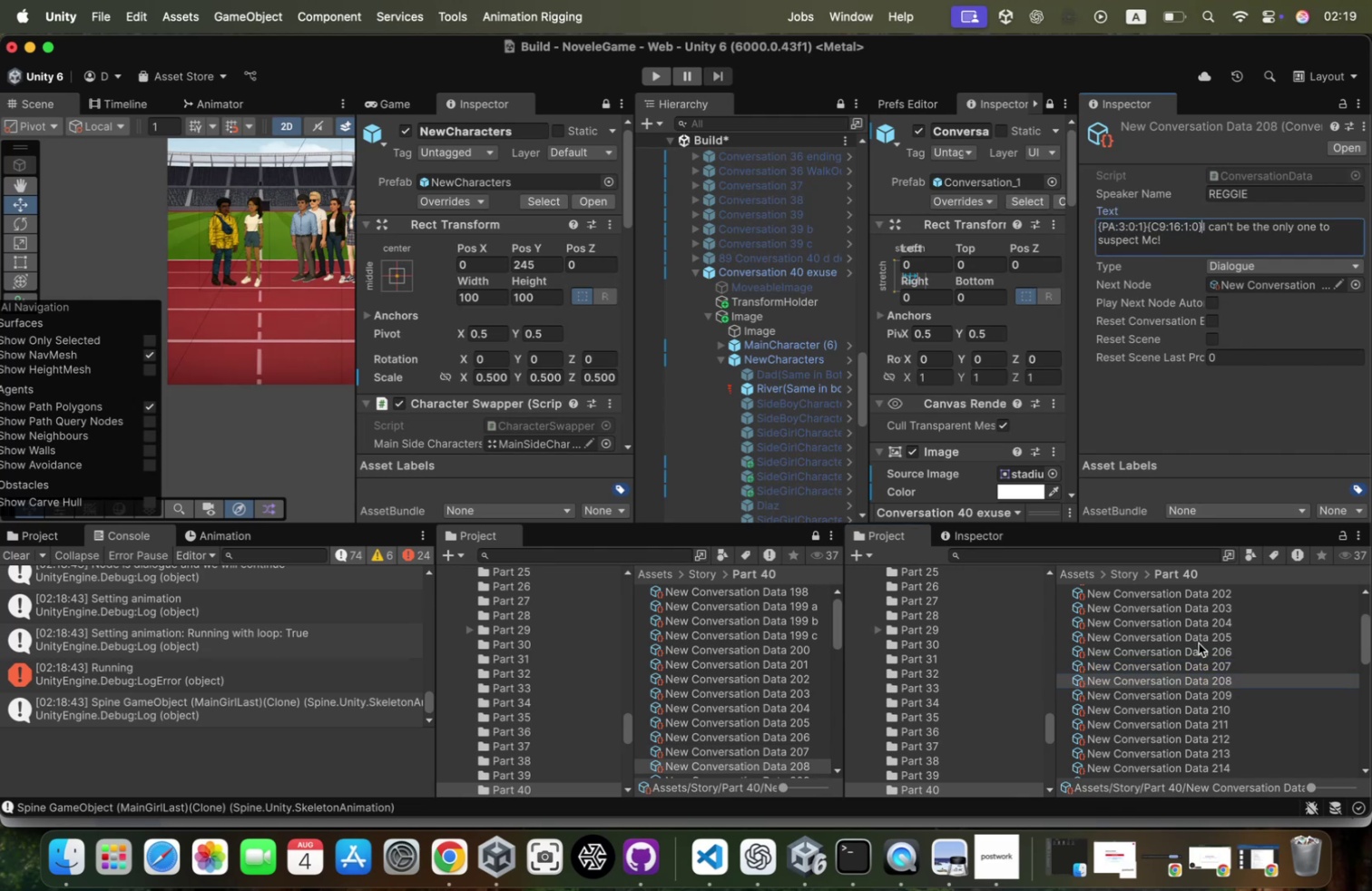 
left_click([1206, 686])
 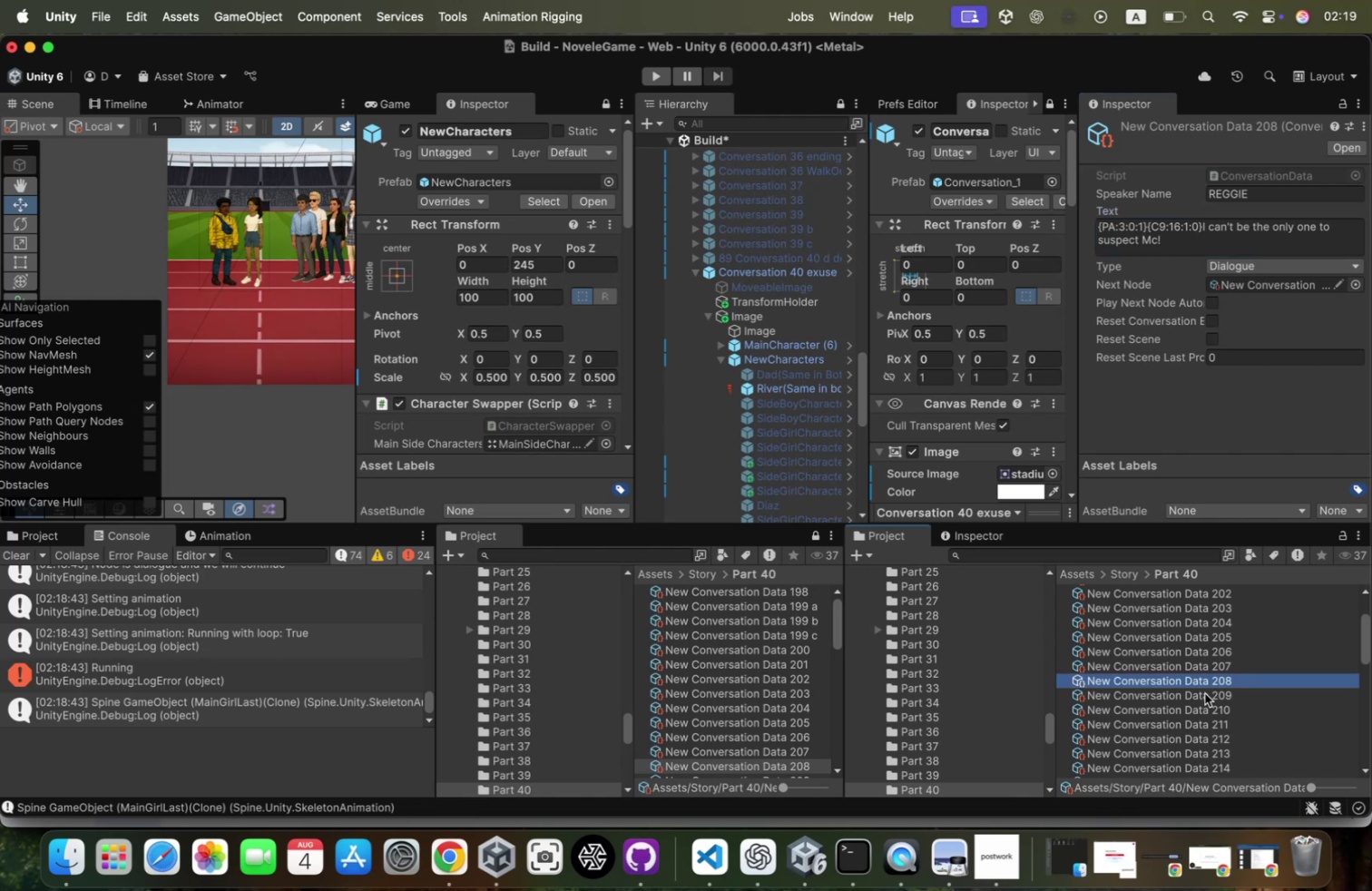 
left_click([1205, 693])
 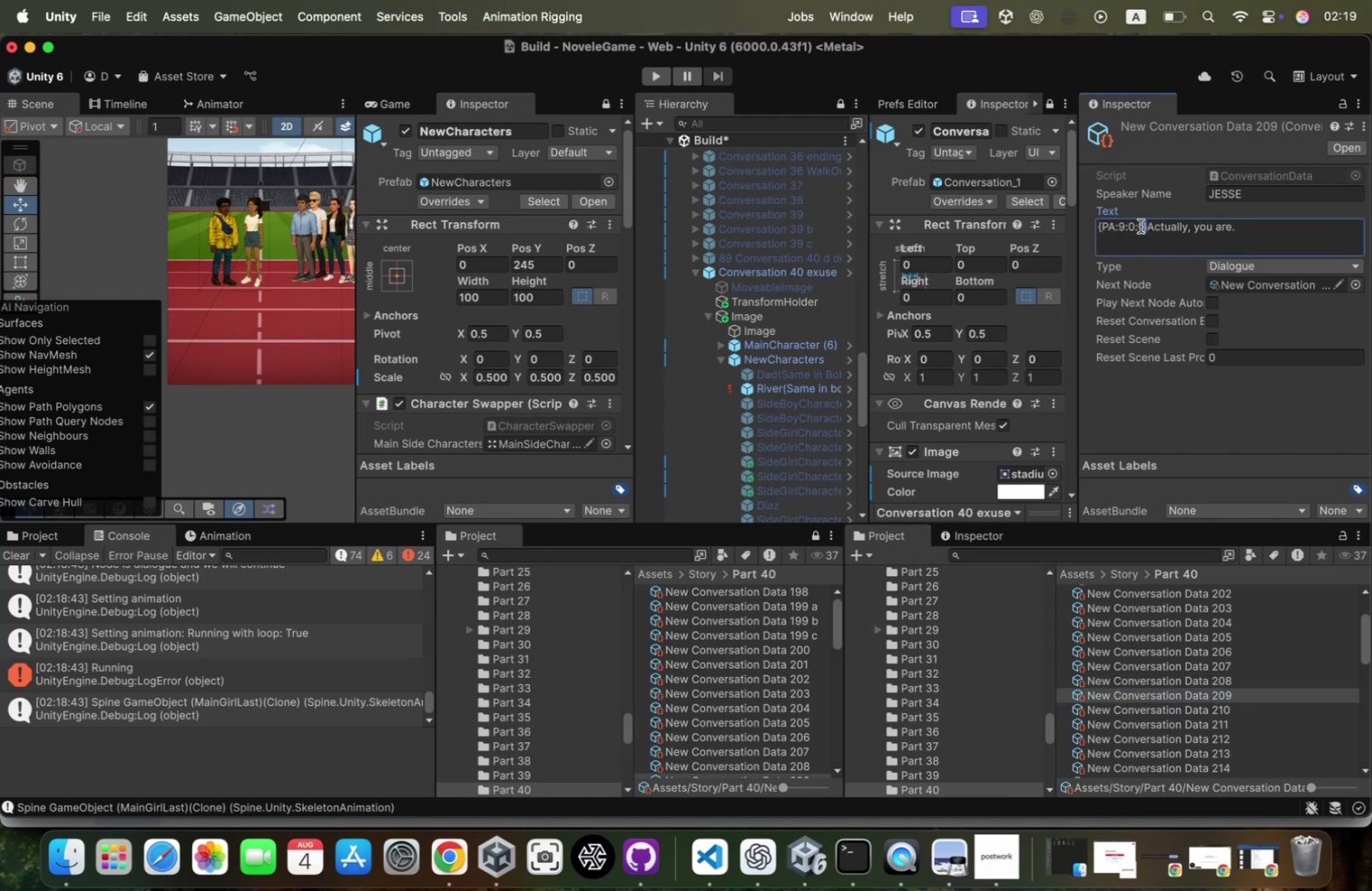 
key(Meta+V)
 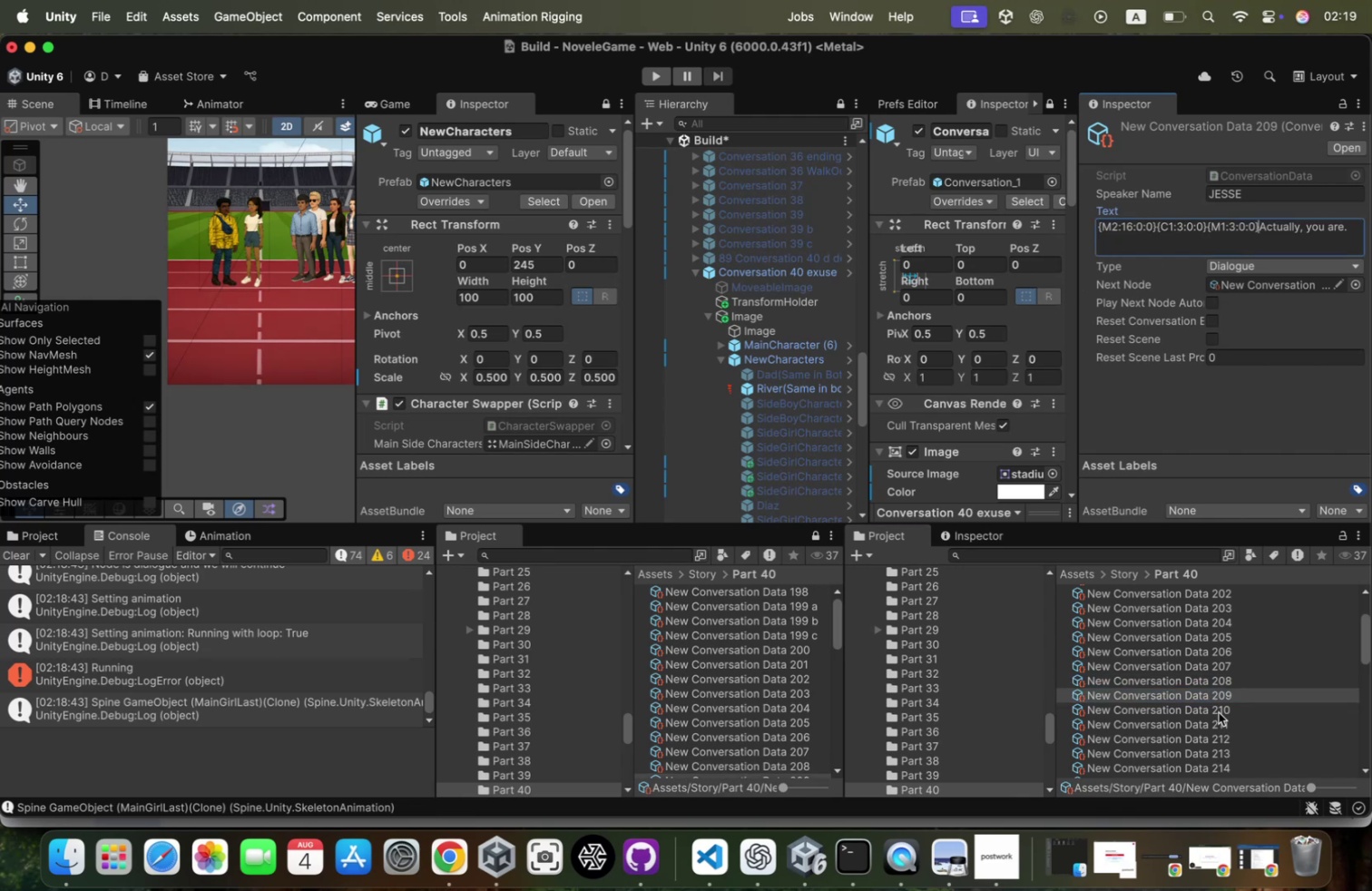 
wait(6.63)
 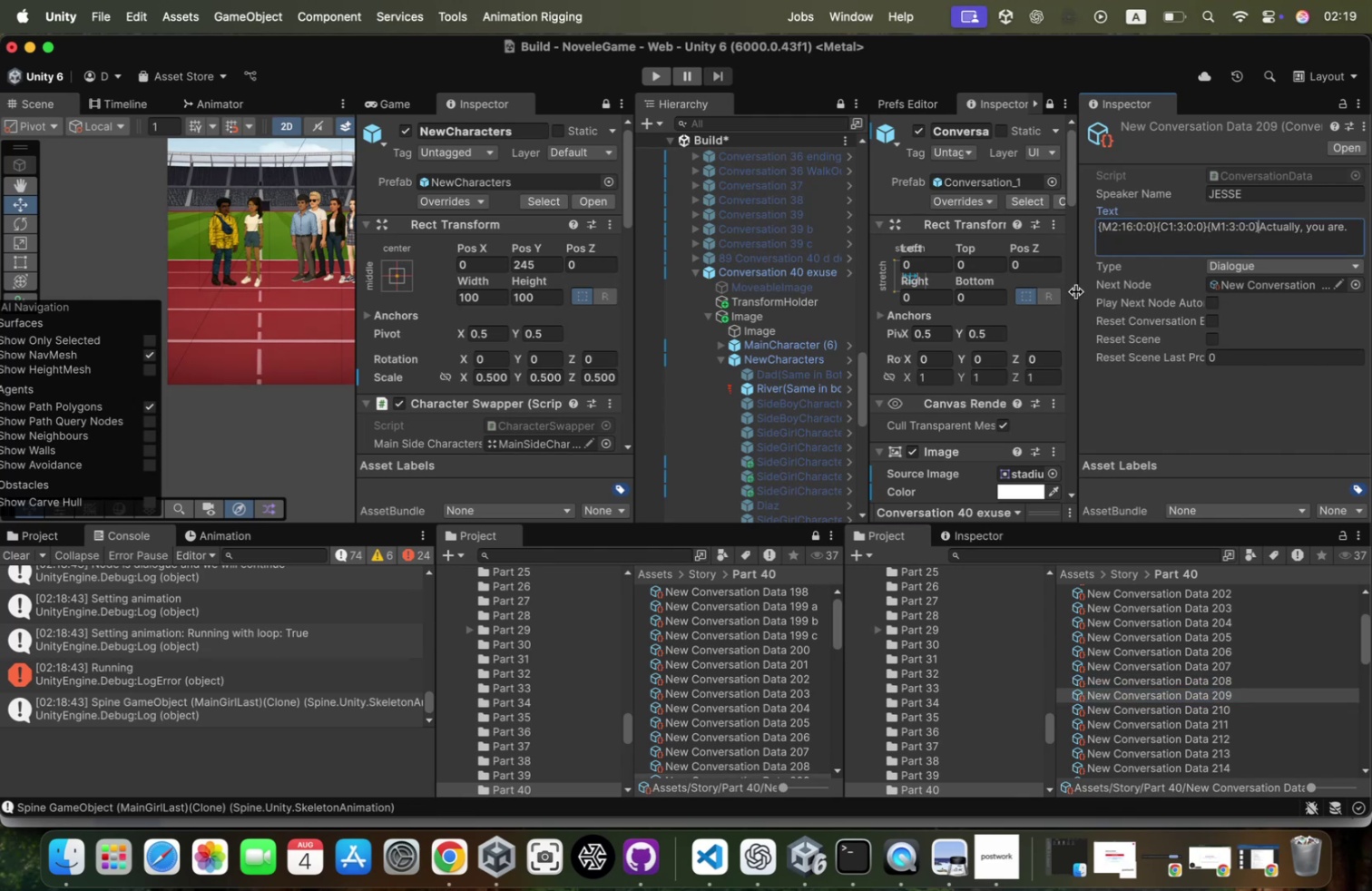 
left_click([1219, 711])
 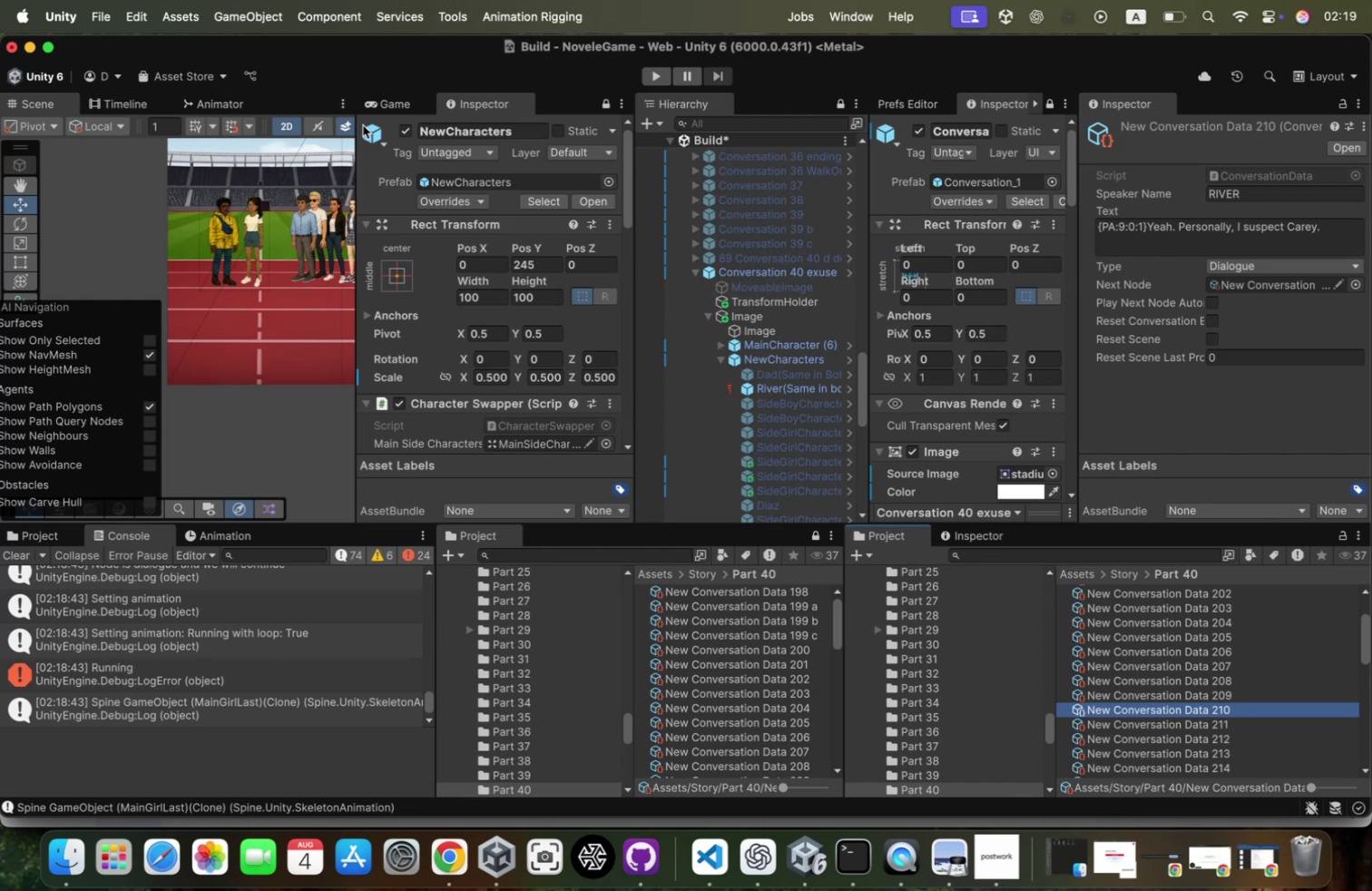 
wait(6.11)
 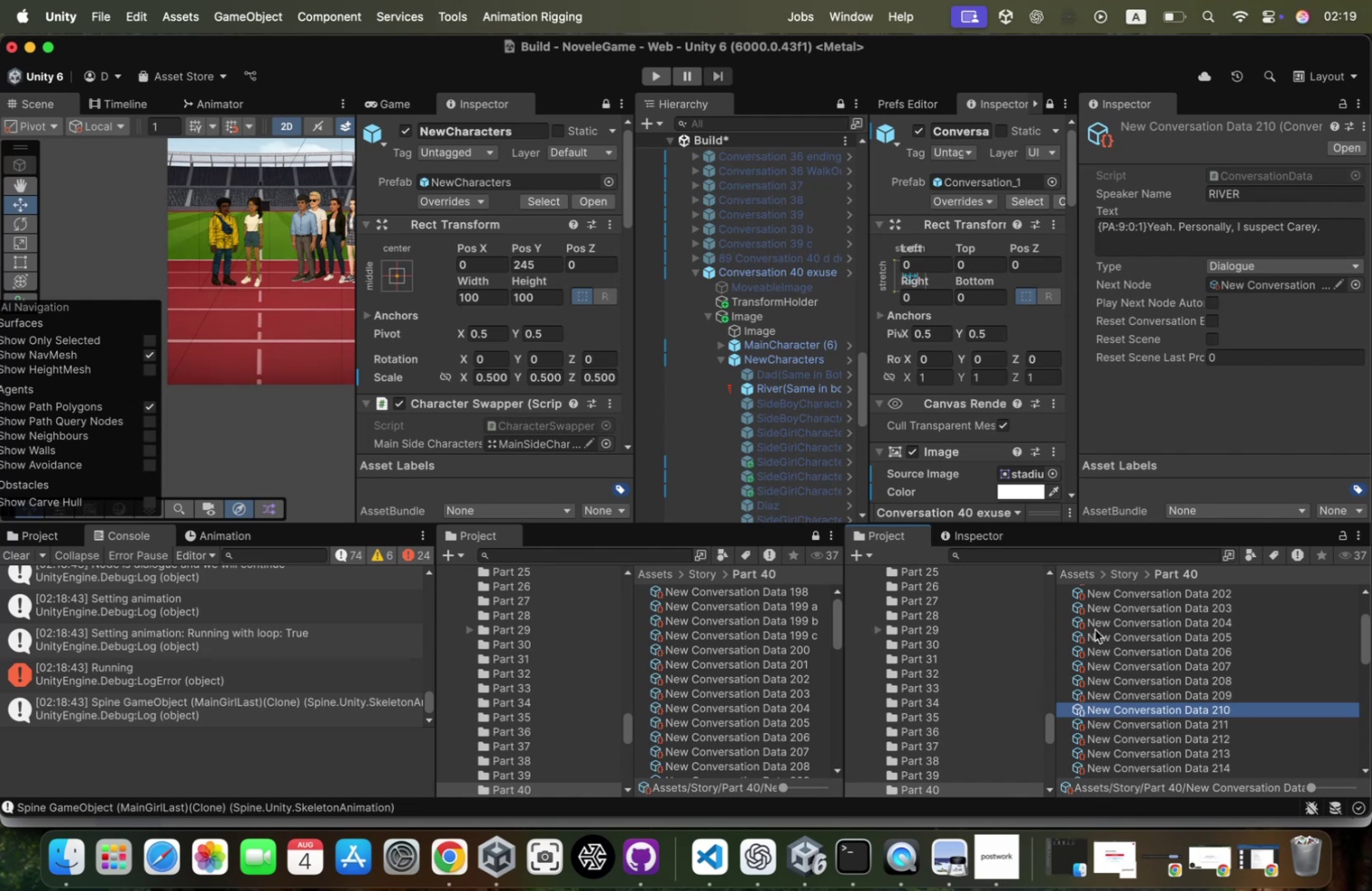 
mouse_move([659, 72])
 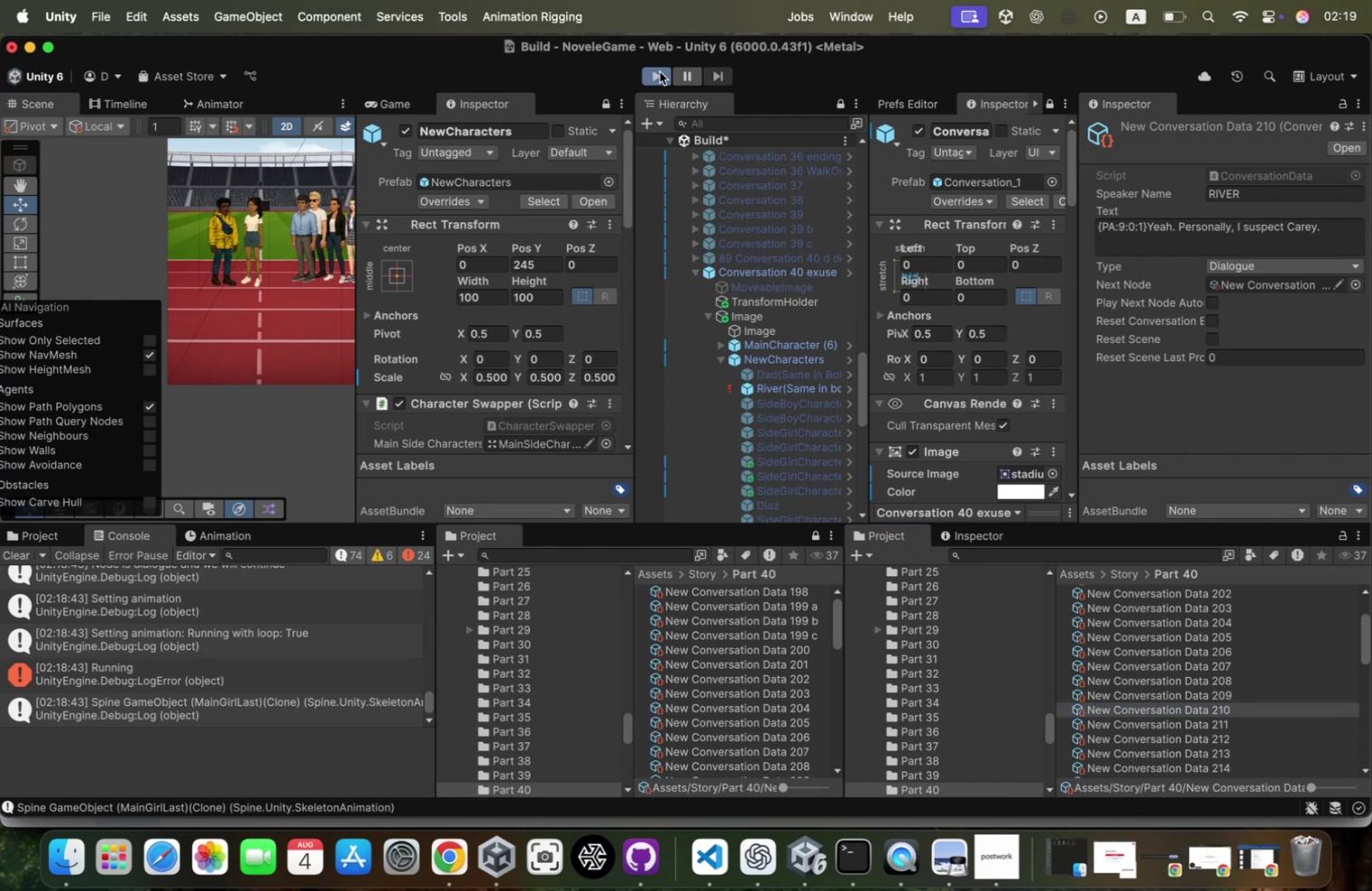 
left_click([660, 72])
 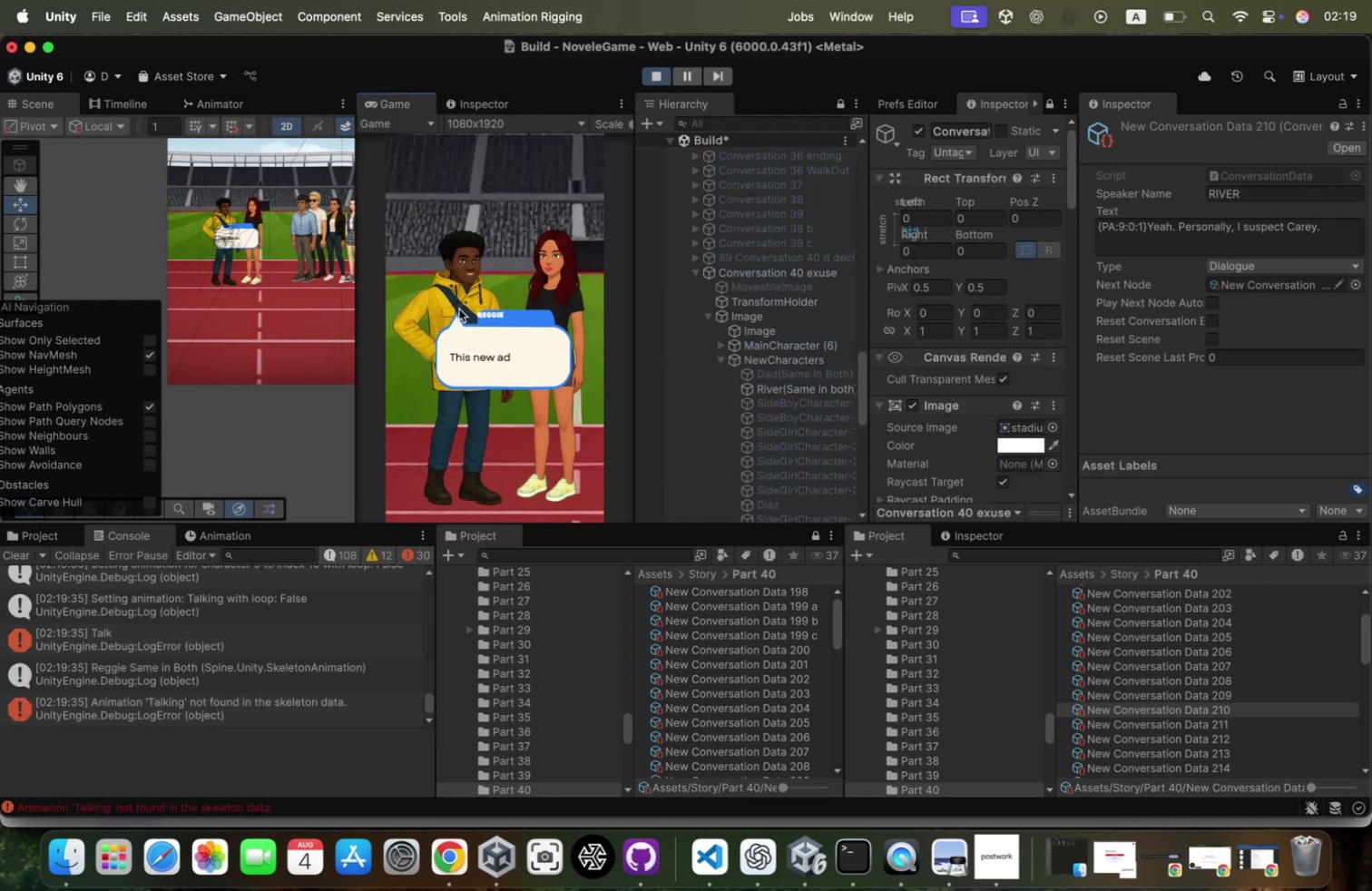 
left_click([469, 284])
 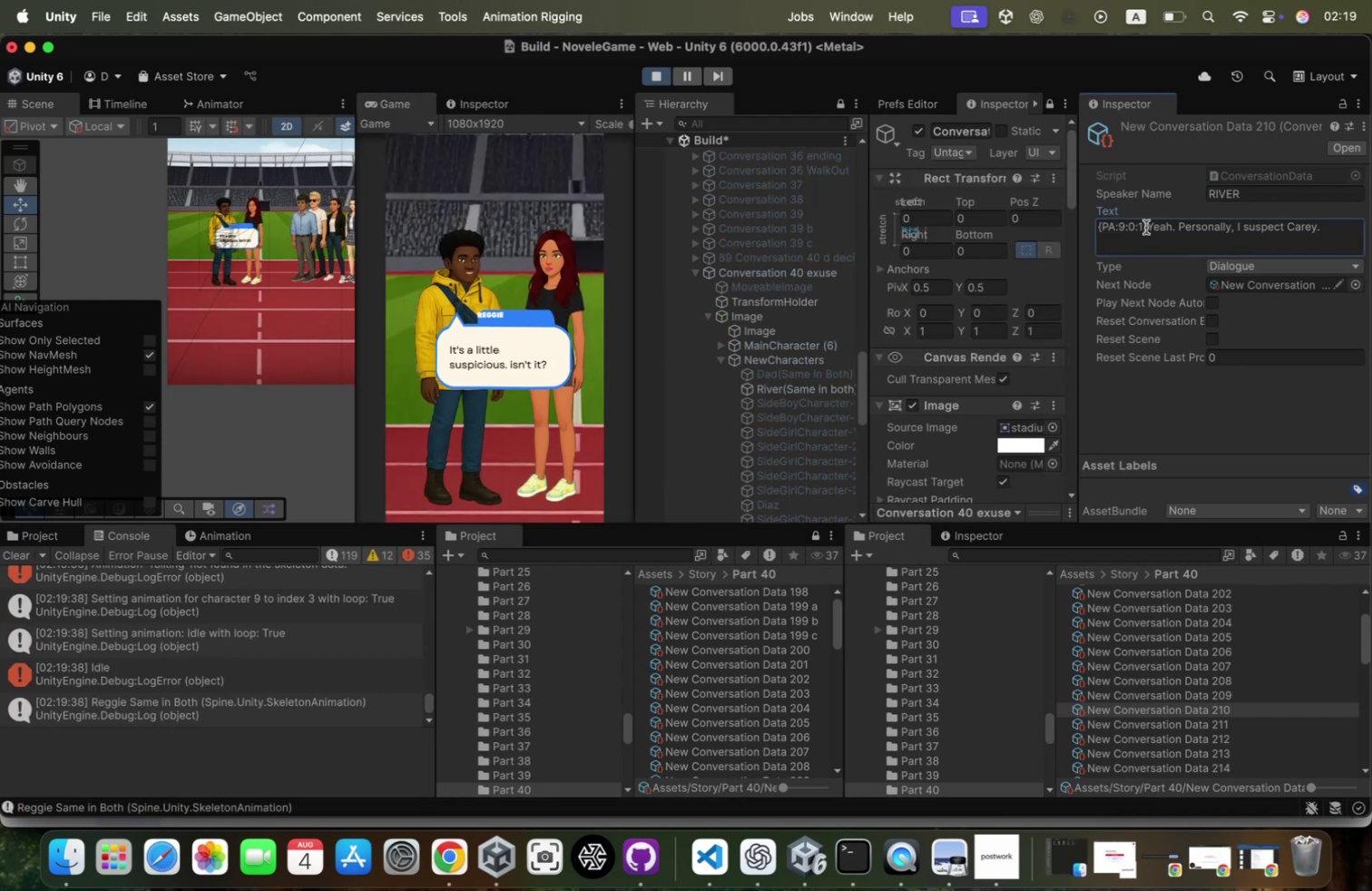 
wait(6.6)
 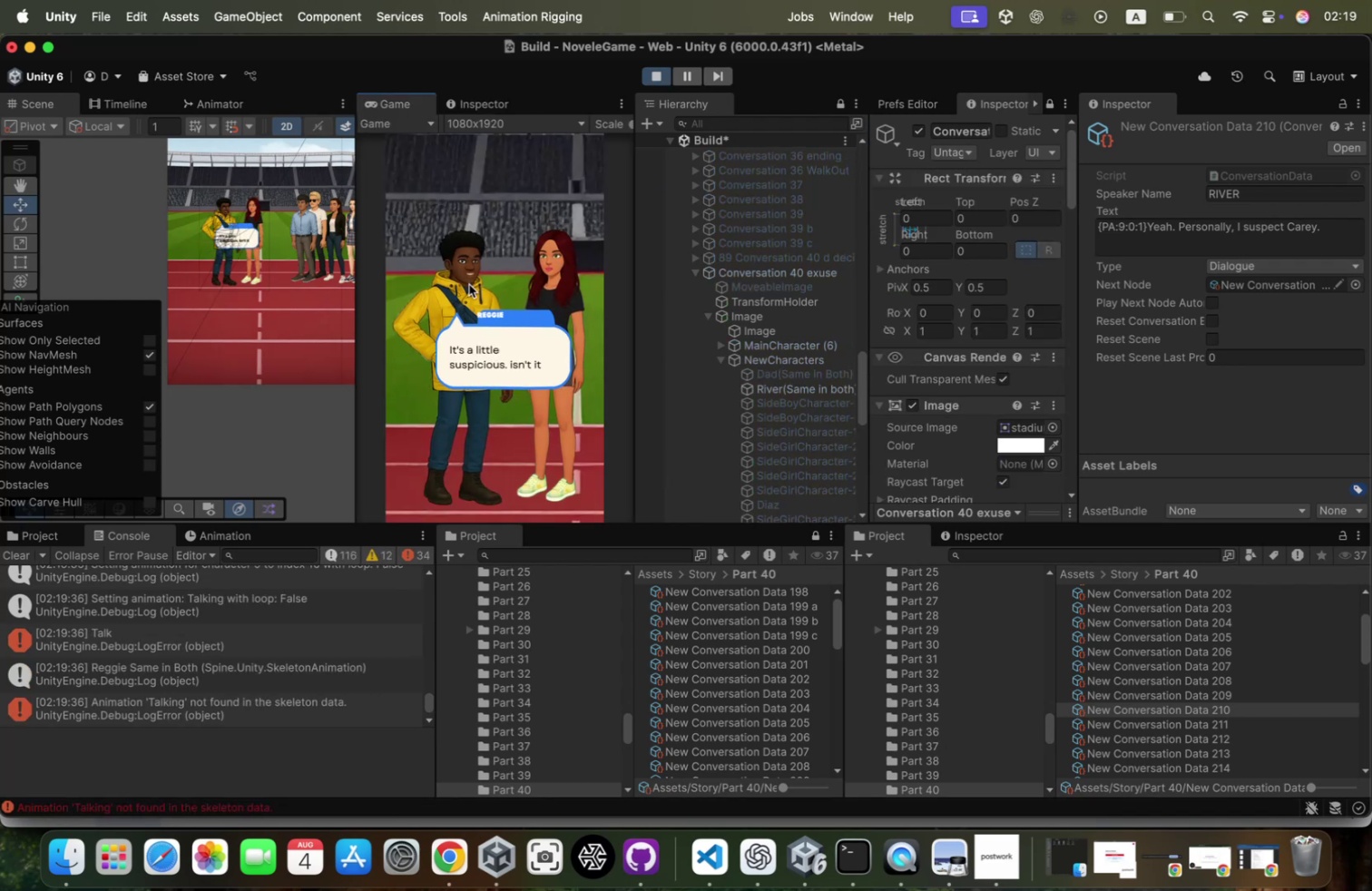 
key(Meta+V)
 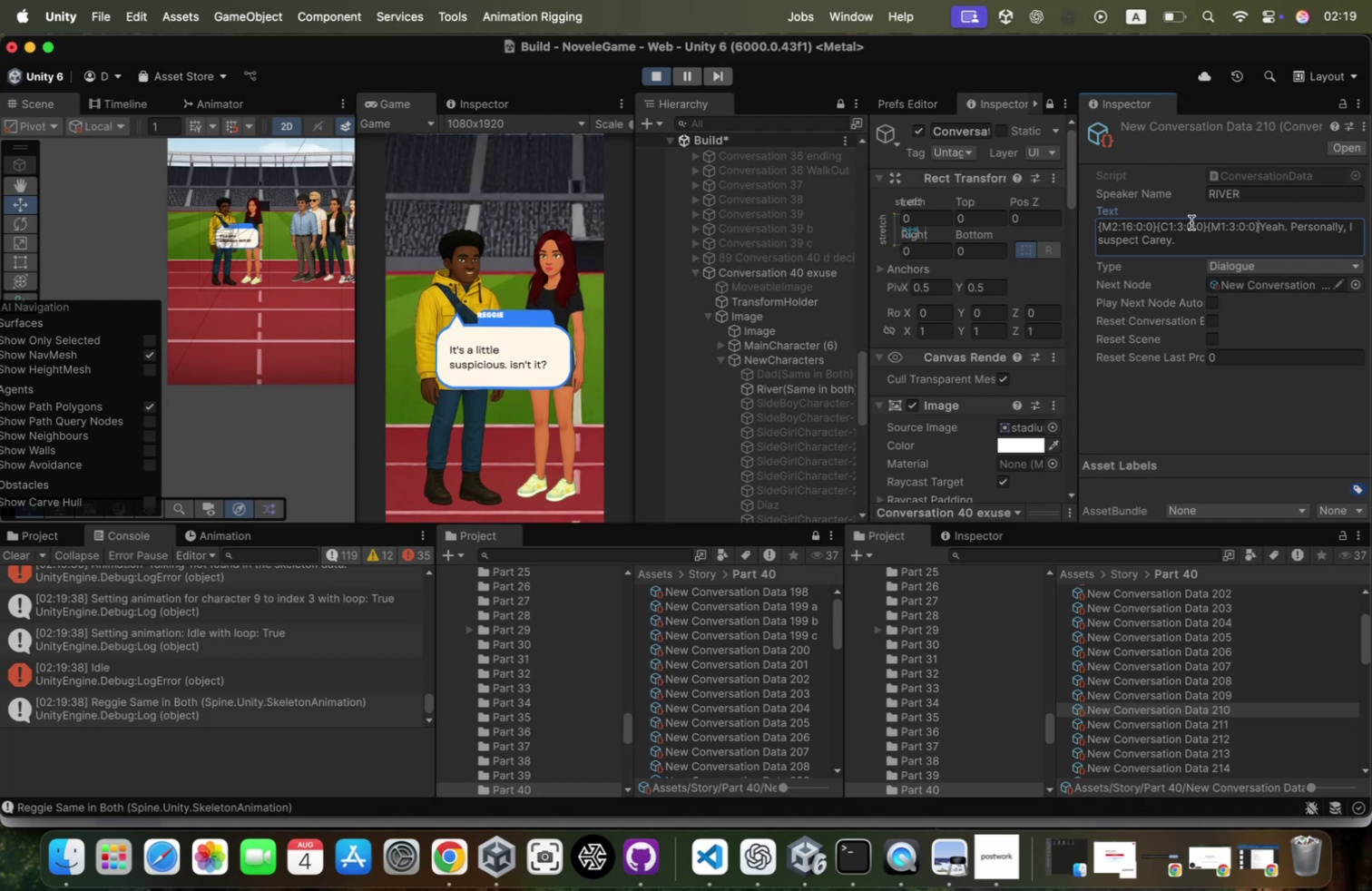 
wait(7.23)
 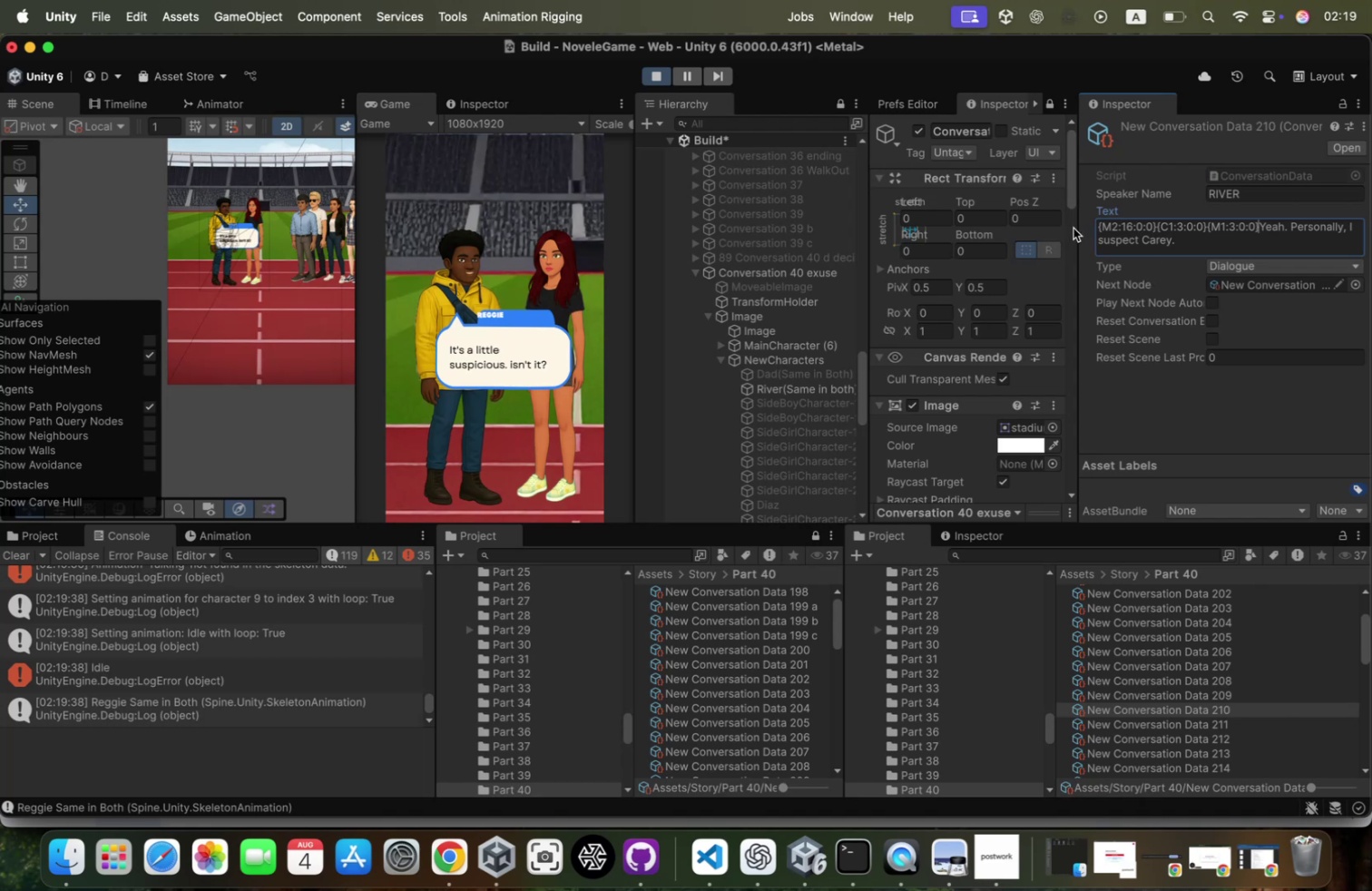 
left_click([1185, 227])
 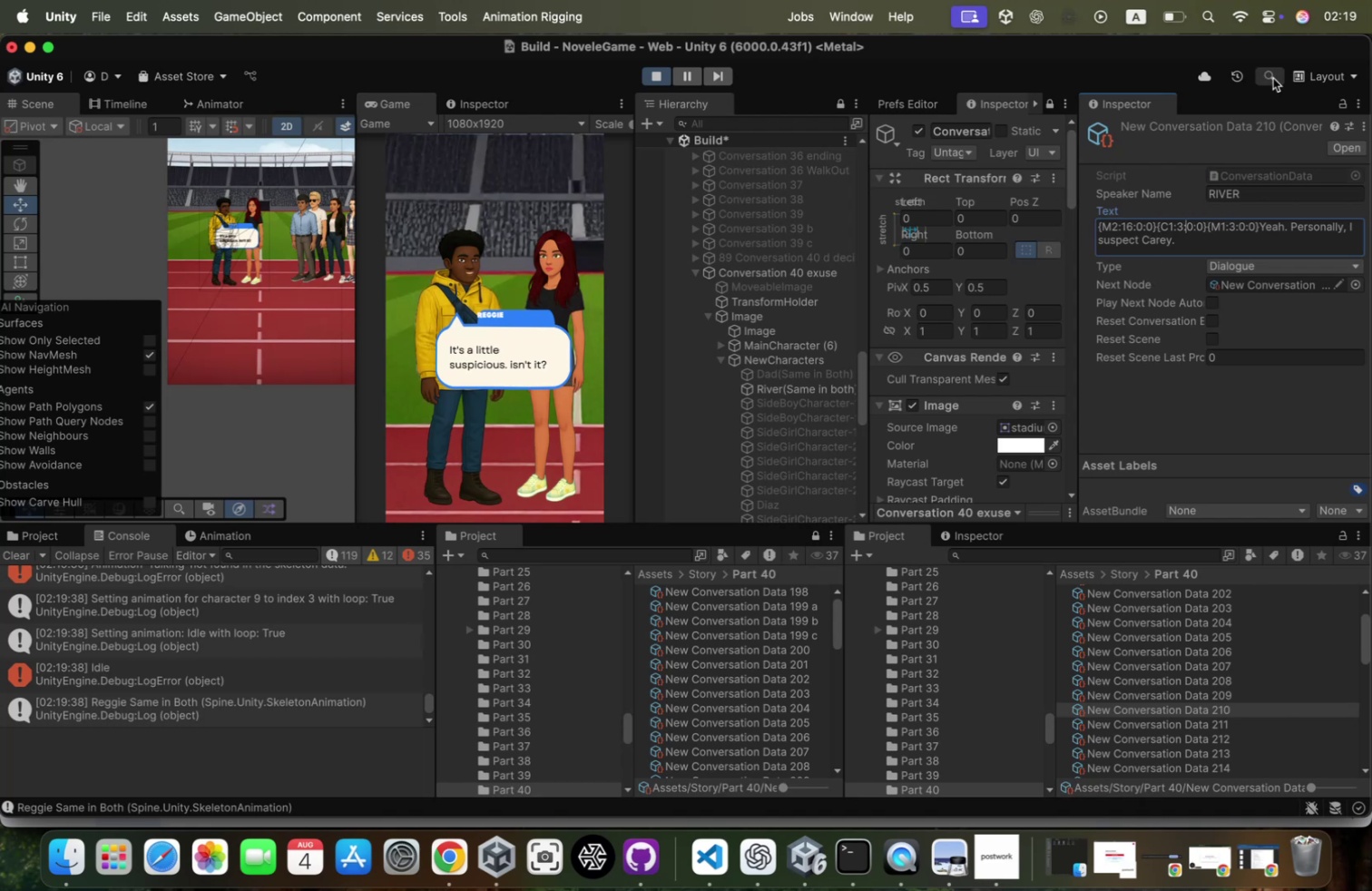 
key(ArrowLeft)
 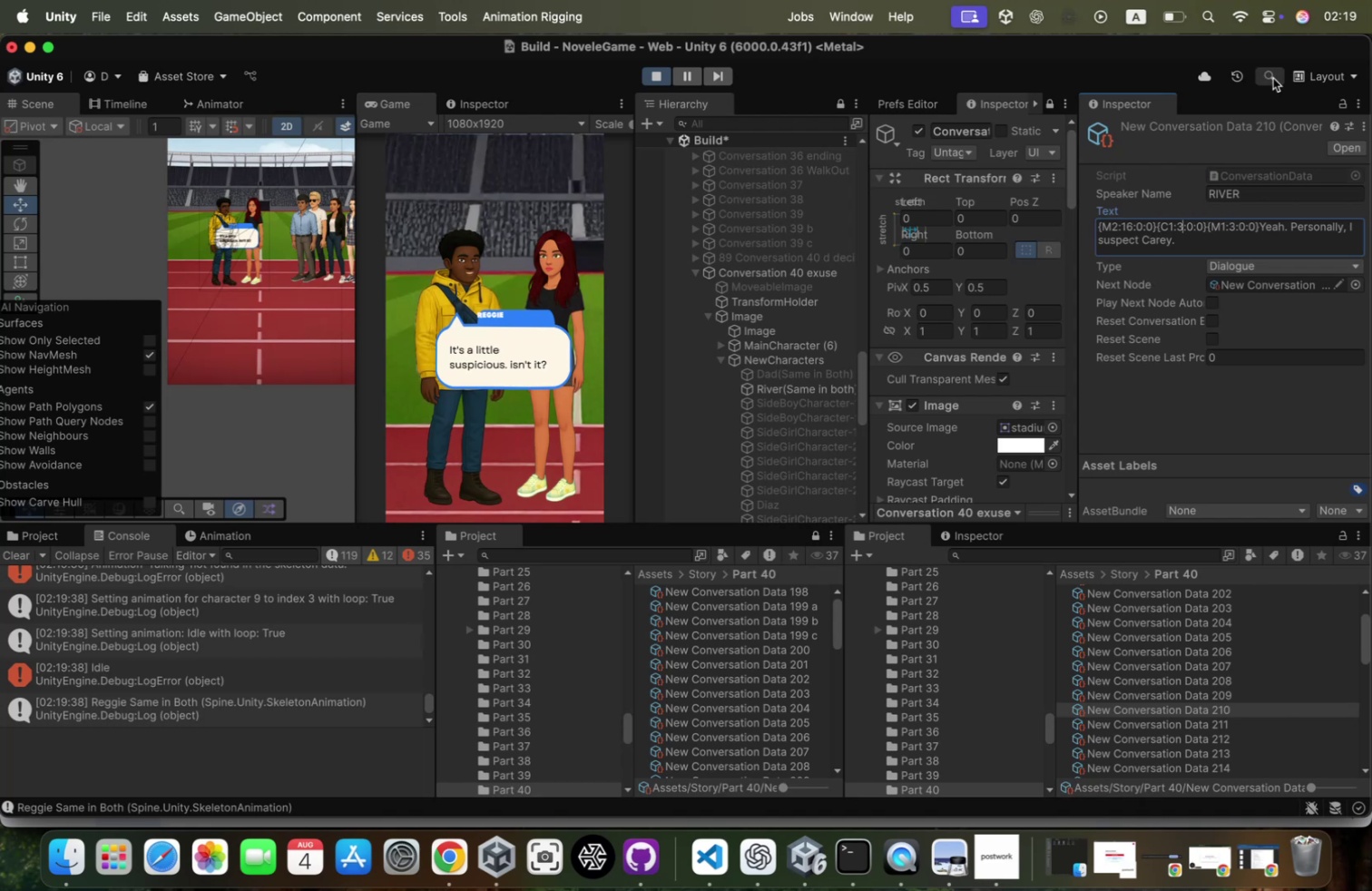 
key(ArrowLeft)
 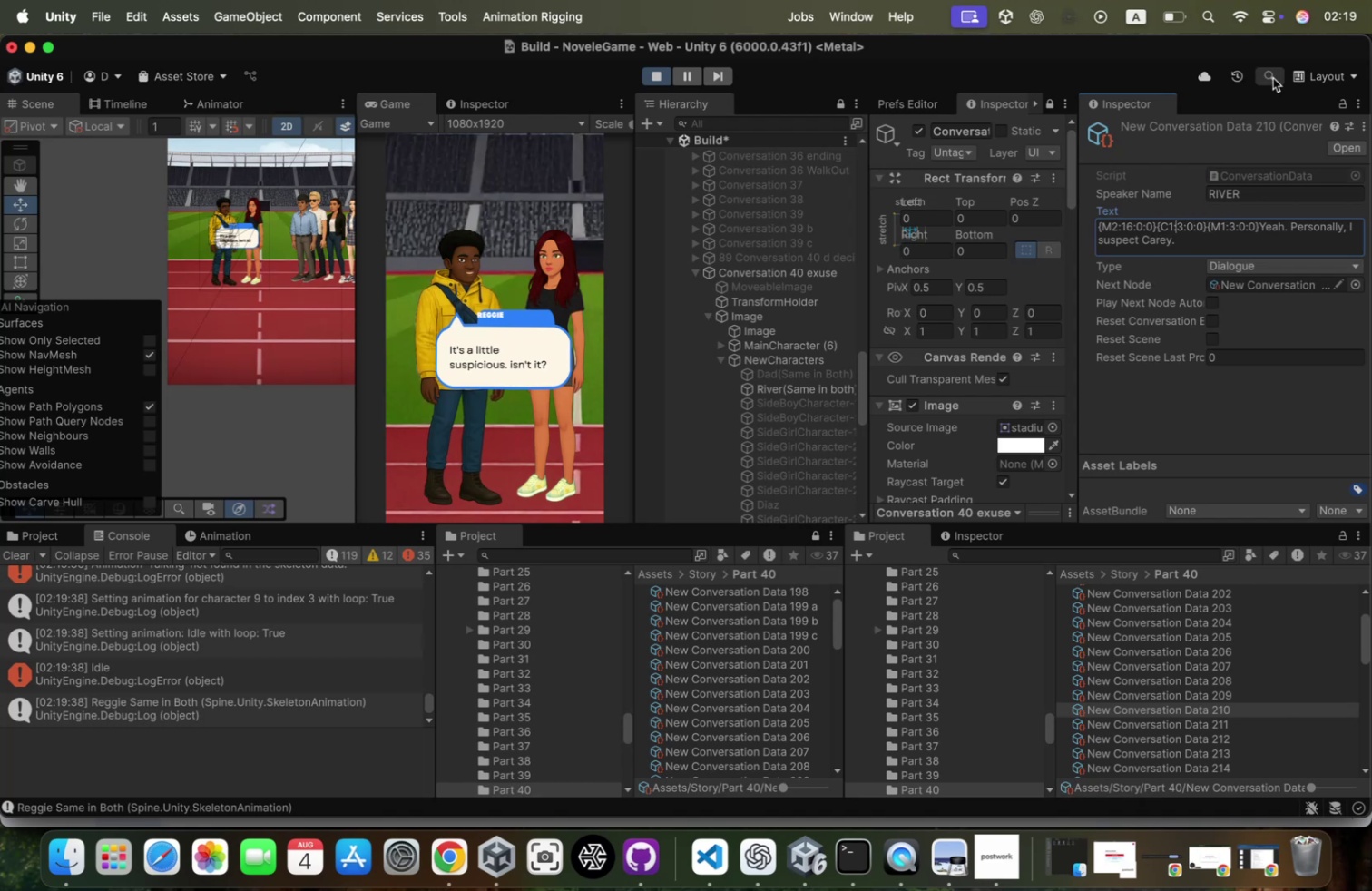 
key(ArrowRight)
 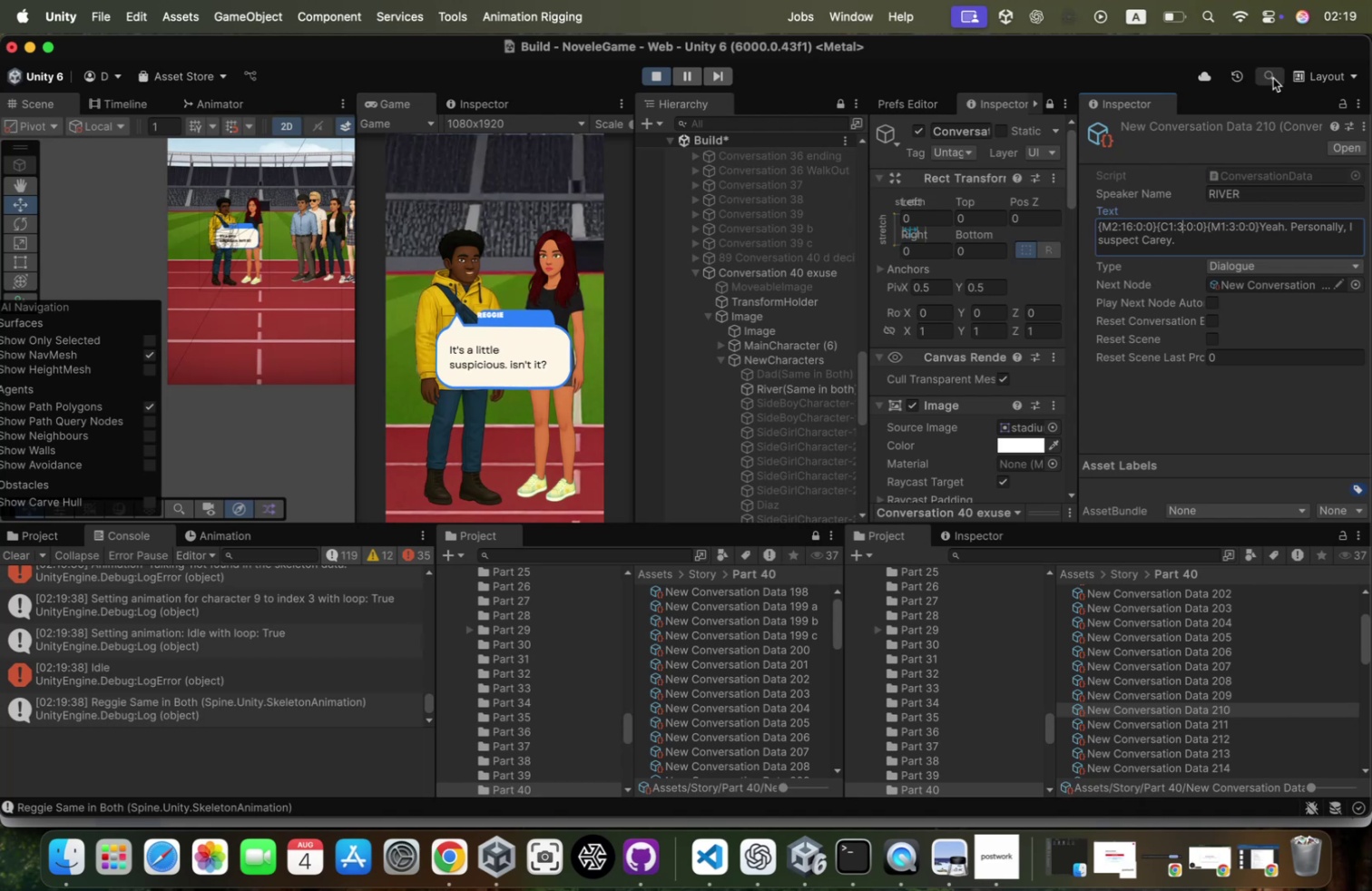 
key(Backspace)
type(16)
 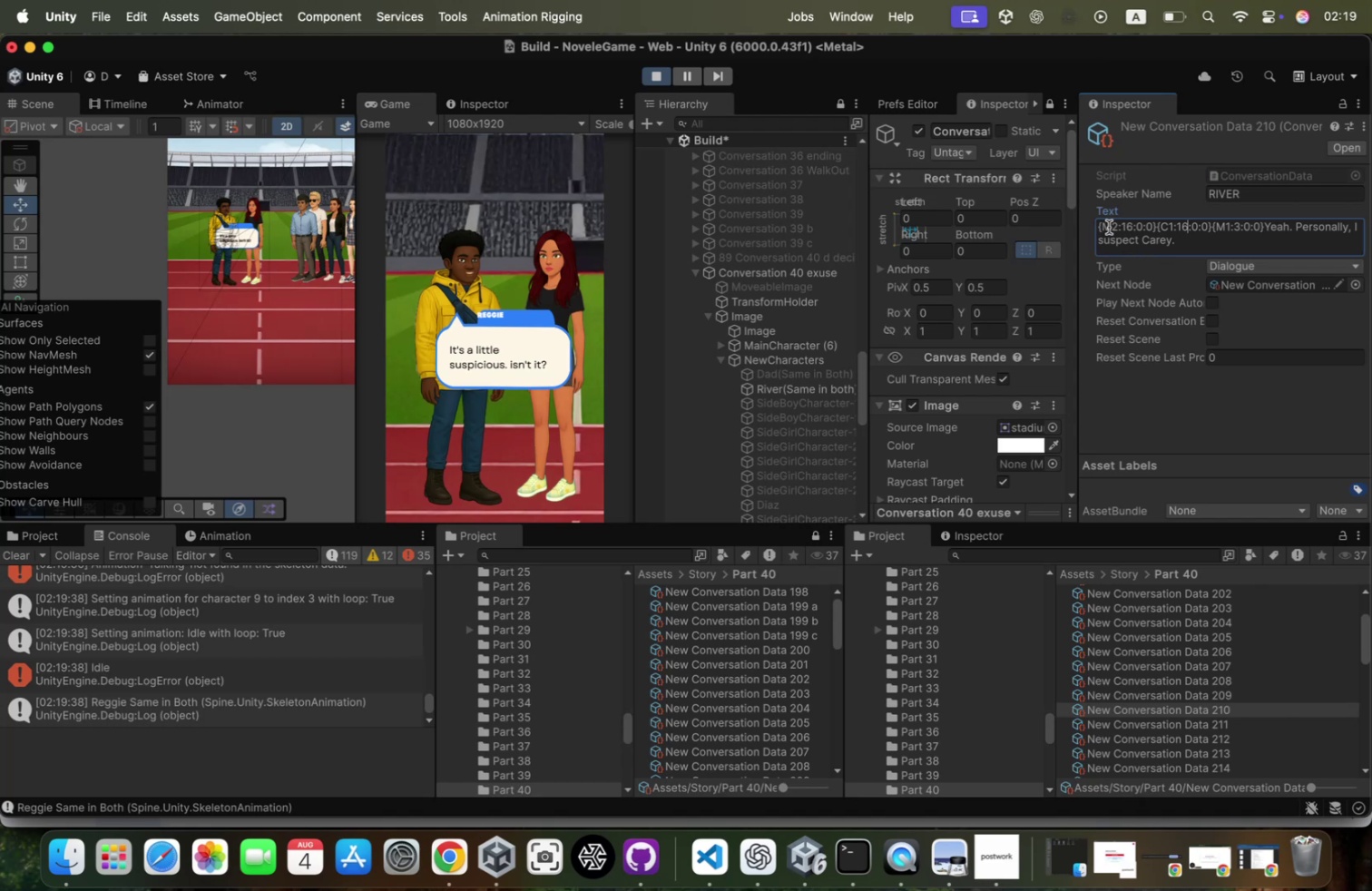 
left_click([1132, 226])
 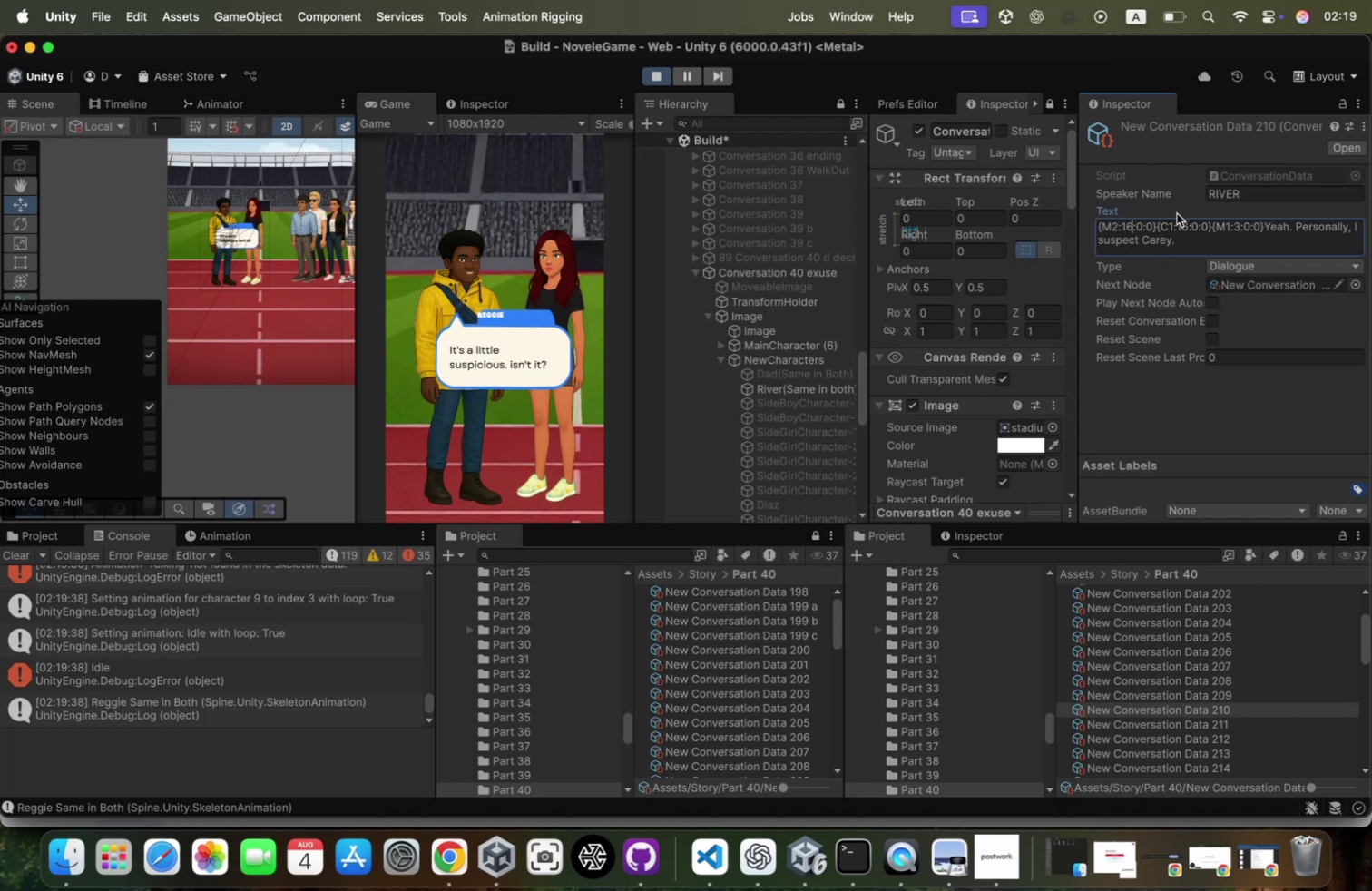 
key(Backspace)
 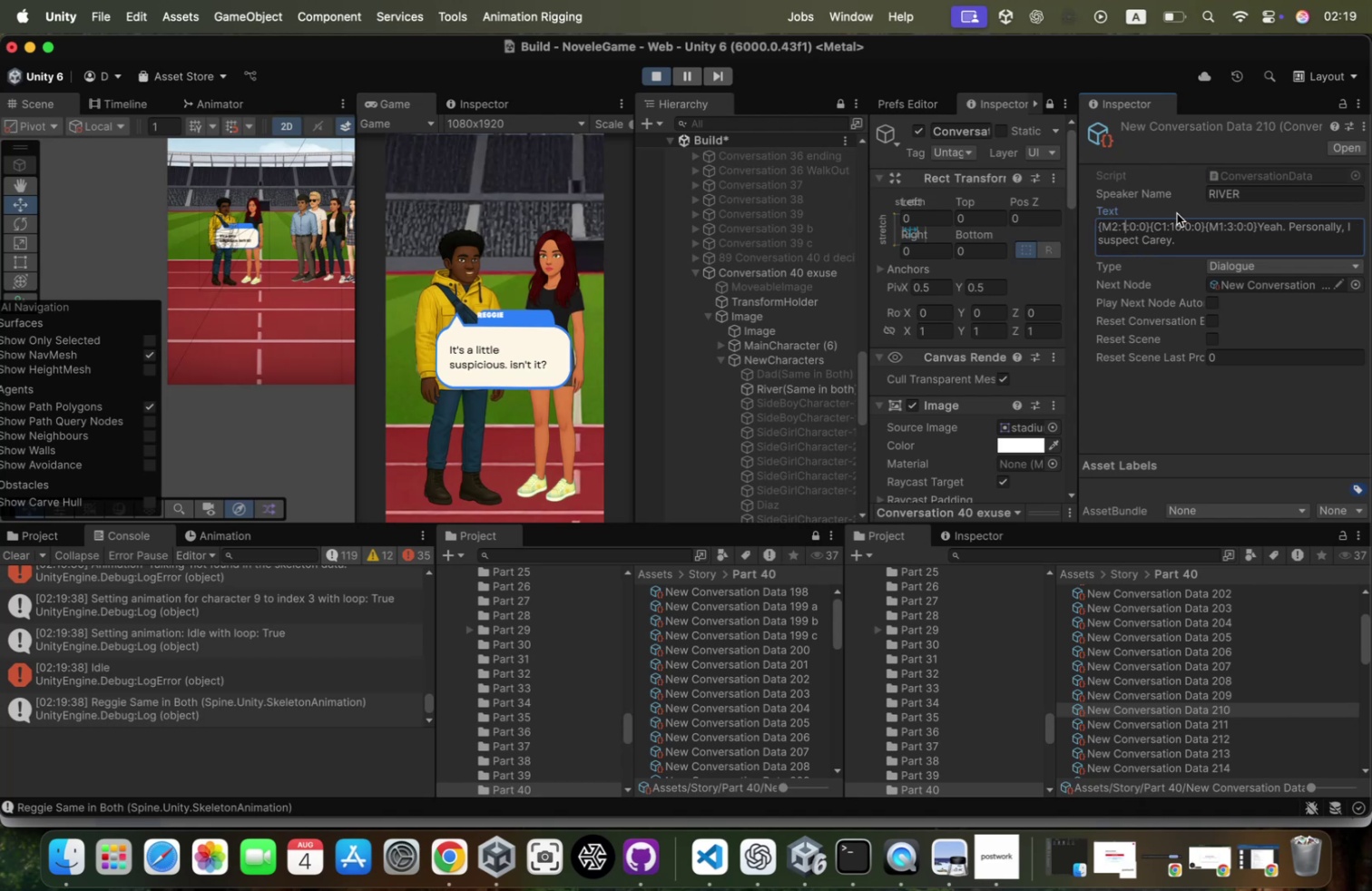 
key(Backspace)
 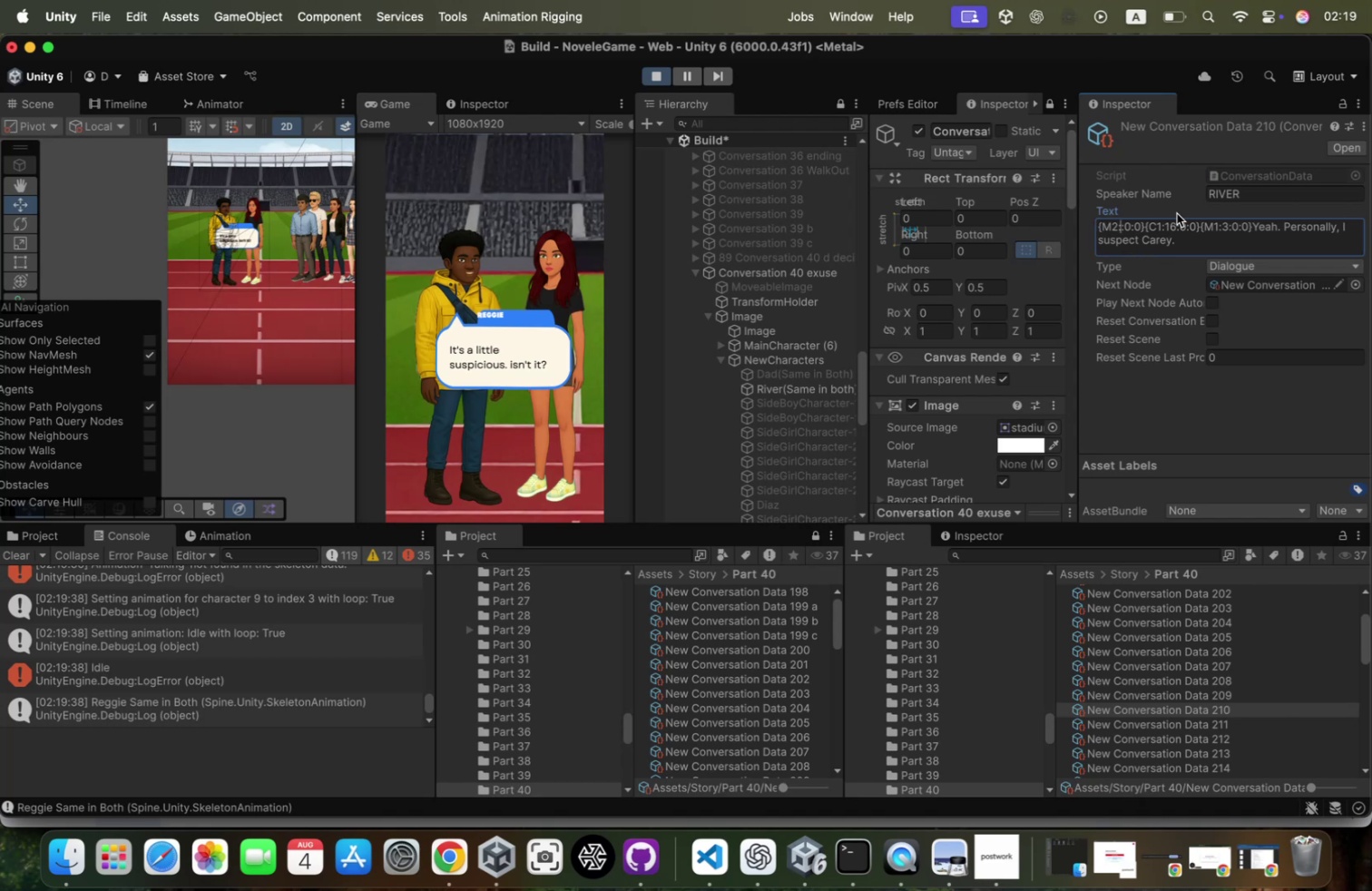 
key(3)
 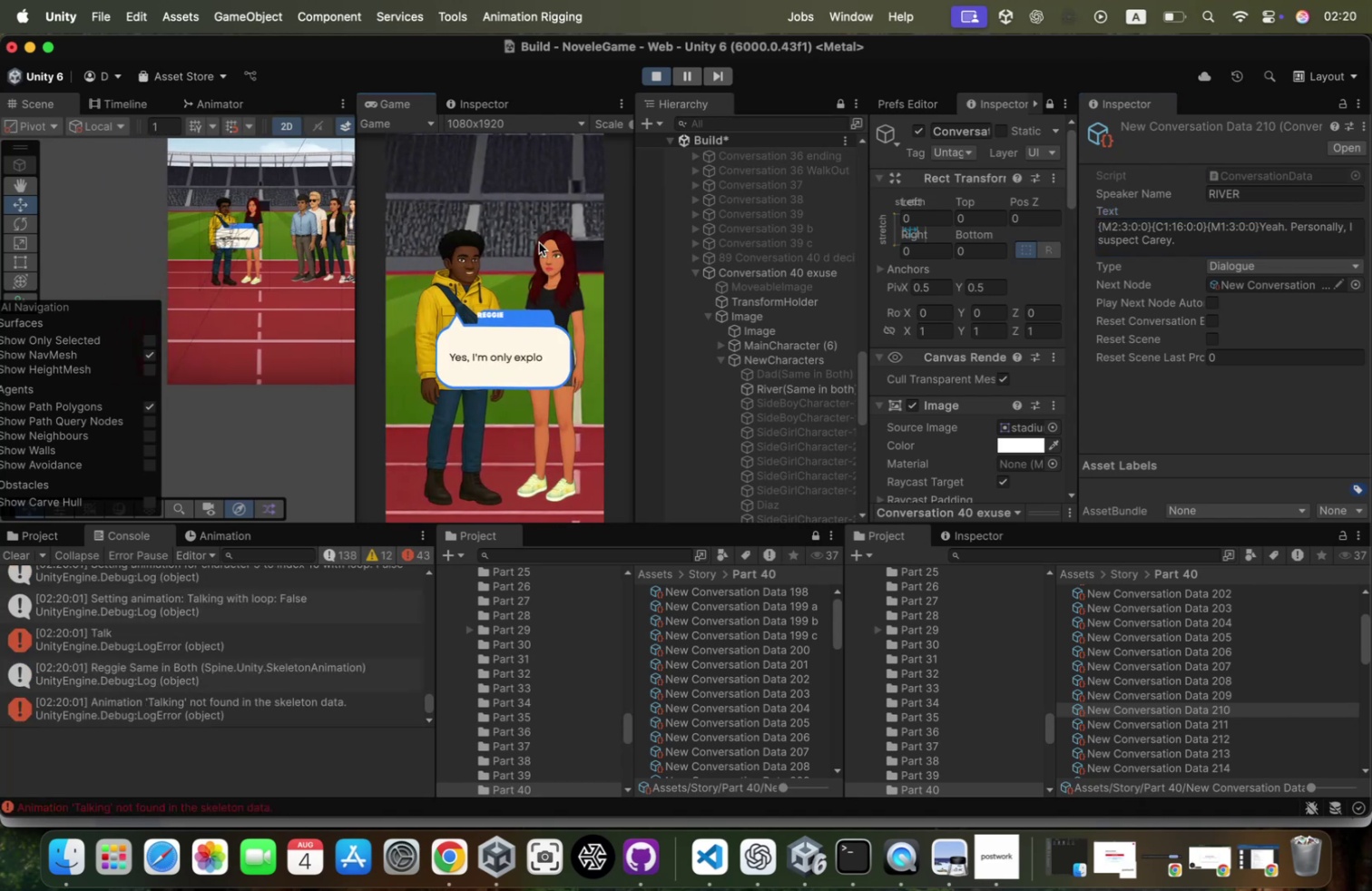 
wait(7.44)
 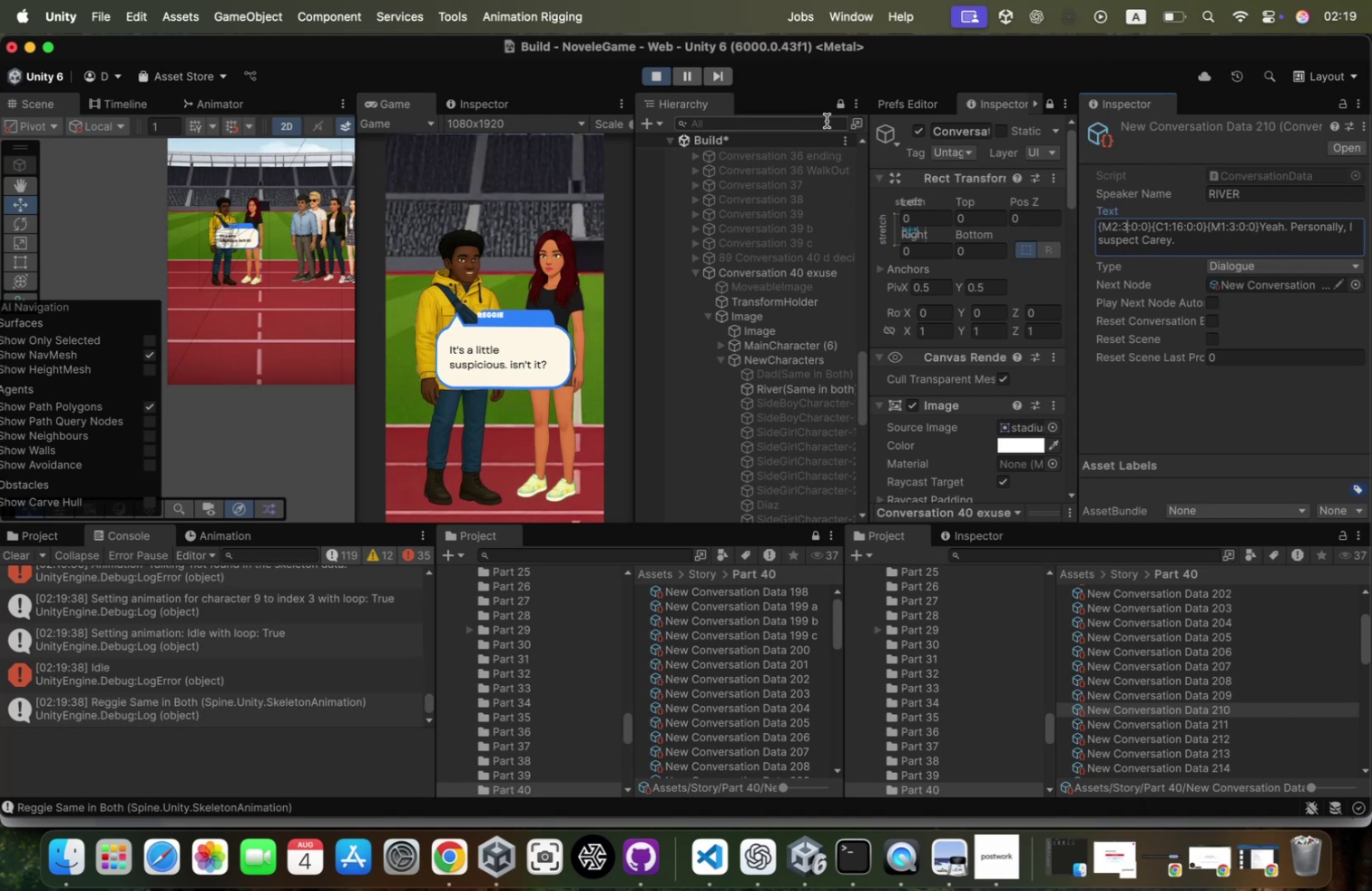 
left_click([539, 242])
 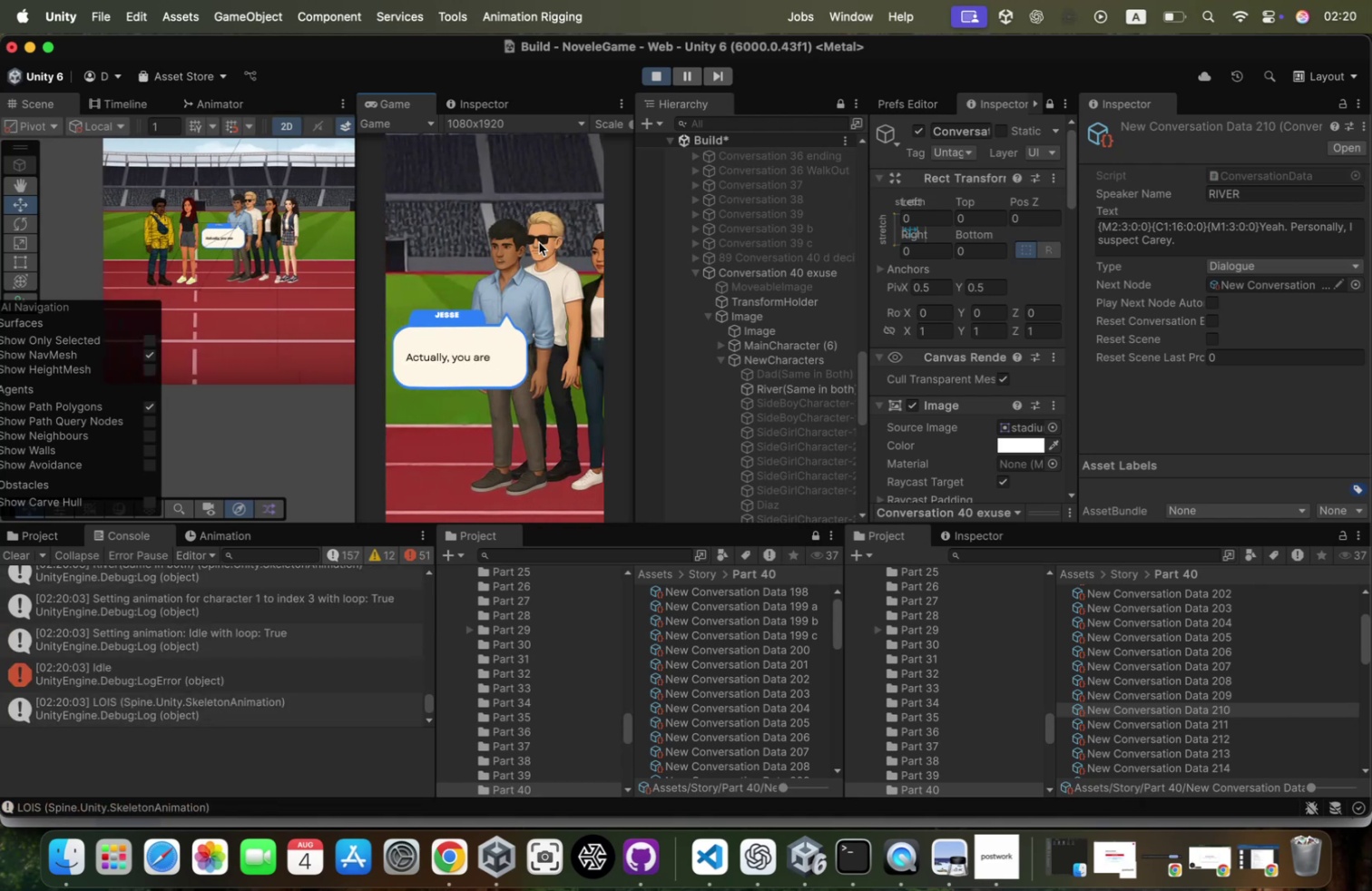 
left_click([538, 242])
 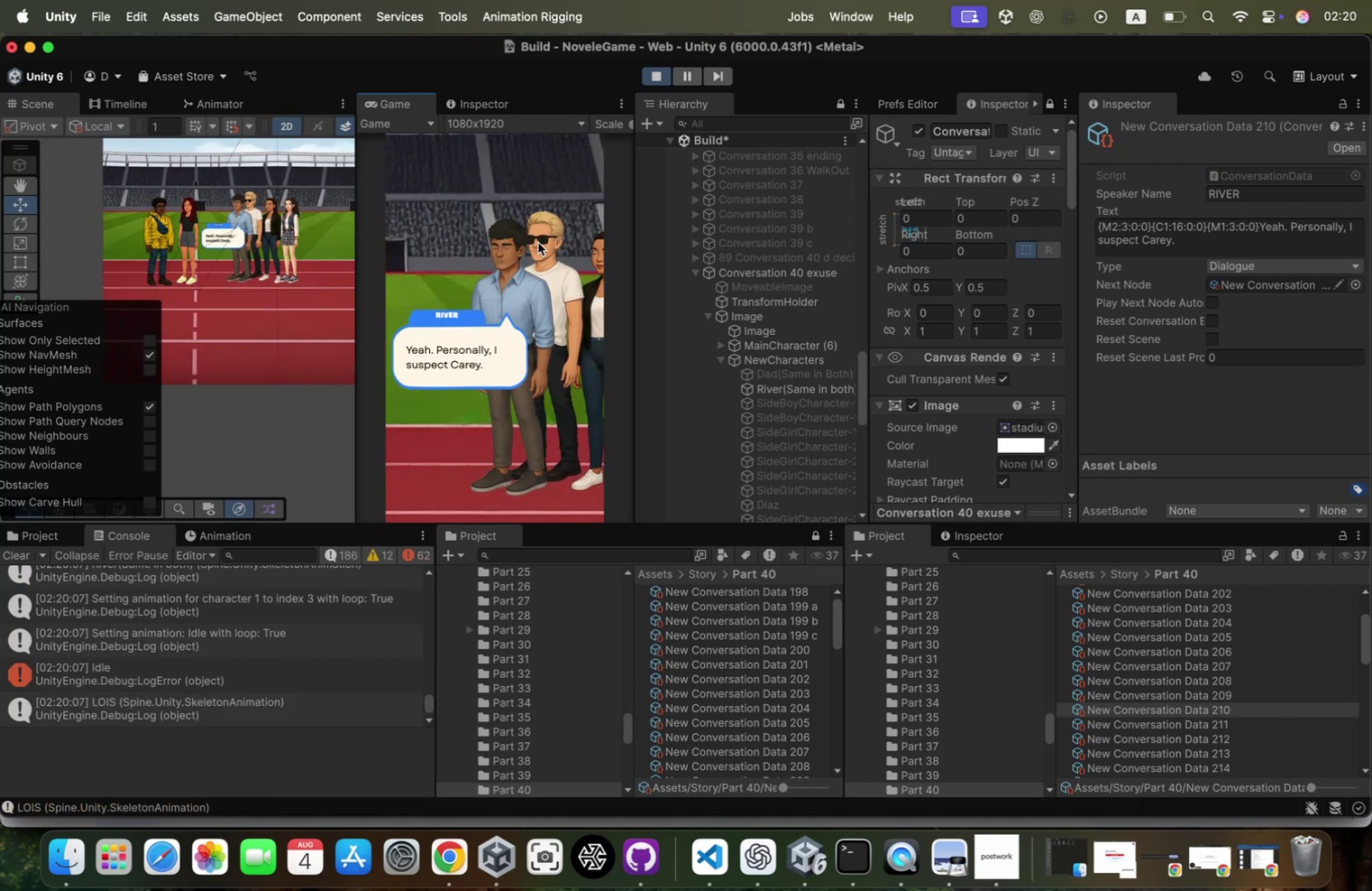 
wait(10.93)
 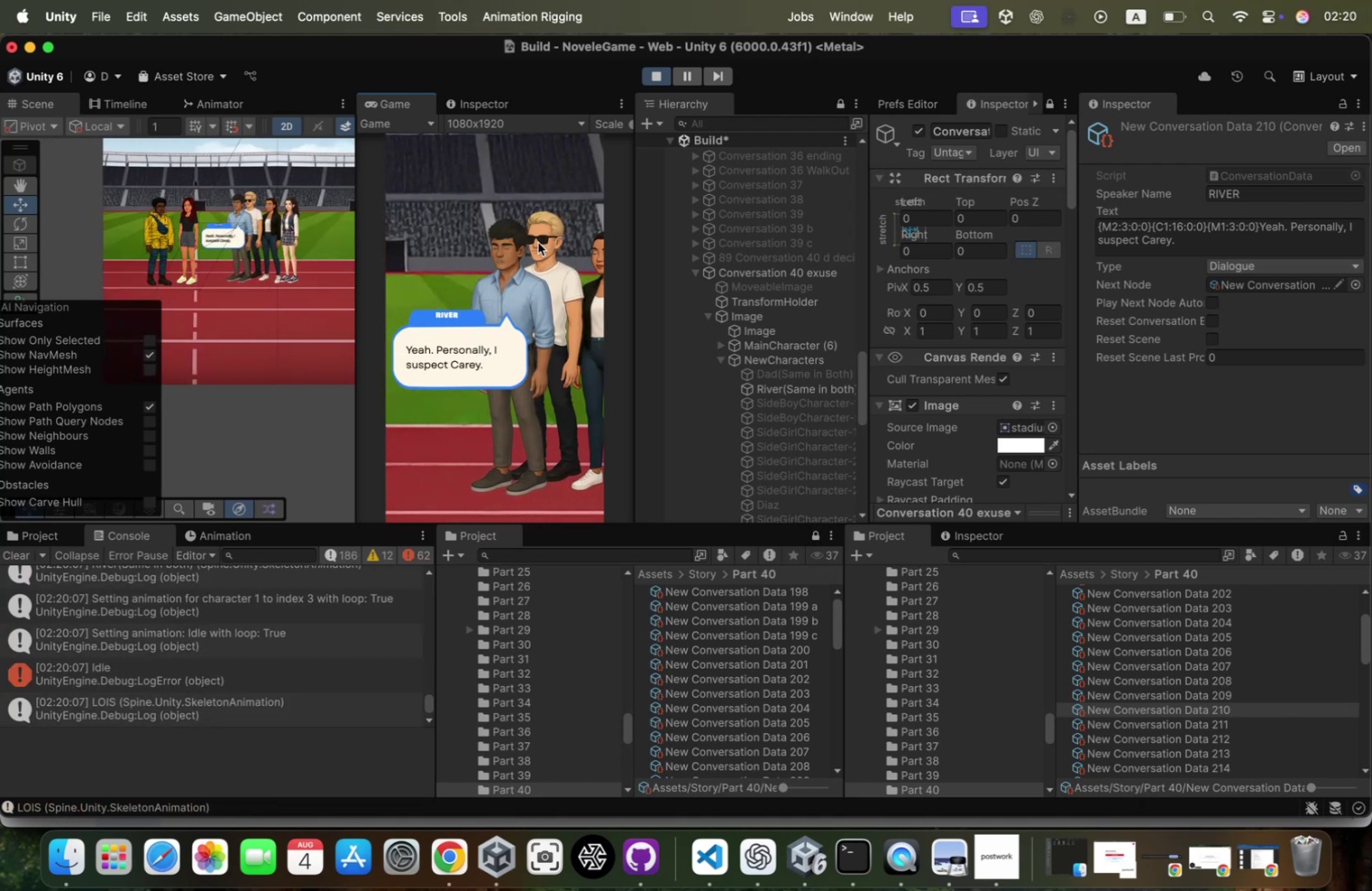 
left_click([659, 73])
 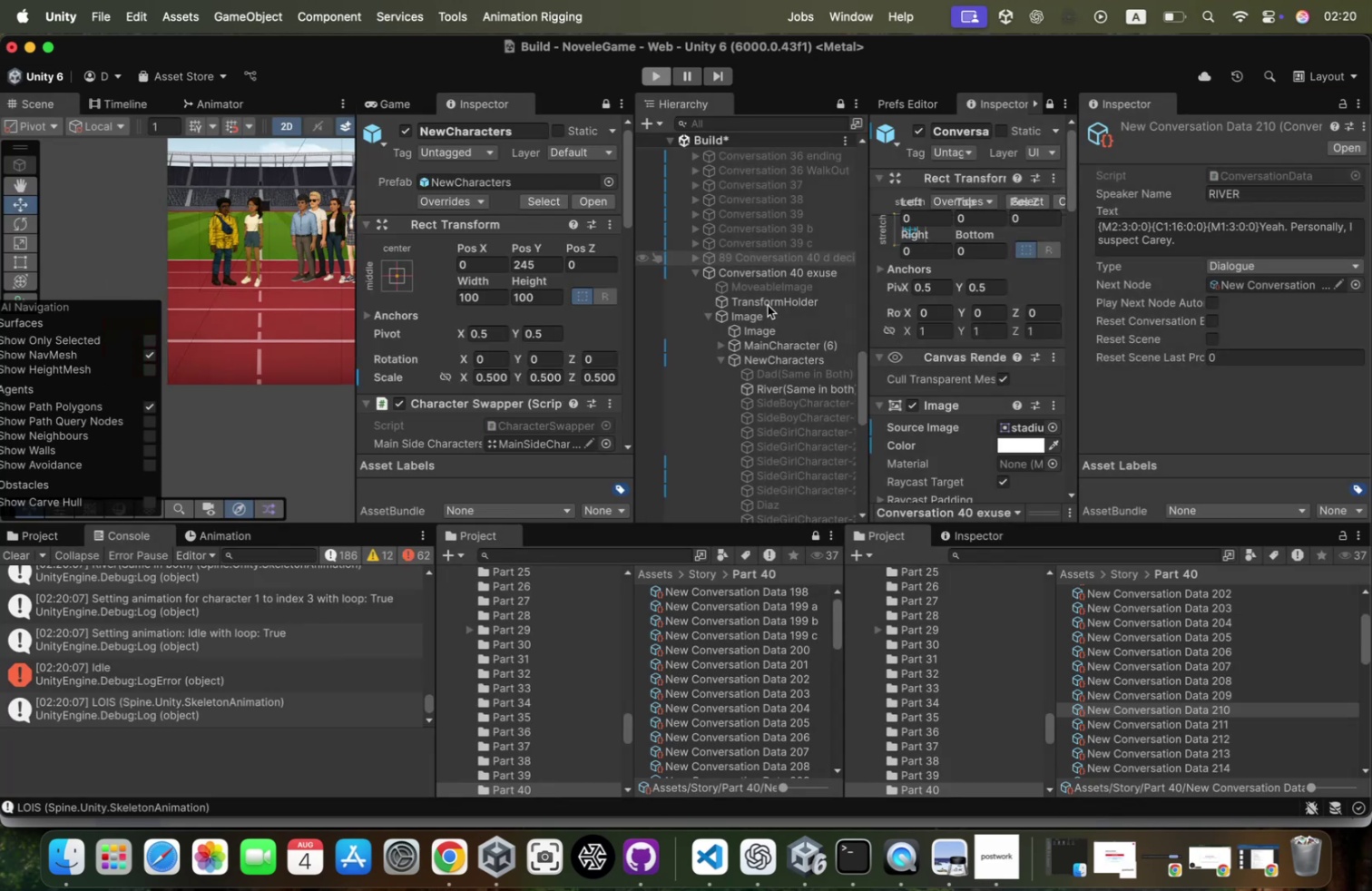 
left_click([787, 270])
 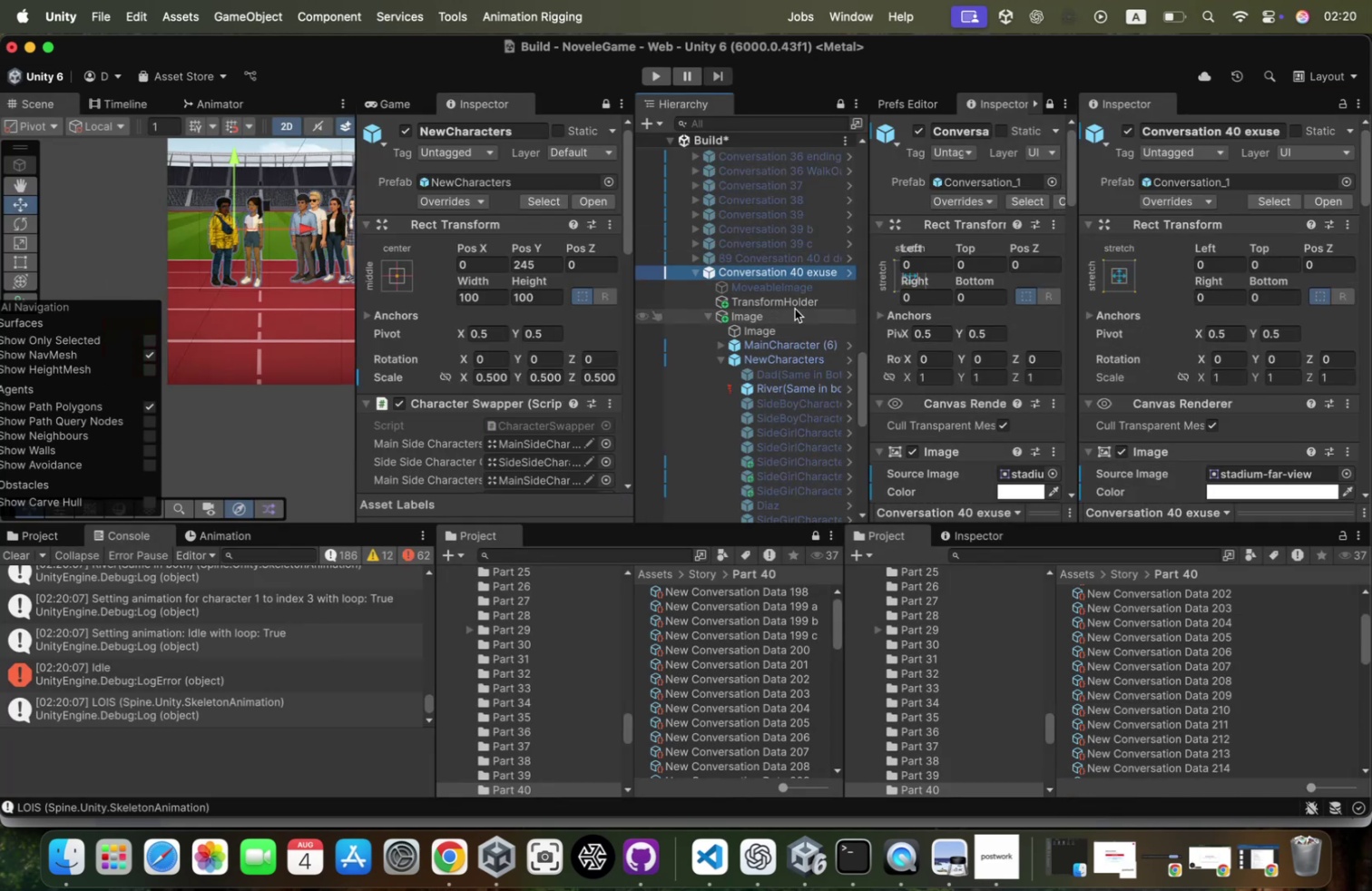 
left_click([781, 316])
 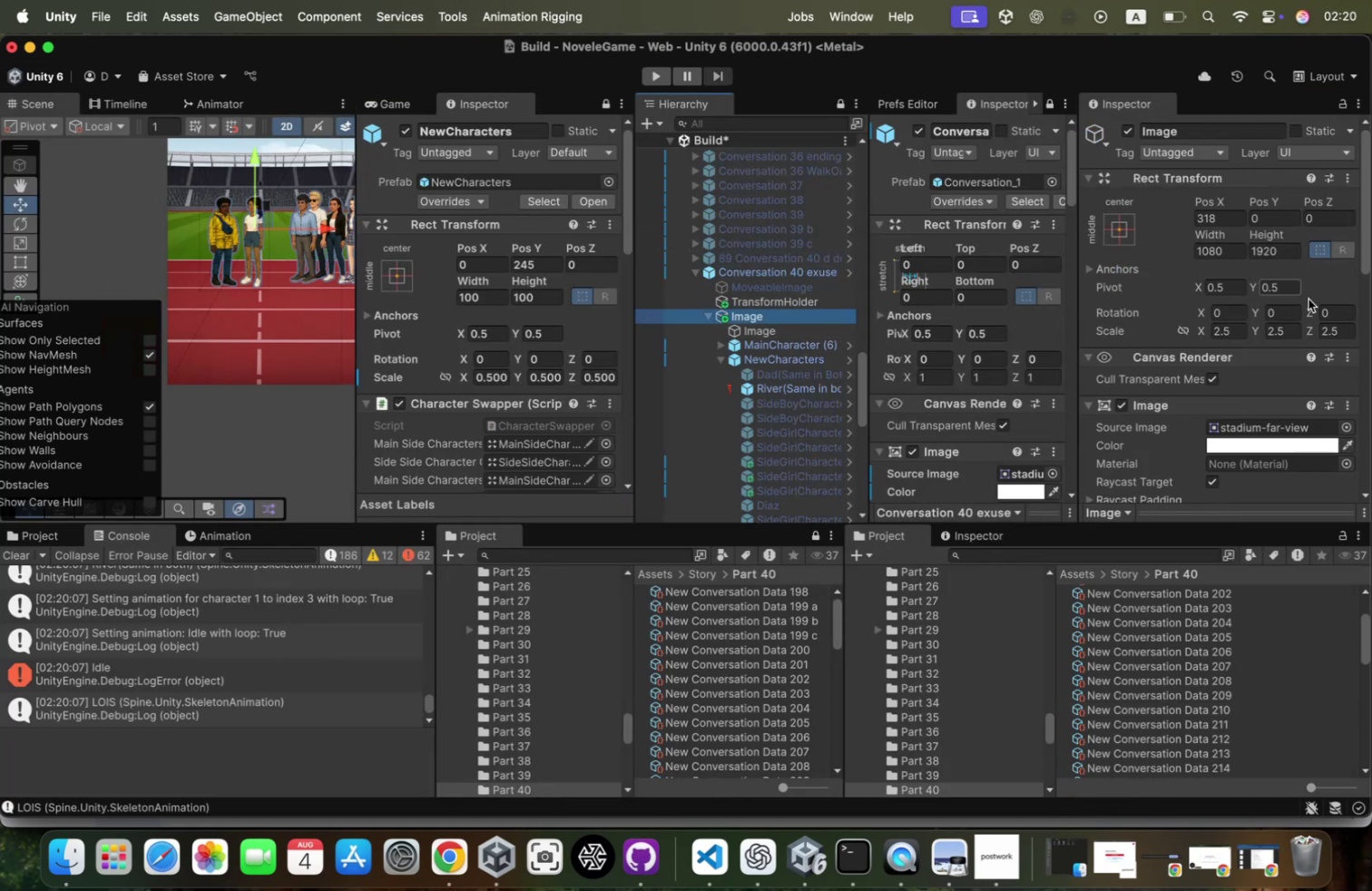 
scroll: coordinate [1311, 299], scroll_direction: down, amount: 81.0
 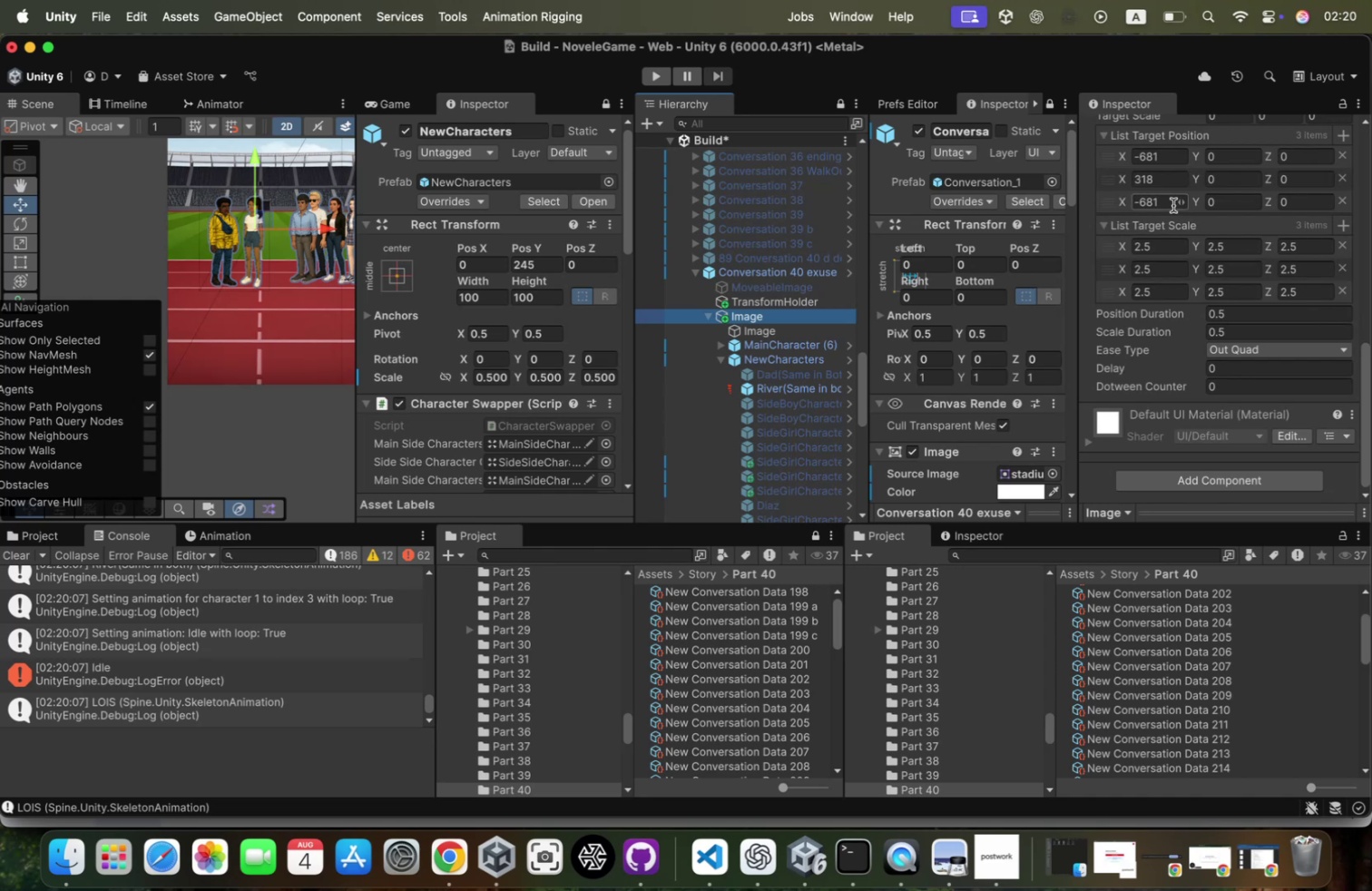 
key(Meta+CommandLeft)
 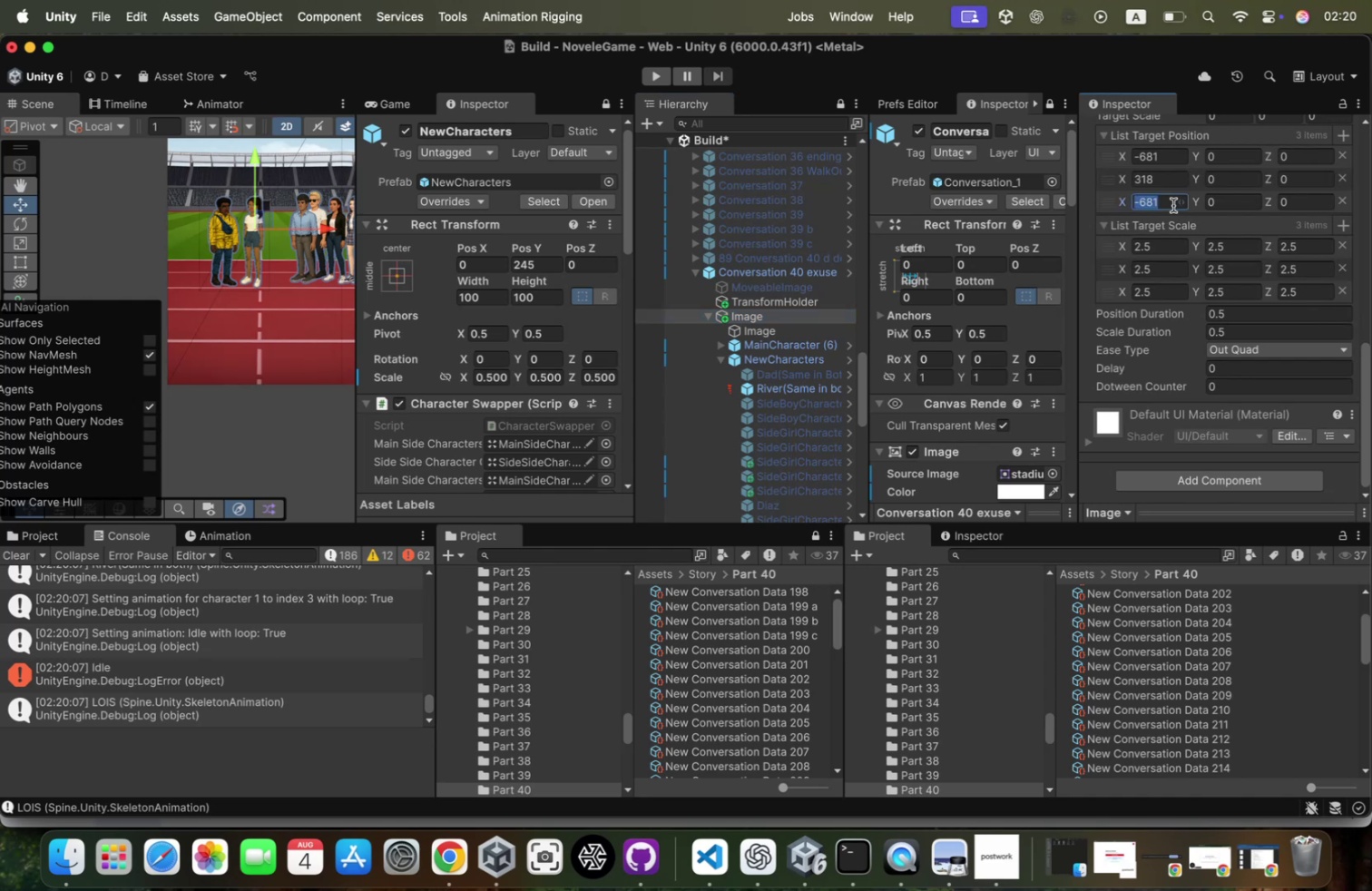 
key(Meta+C)
 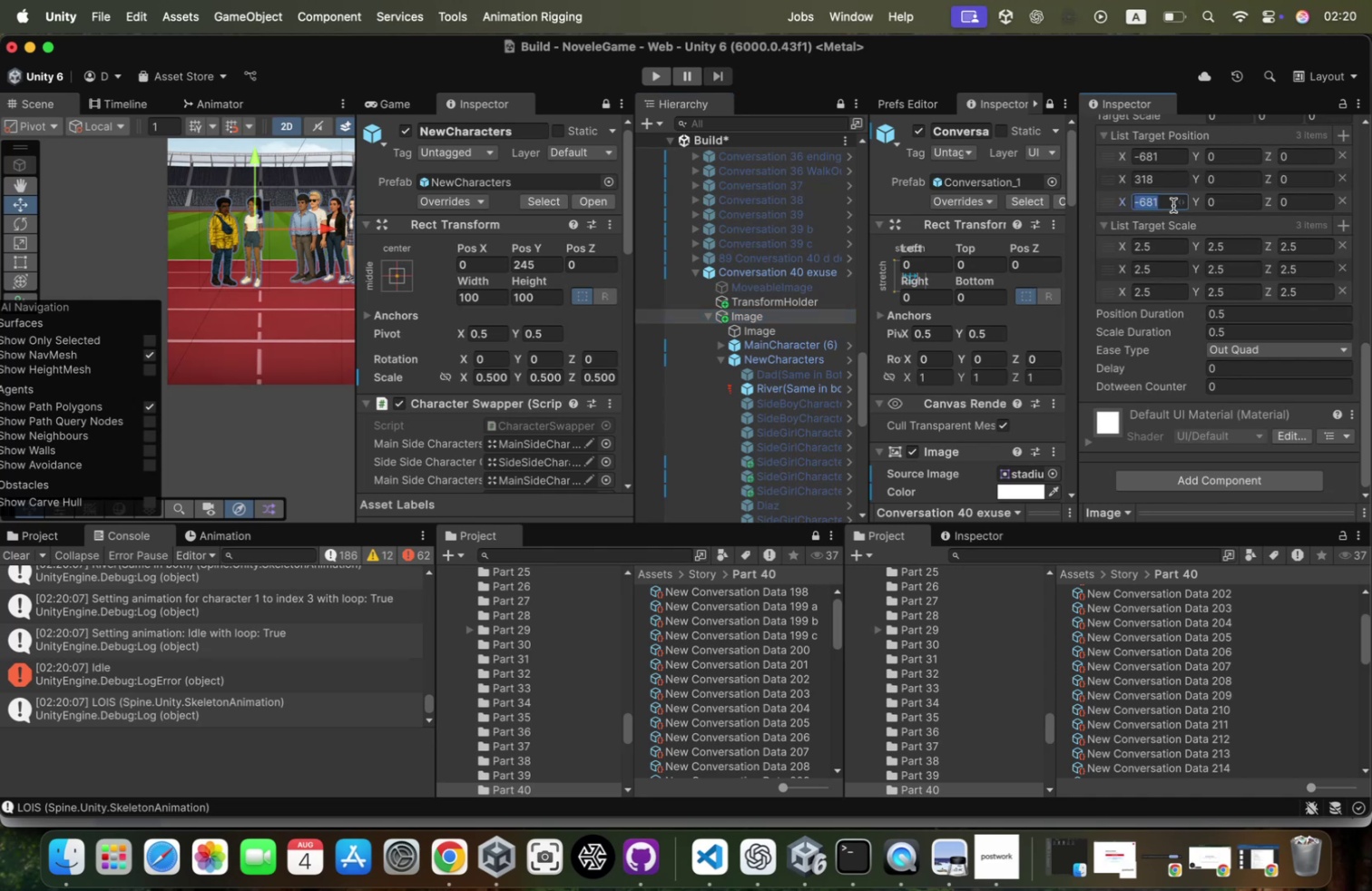 
scroll: coordinate [1173, 205], scroll_direction: up, amount: 57.0
 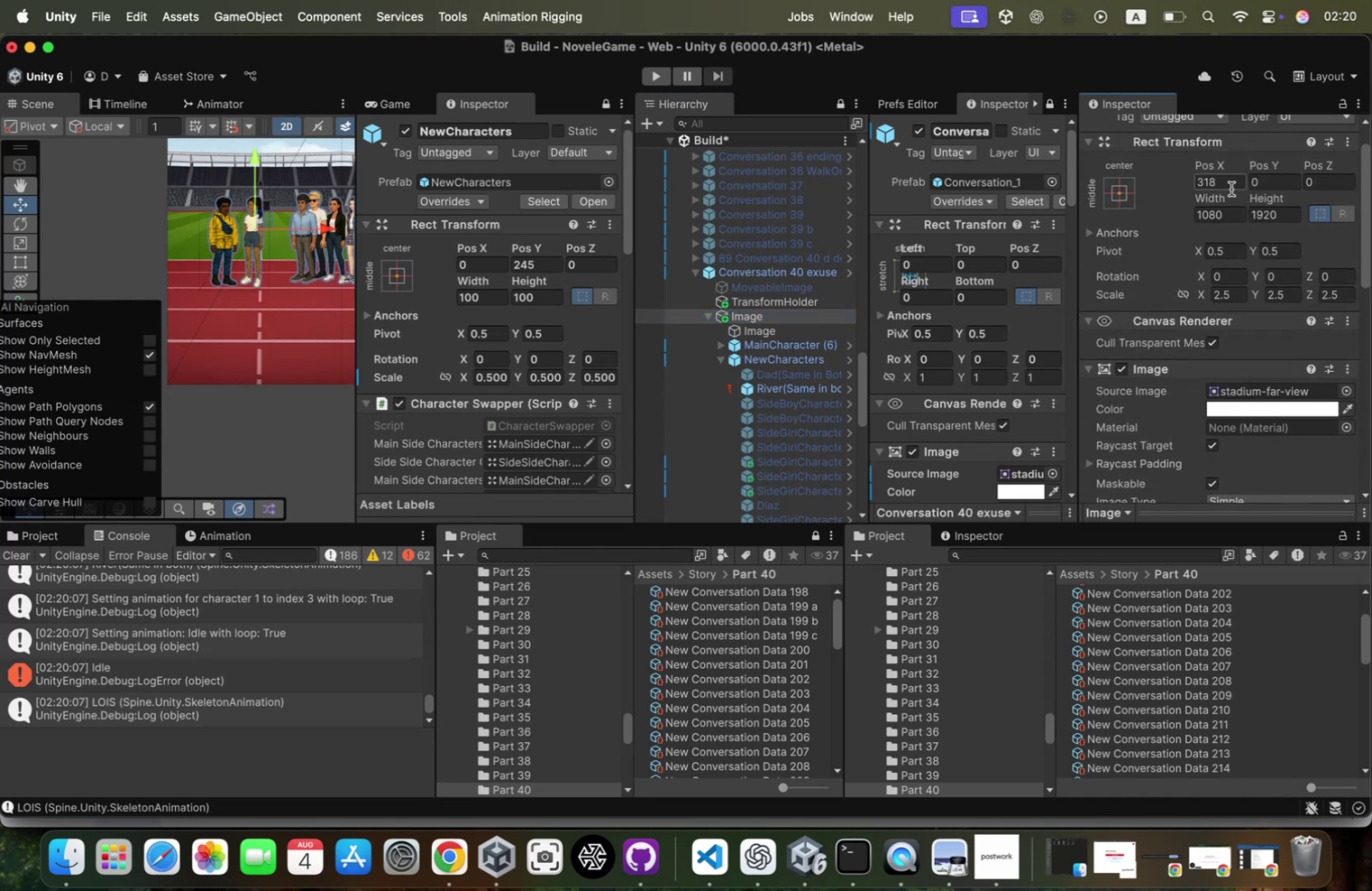 
left_click([1231, 188])
 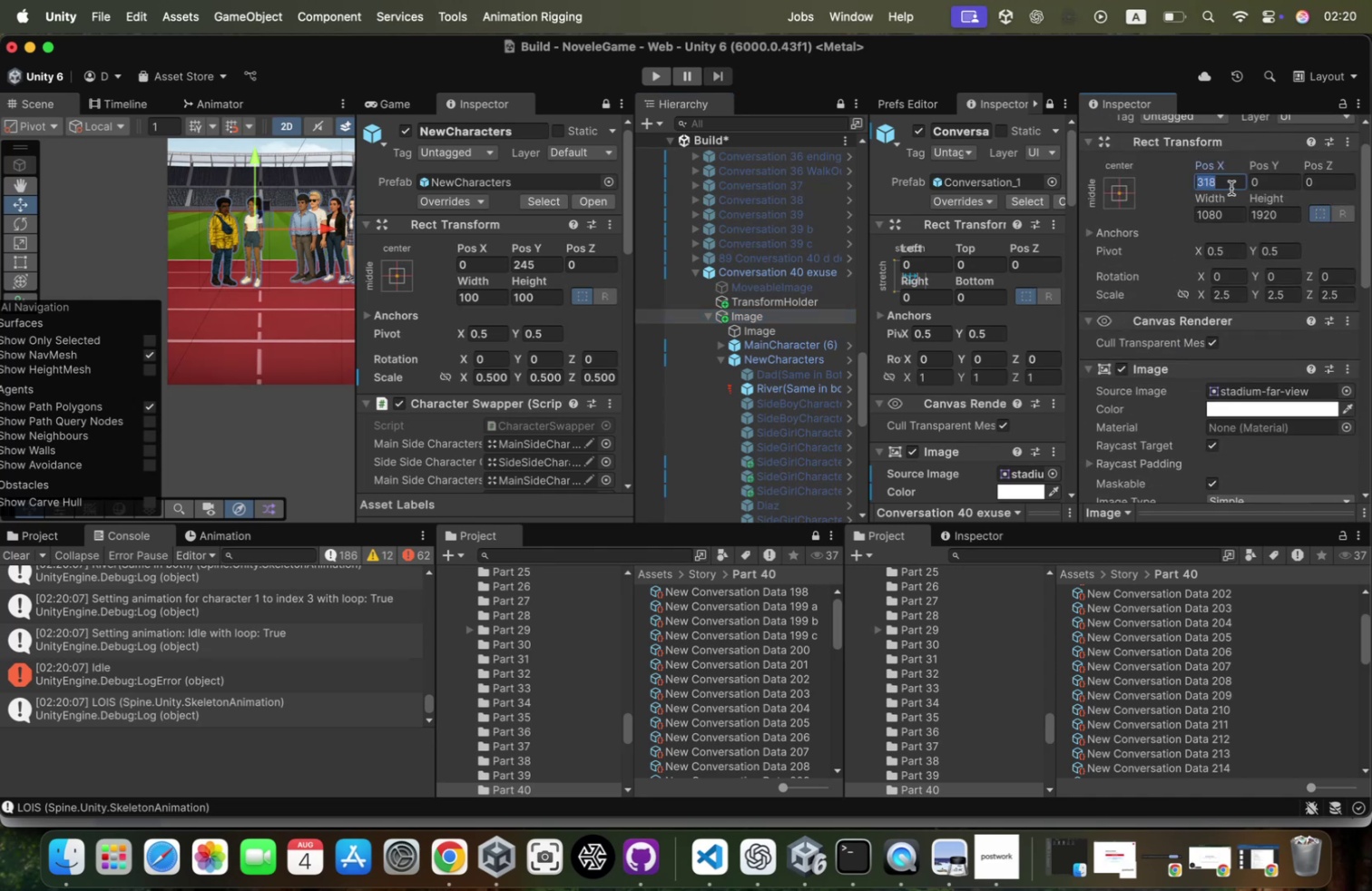 
key(Meta+CommandLeft)
 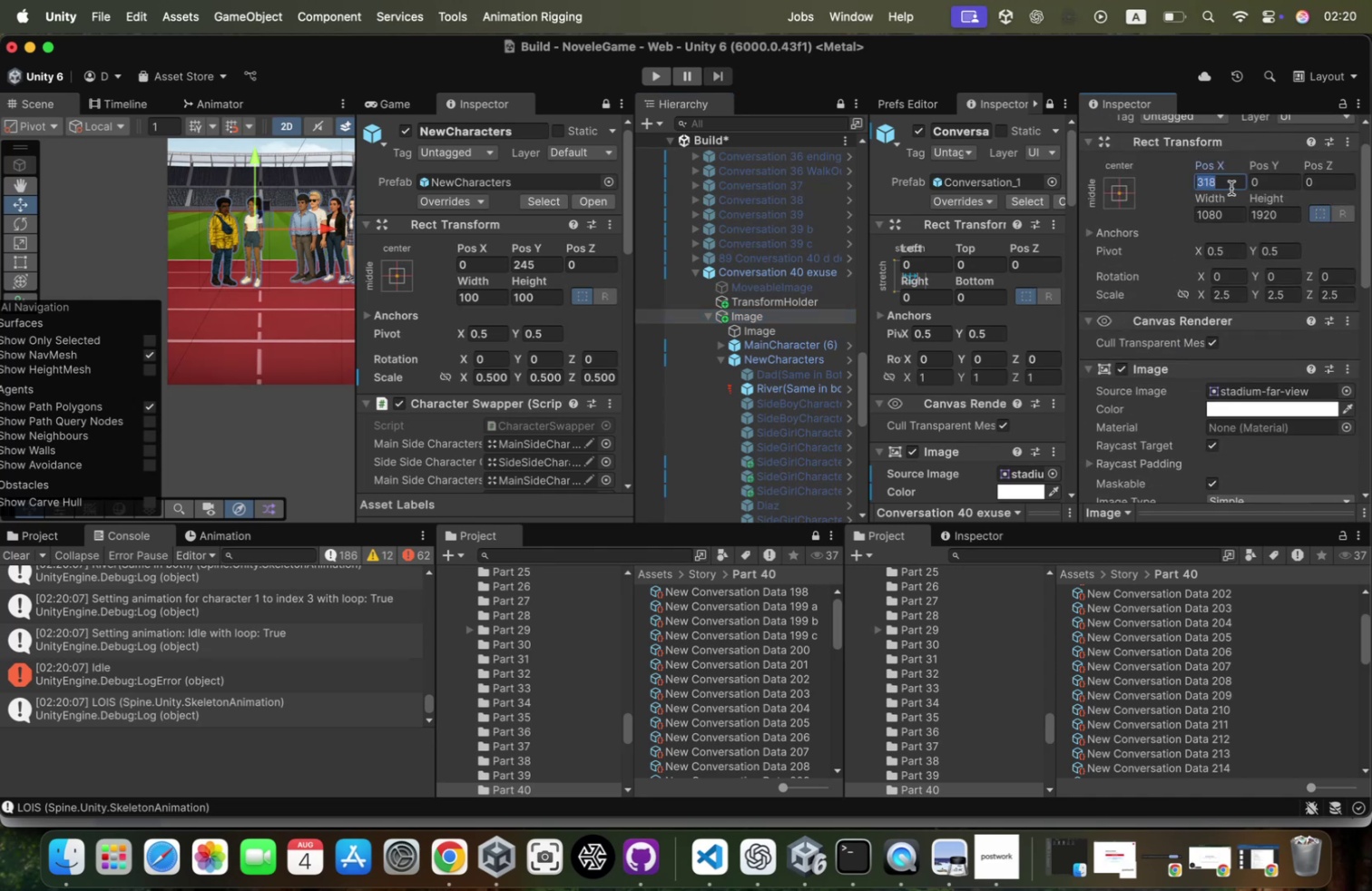 
key(Meta+V)
 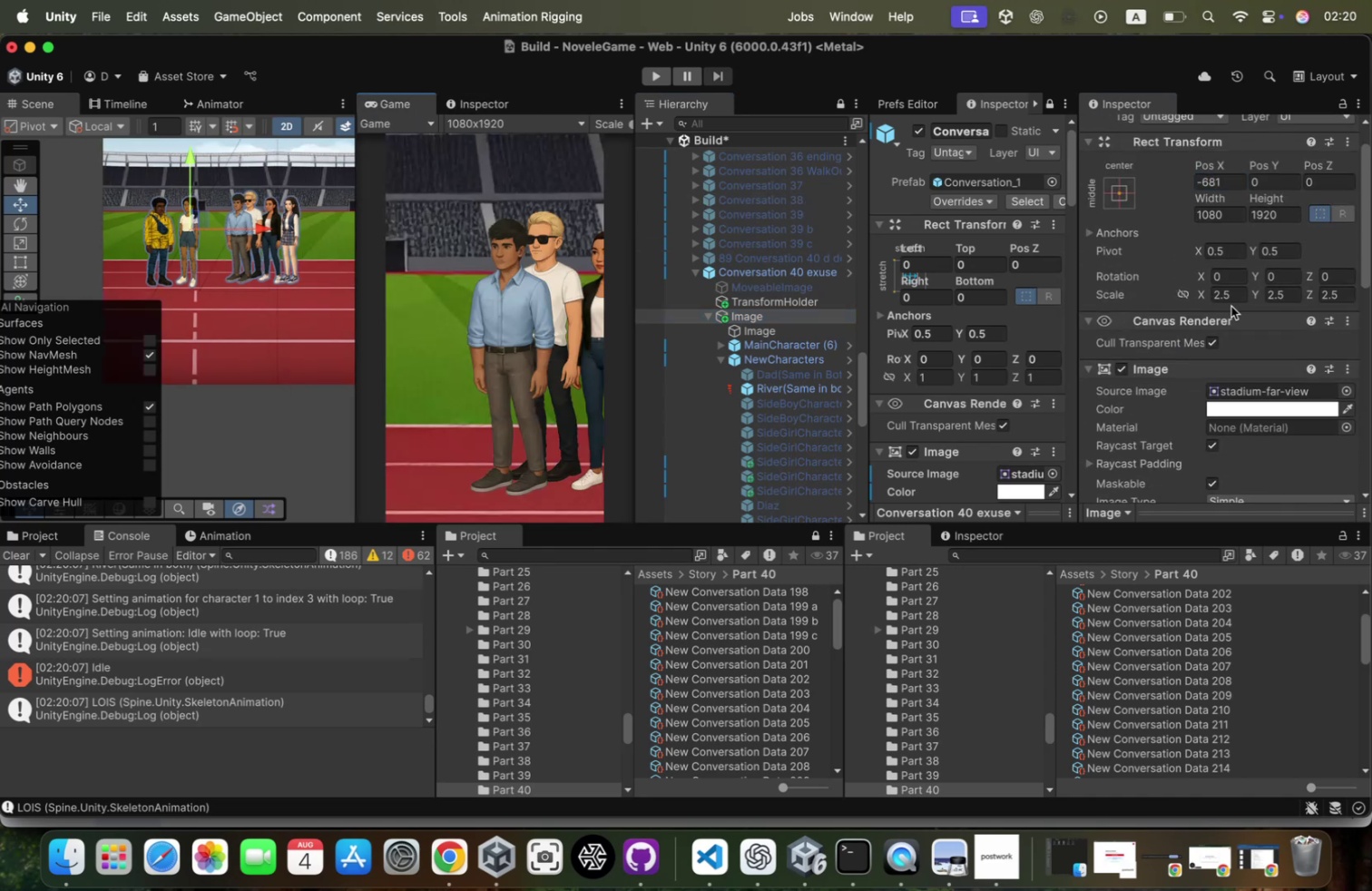 
wait(6.11)
 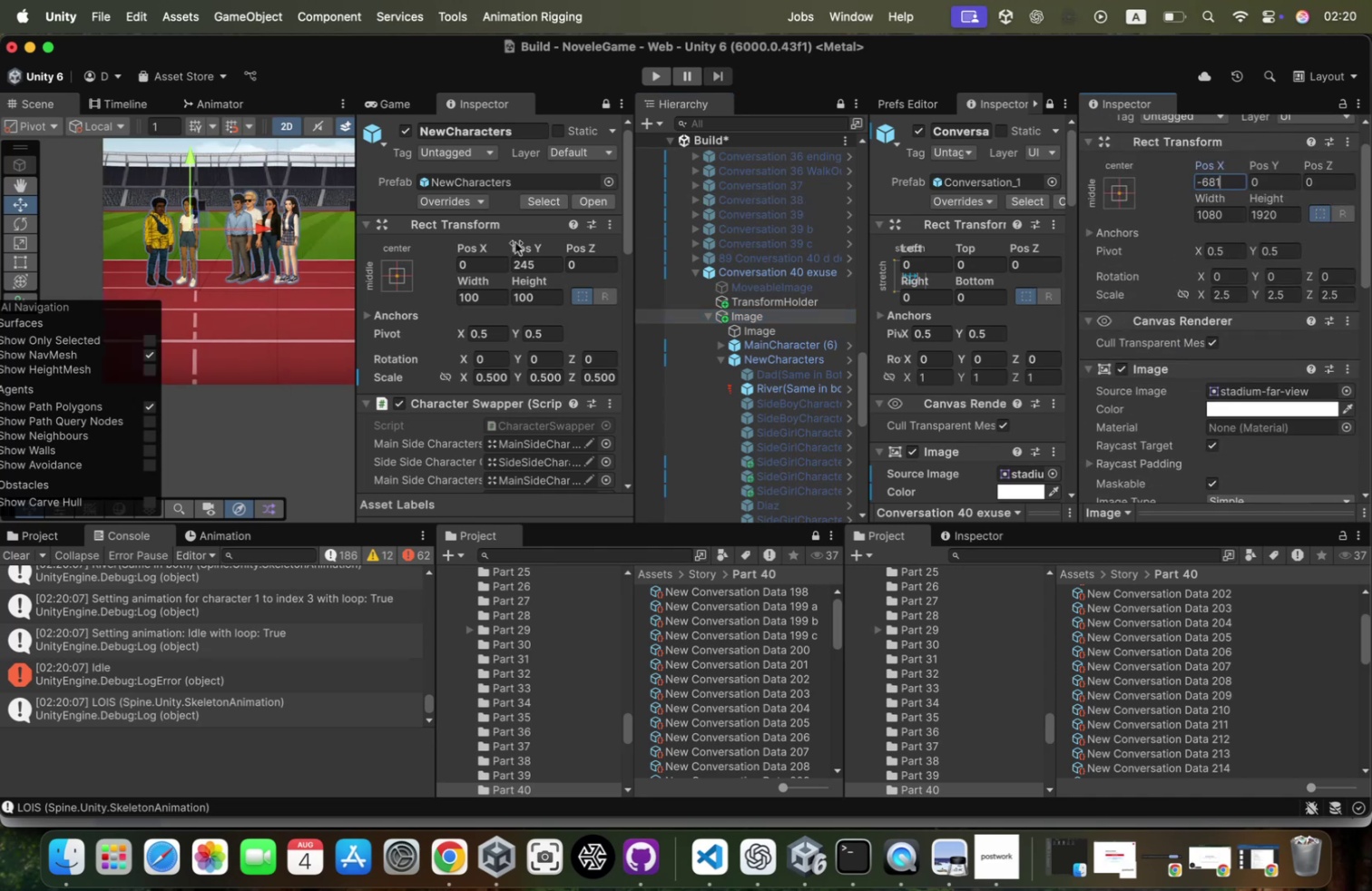 
left_click([1241, 298])
 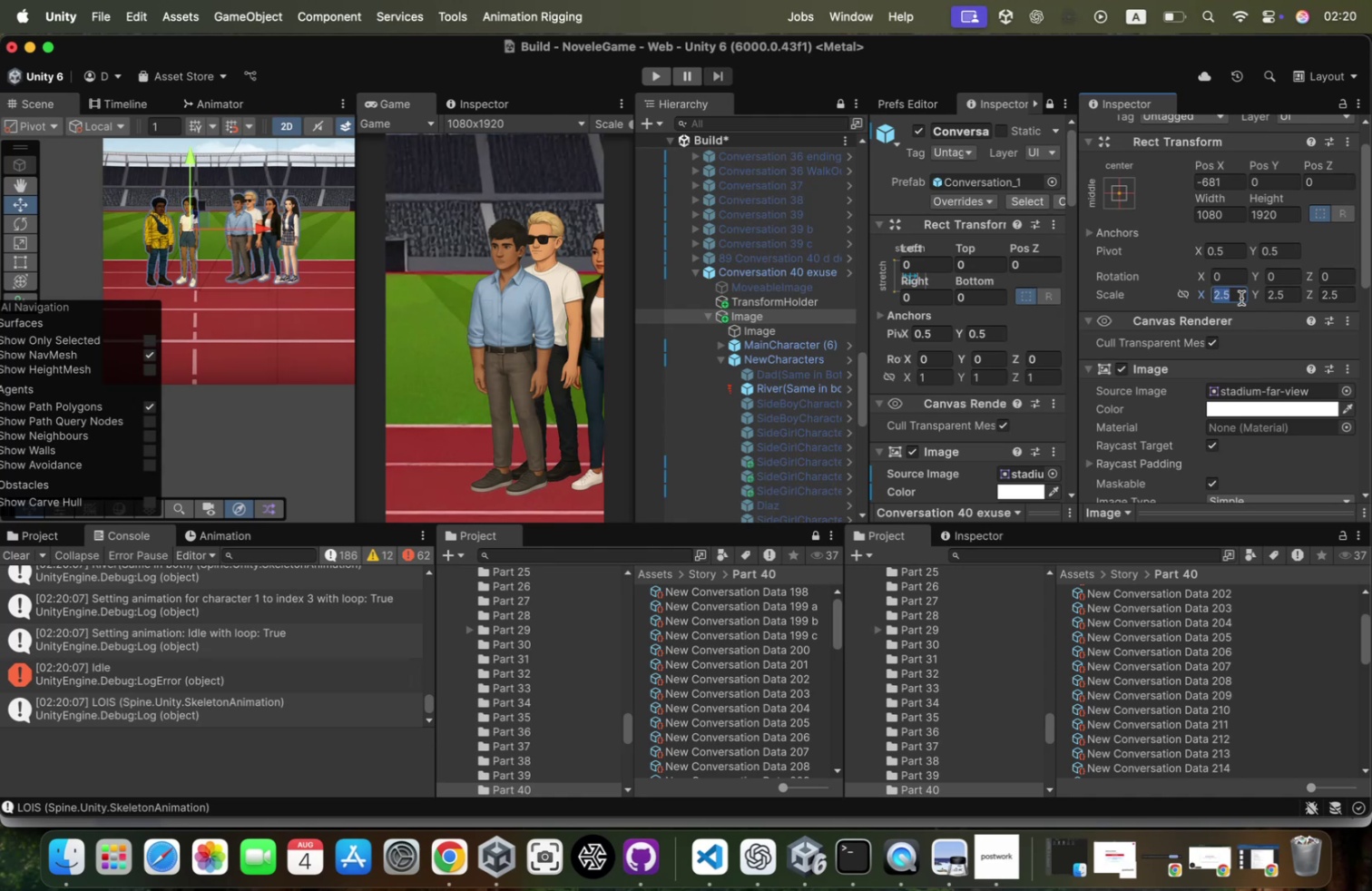 
key(5)
 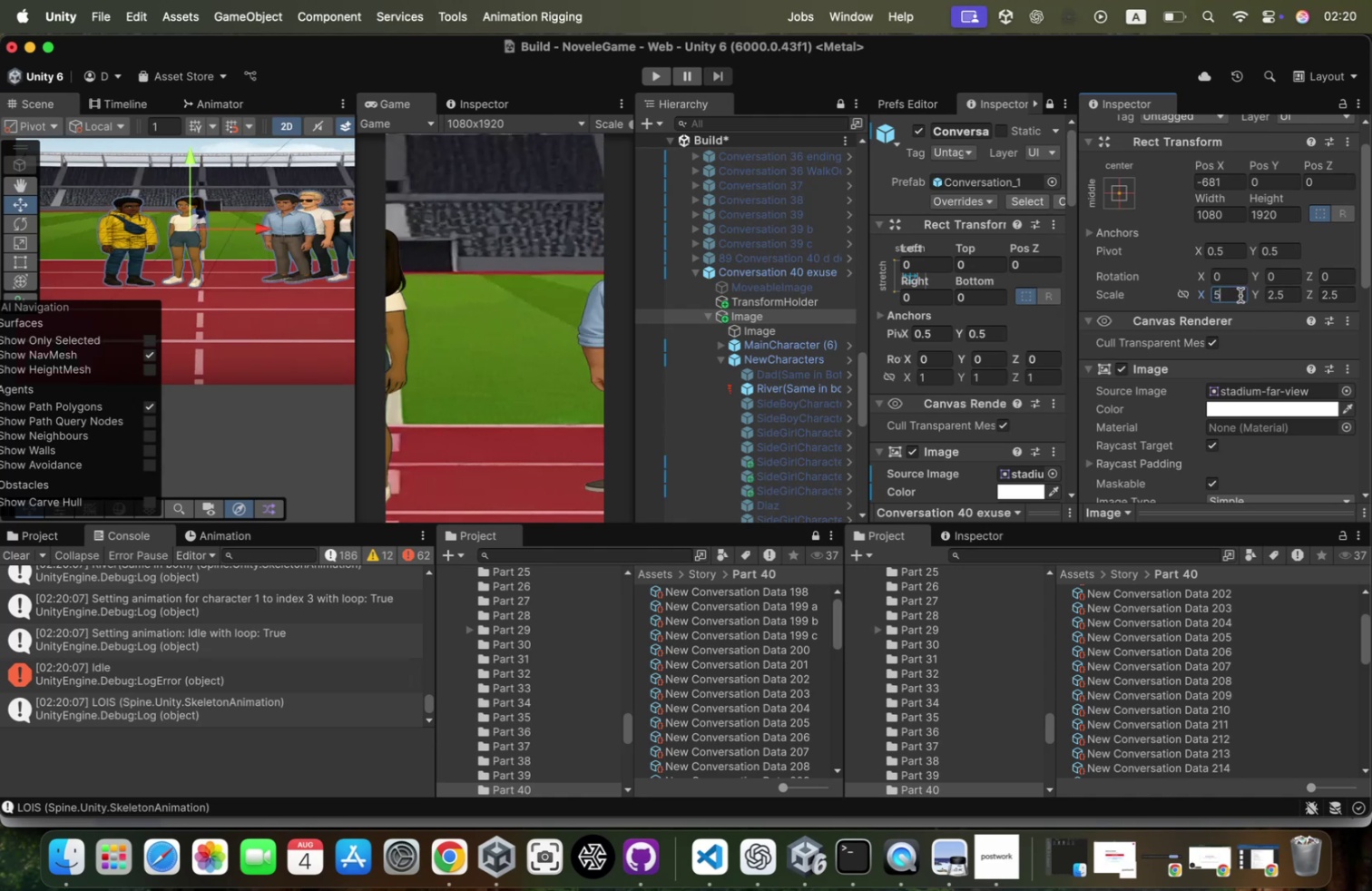 
key(Backspace)
 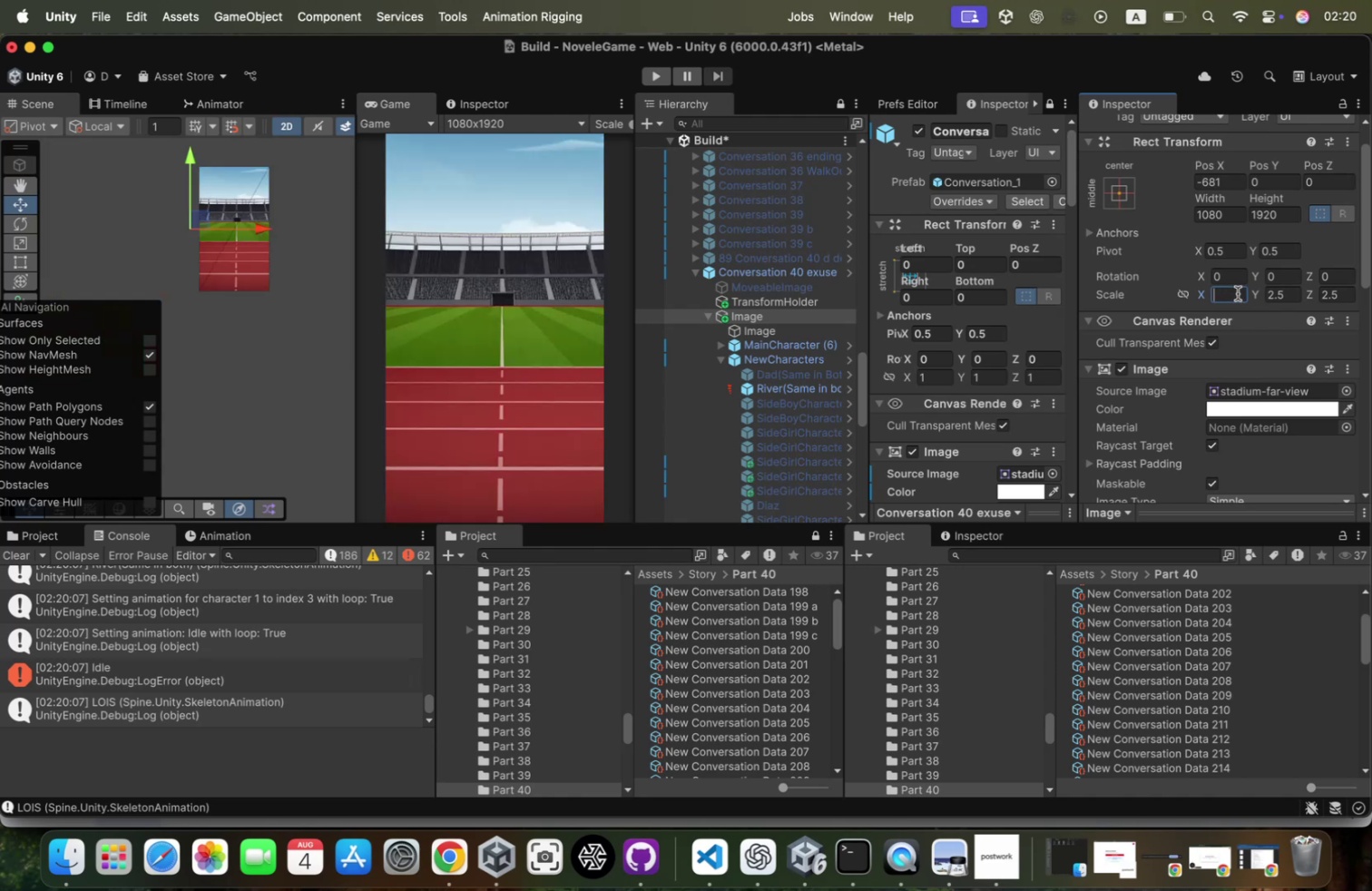 
key(4)
 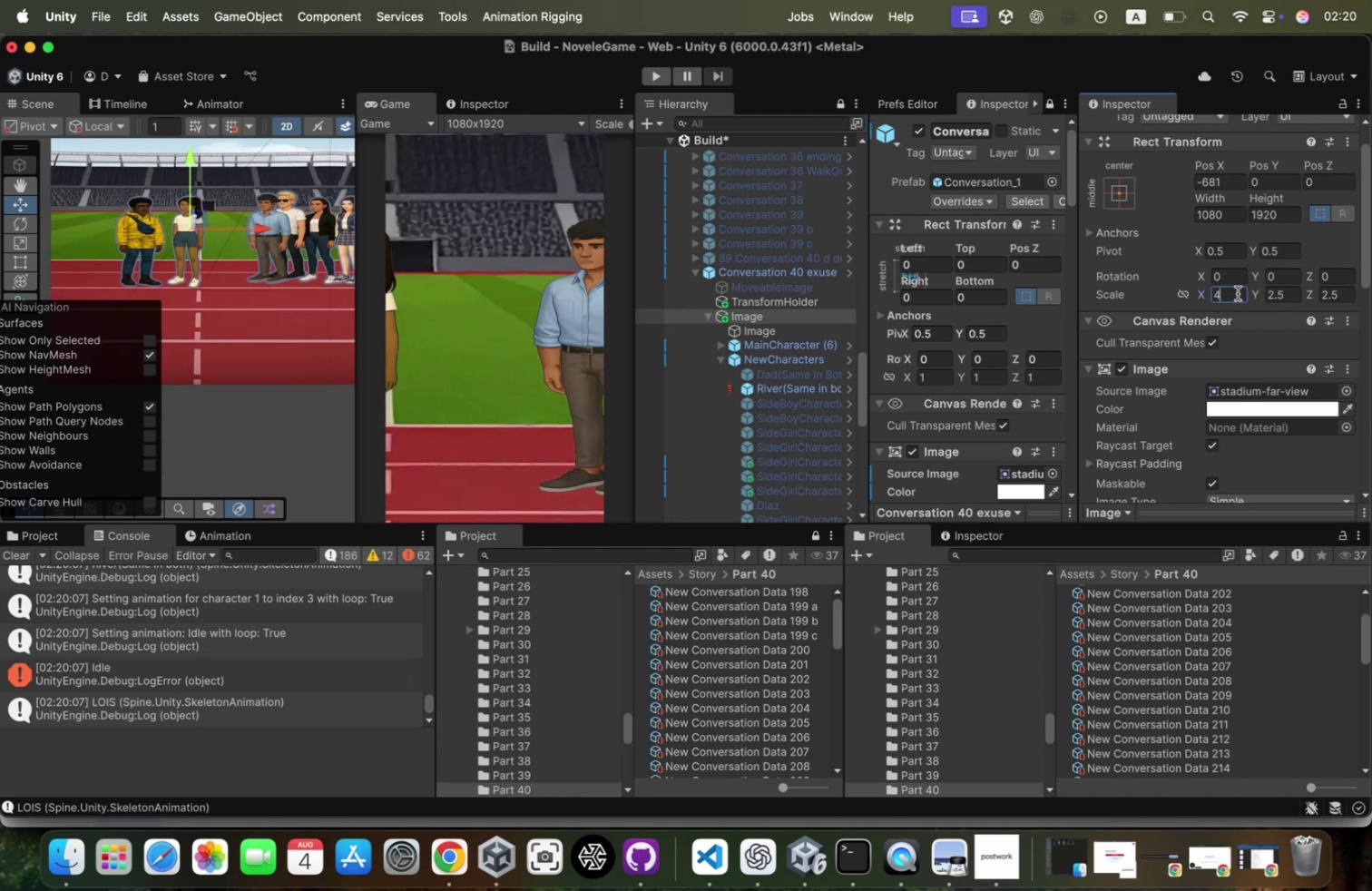 
key(Meta+A)
 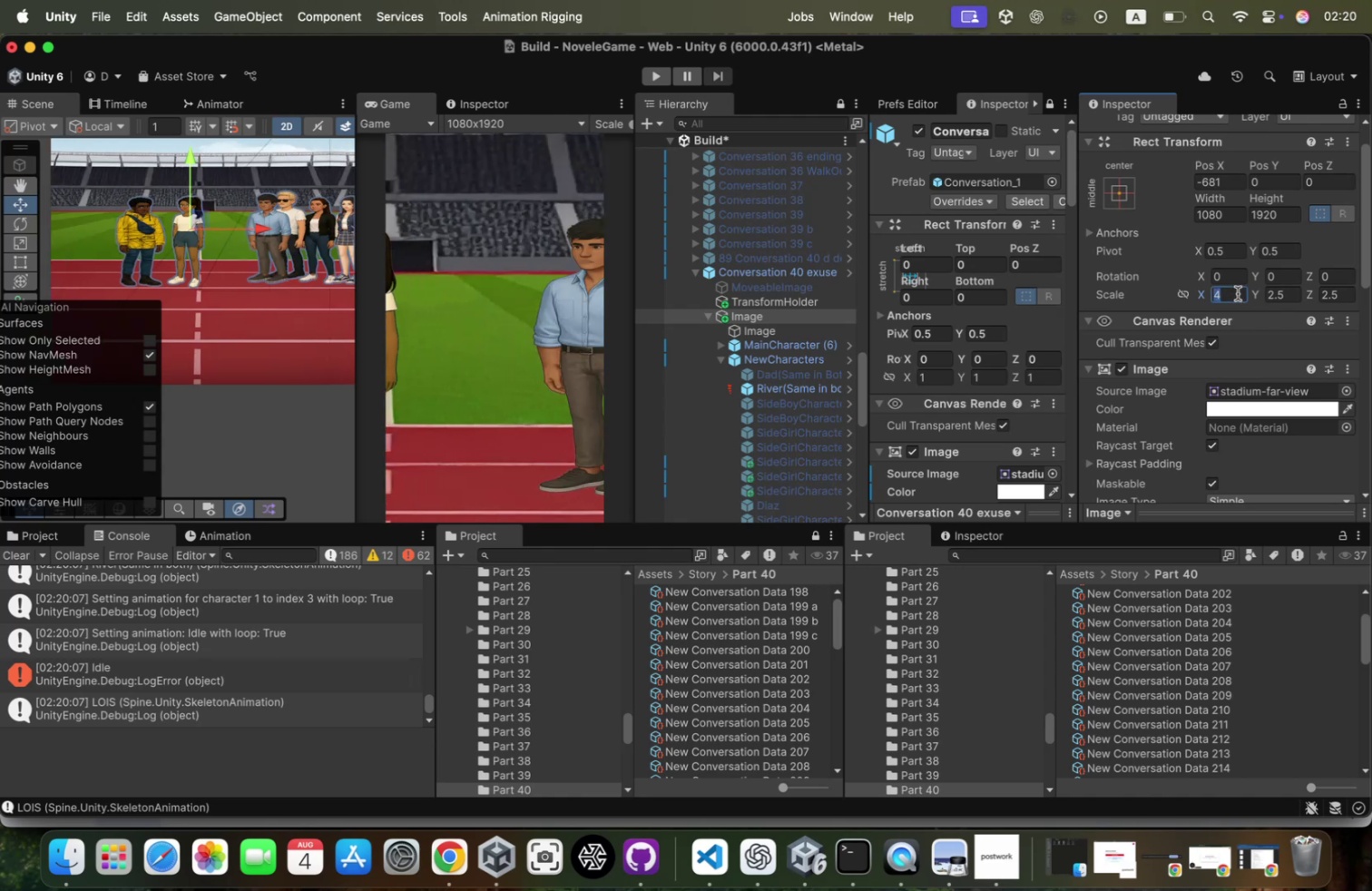 
key(Meta+C)
 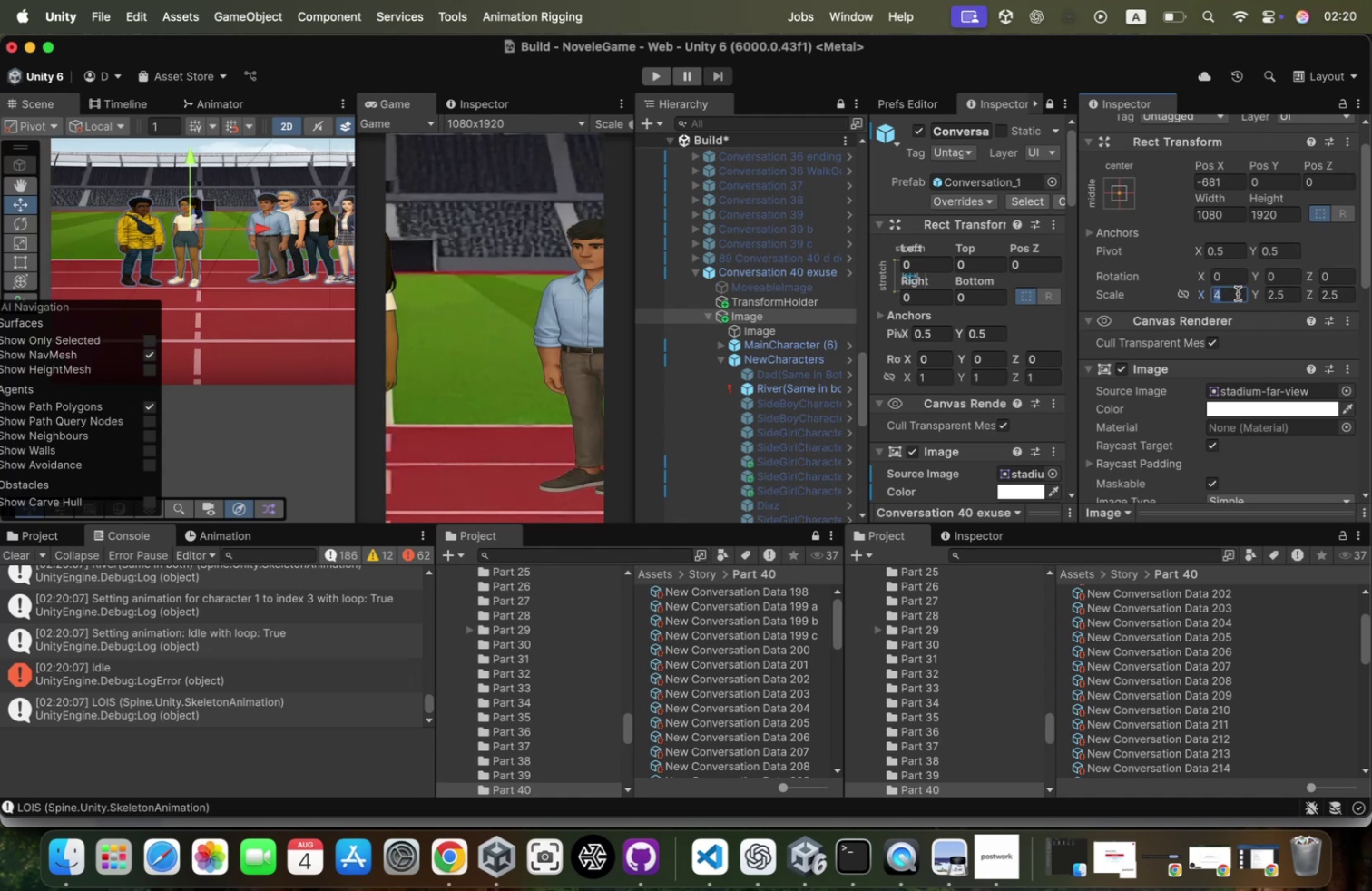 
key(Tab)
 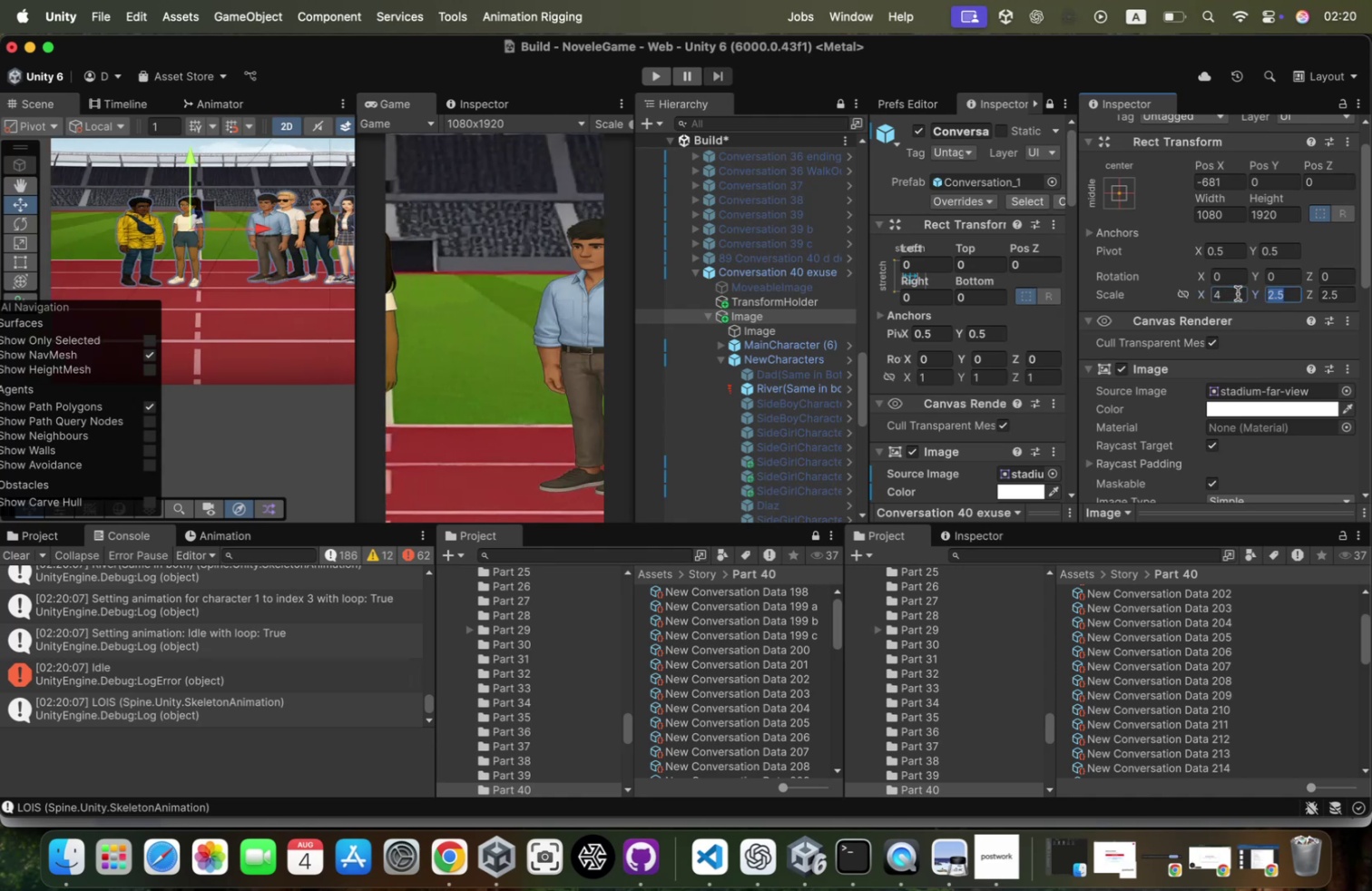 
key(Meta+CommandLeft)
 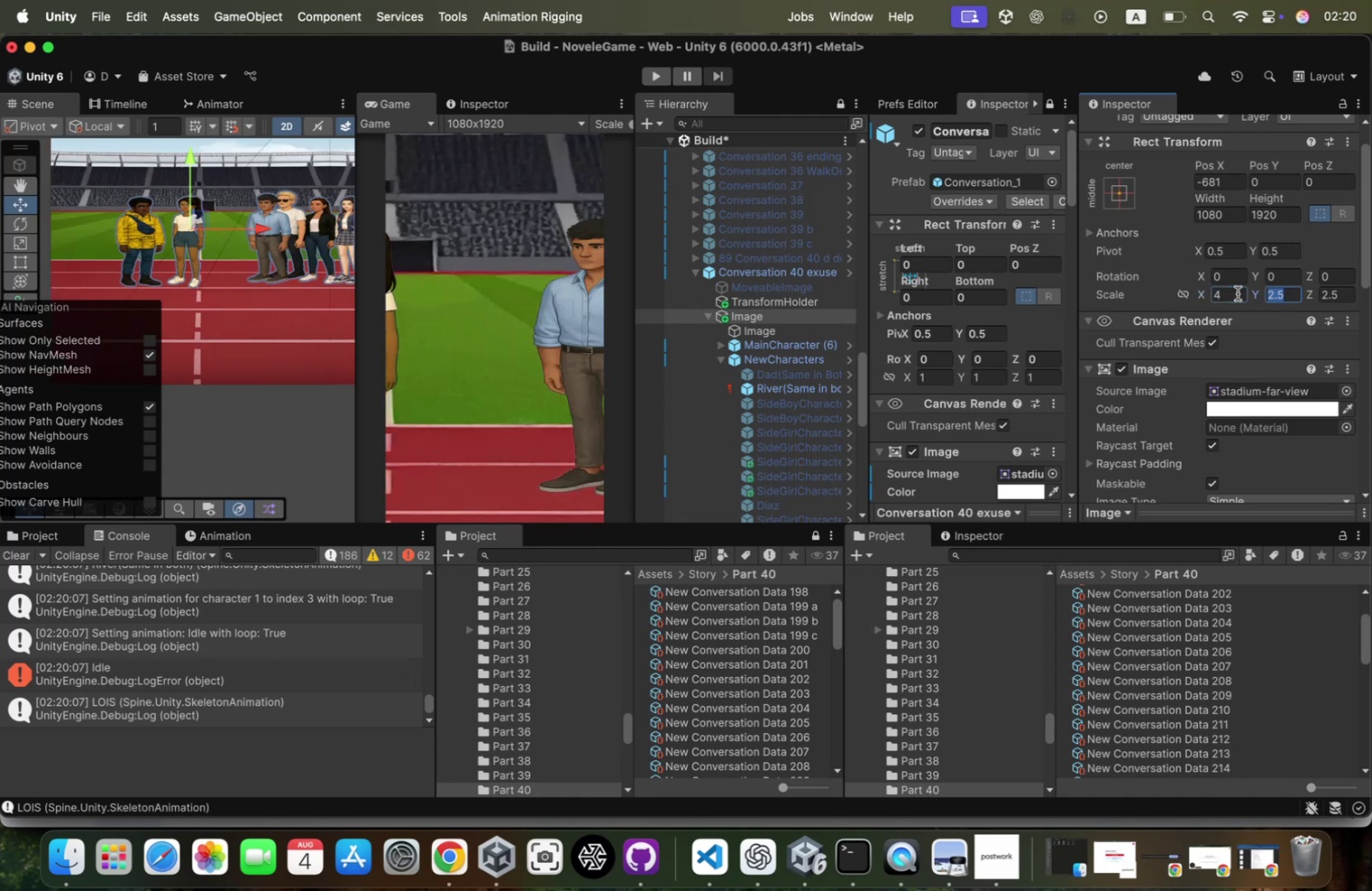 
key(Meta+V)
 